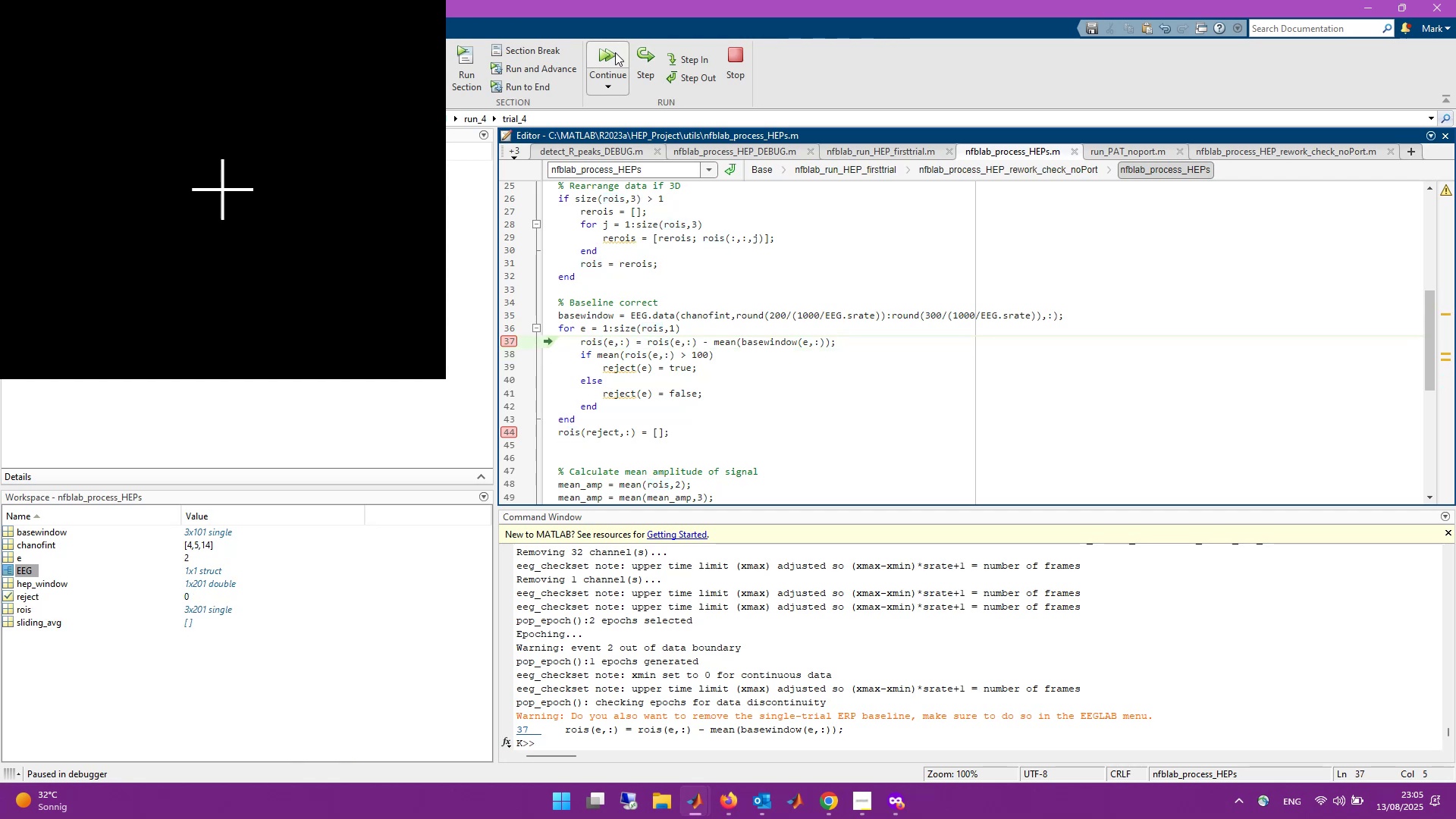 
left_click([615, 52])
 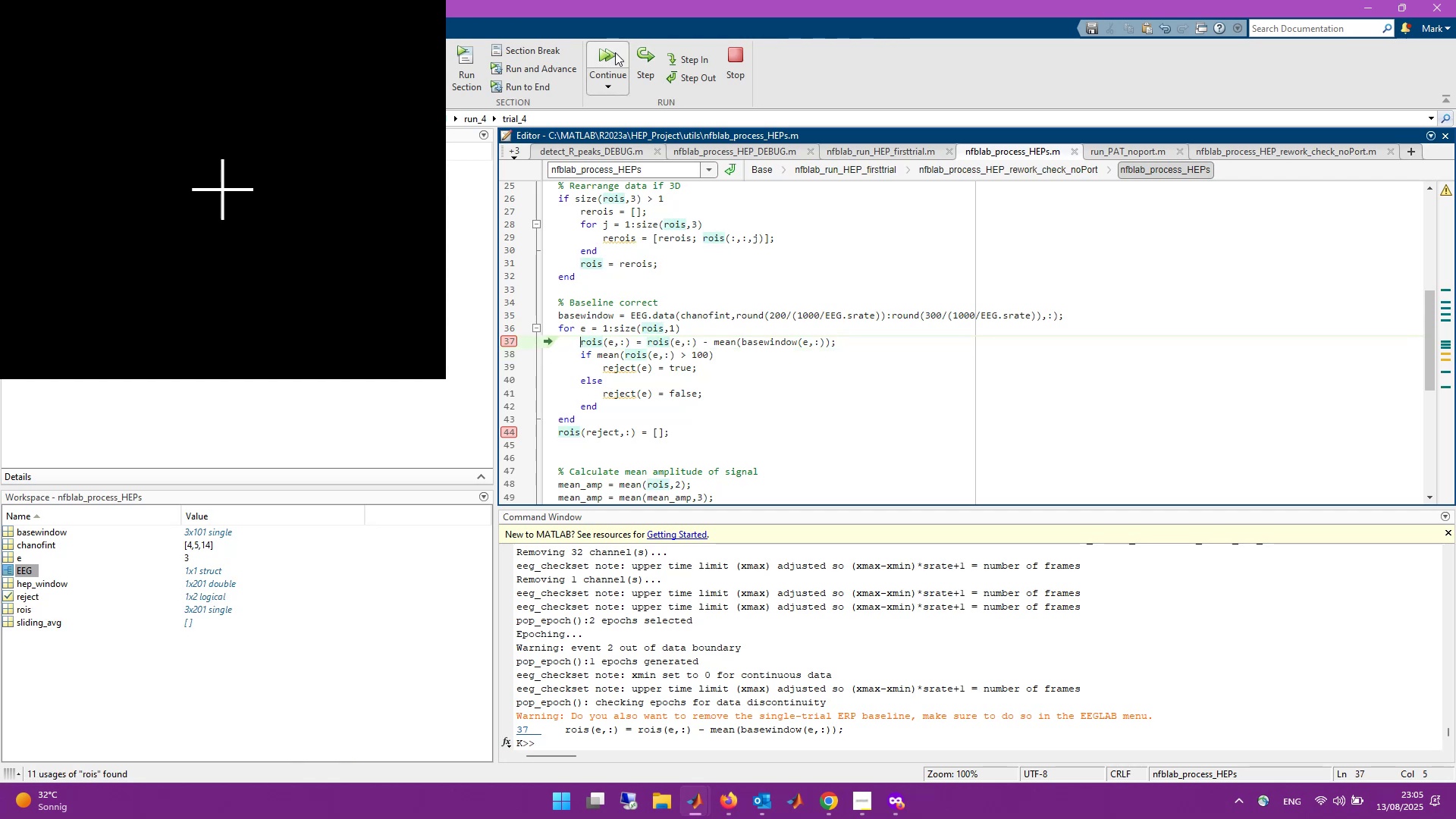 
wait(5.65)
 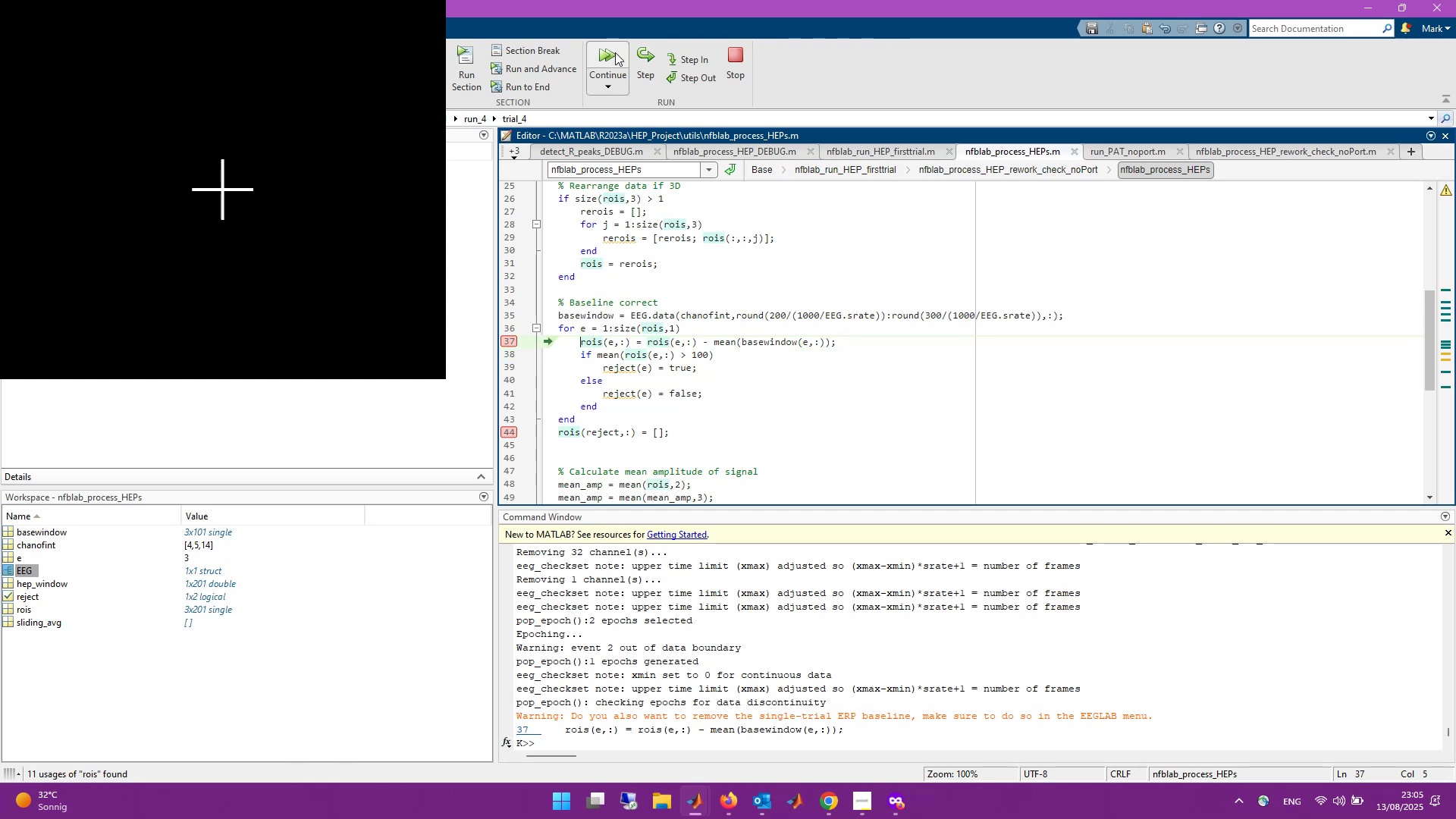 
left_click([615, 52])
 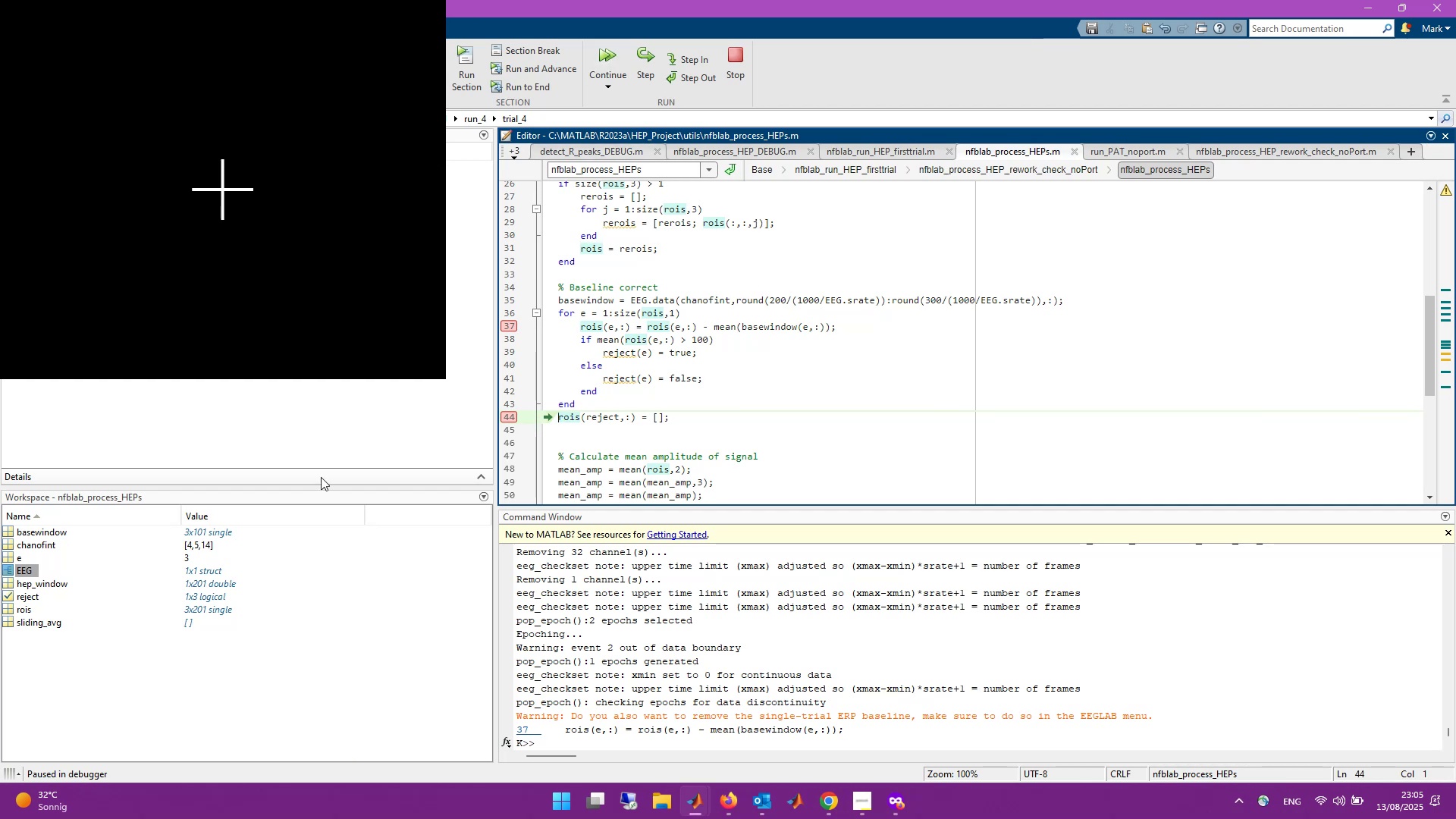 
wait(5.31)
 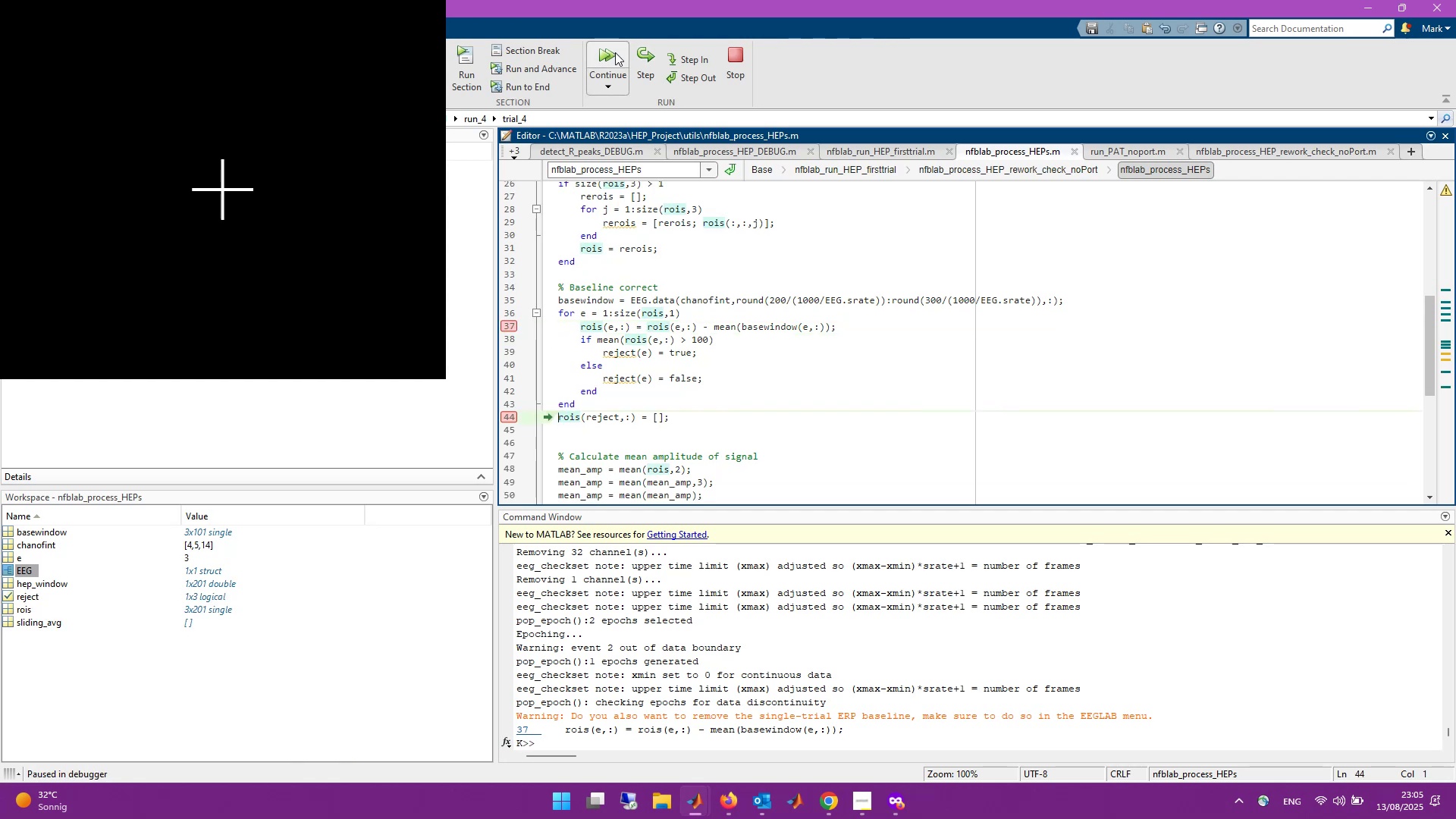 
double_click([33, 597])
 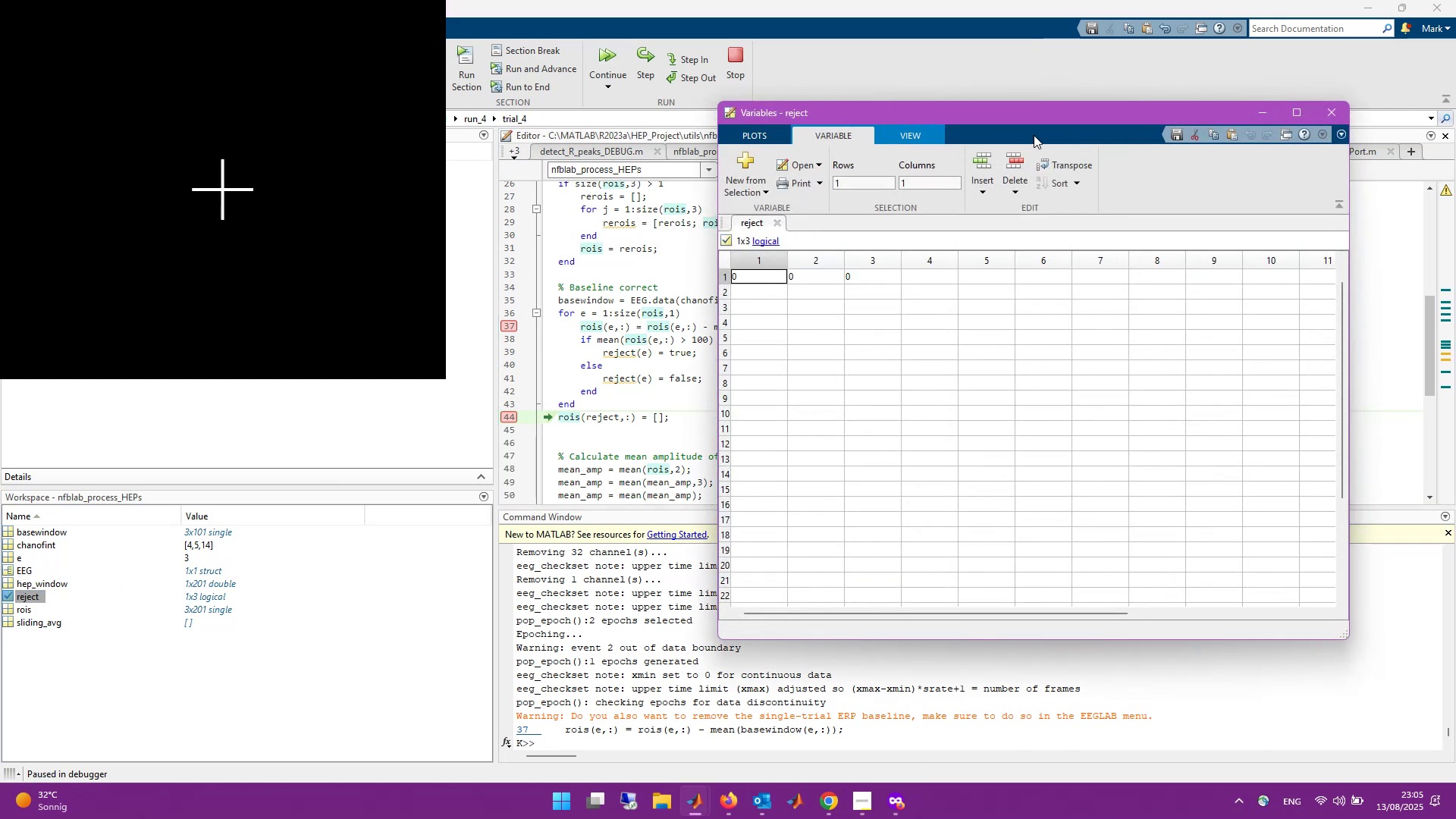 
left_click([1328, 112])
 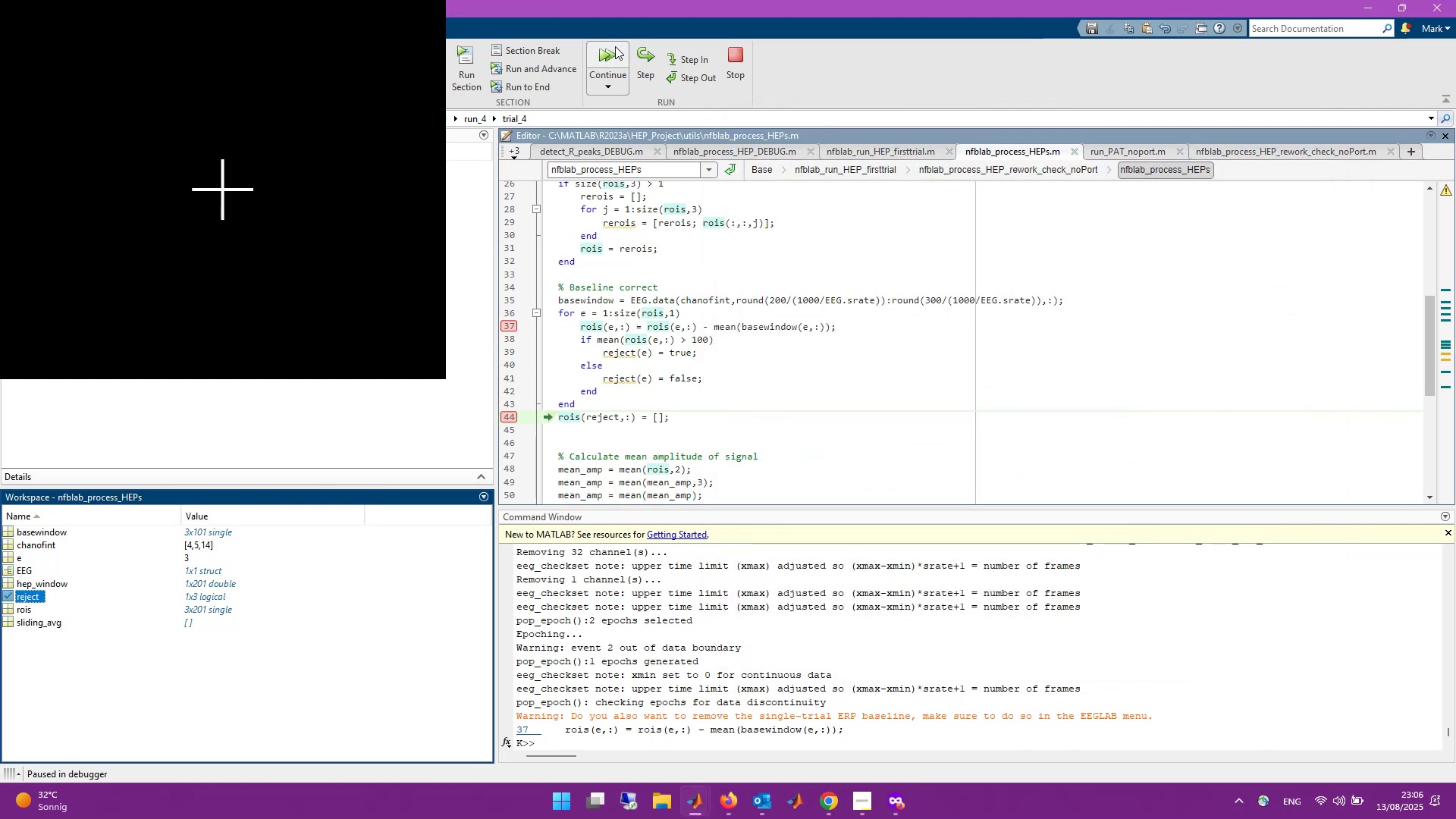 
left_click([616, 52])
 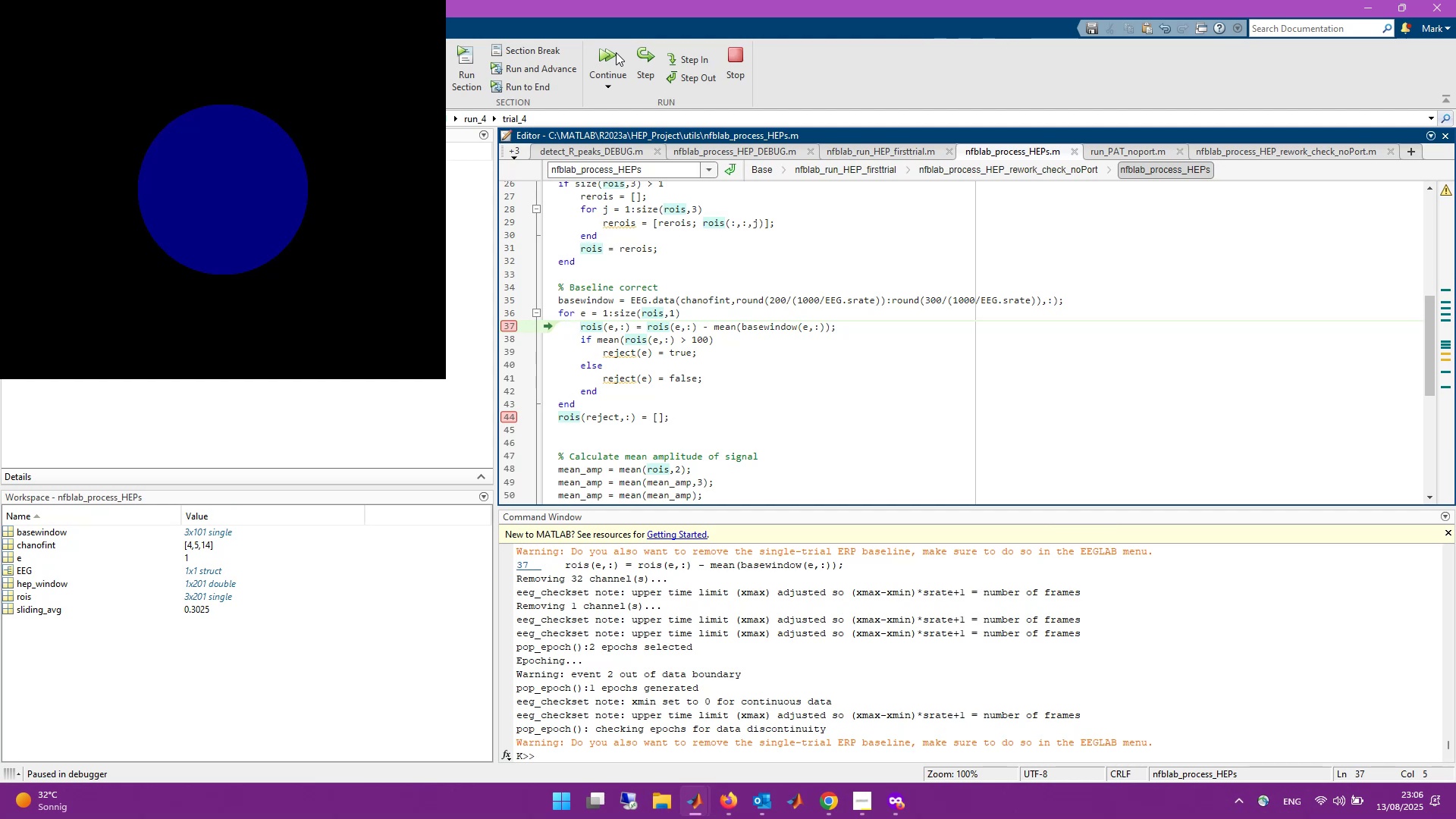 
wait(8.05)
 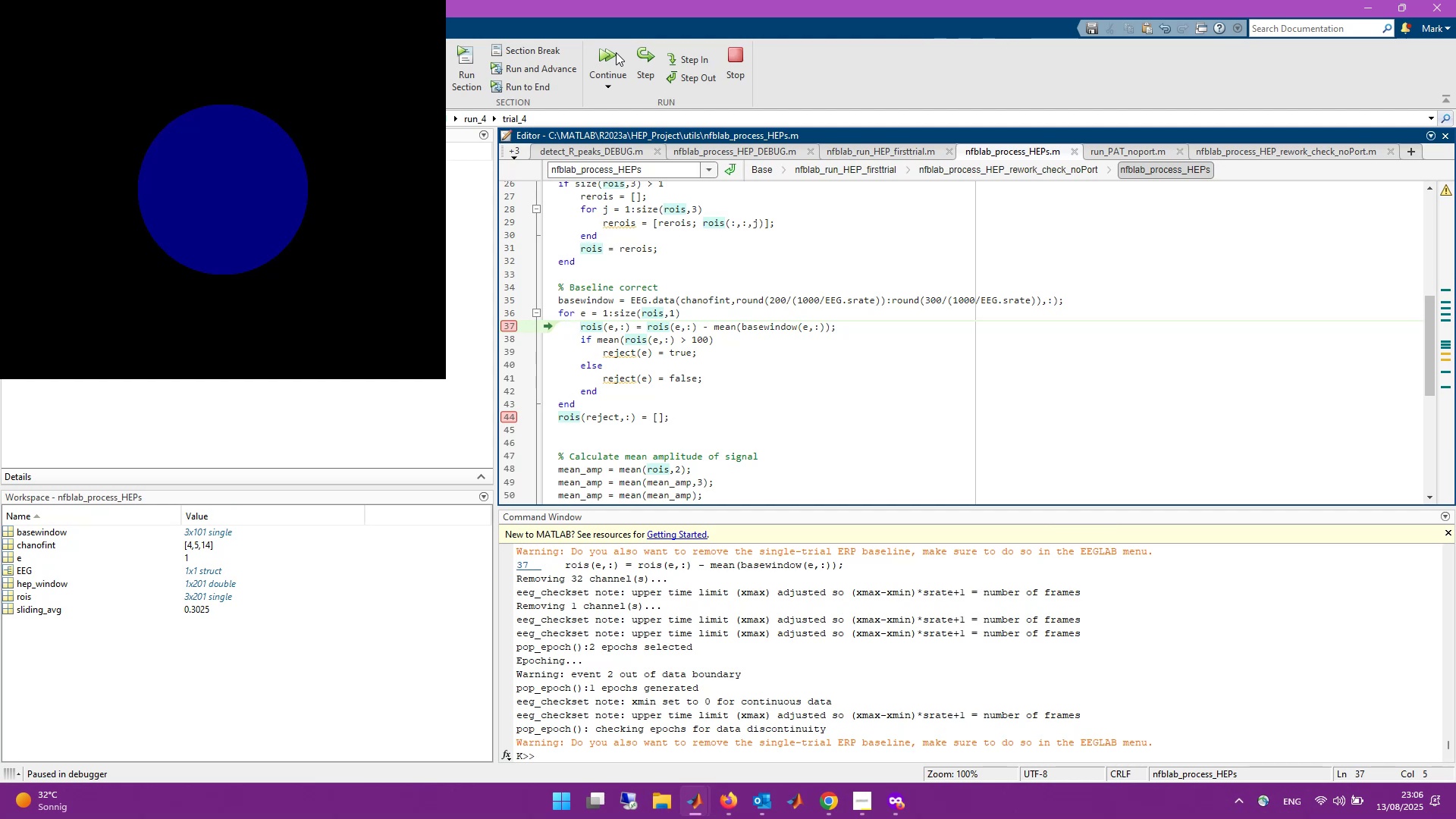 
left_click([607, 58])
 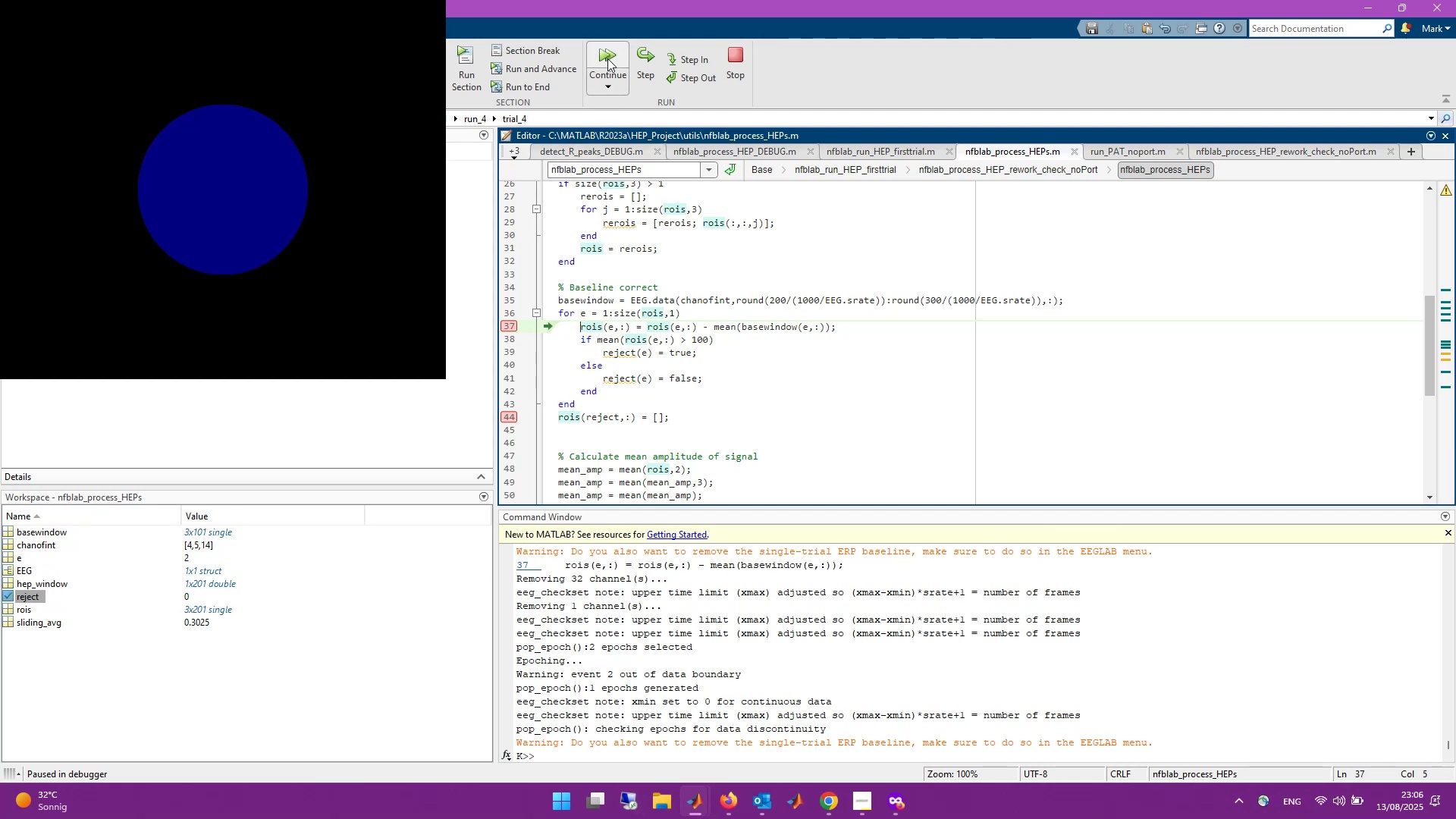 
left_click([607, 58])
 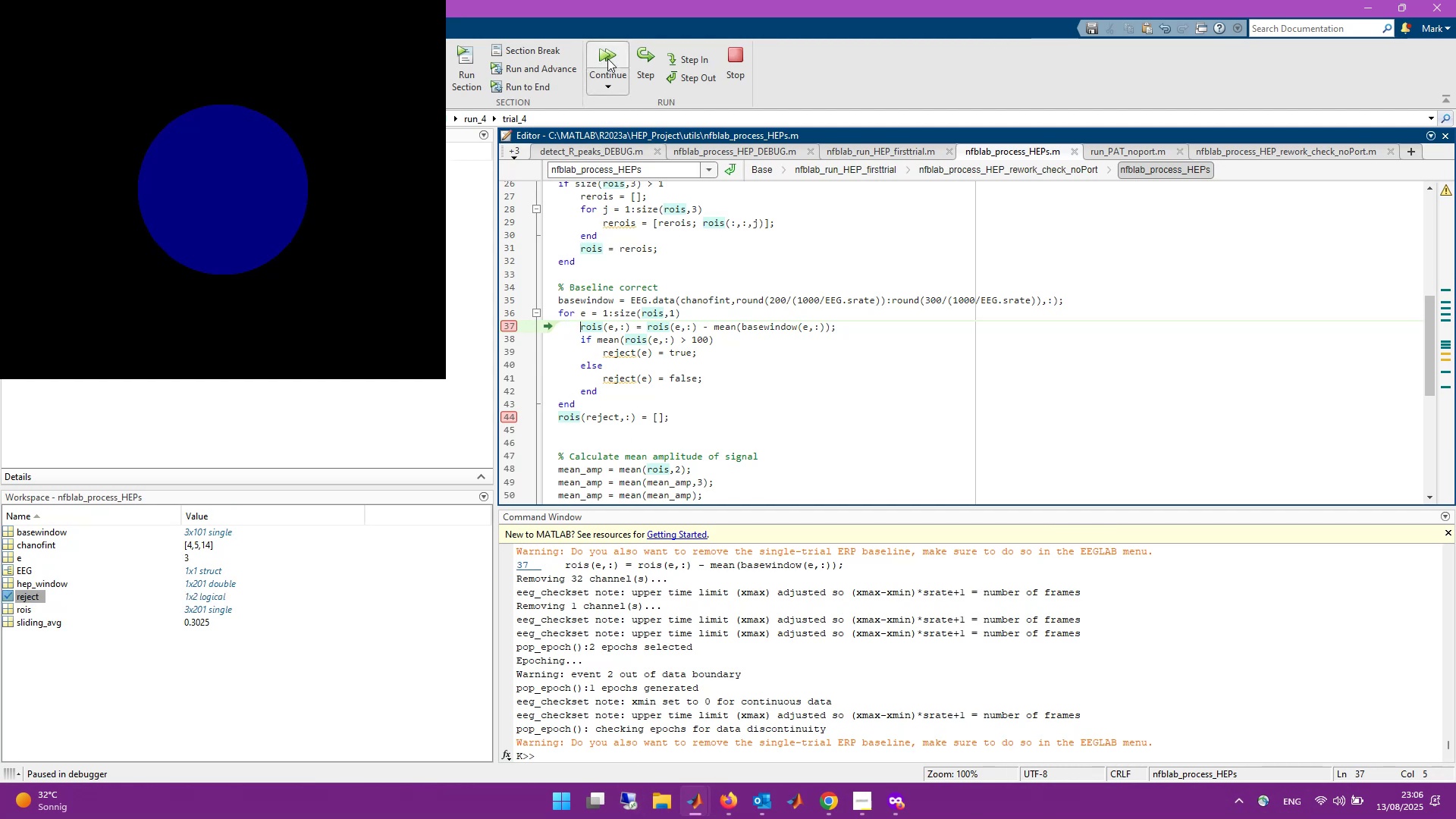 
left_click([607, 58])
 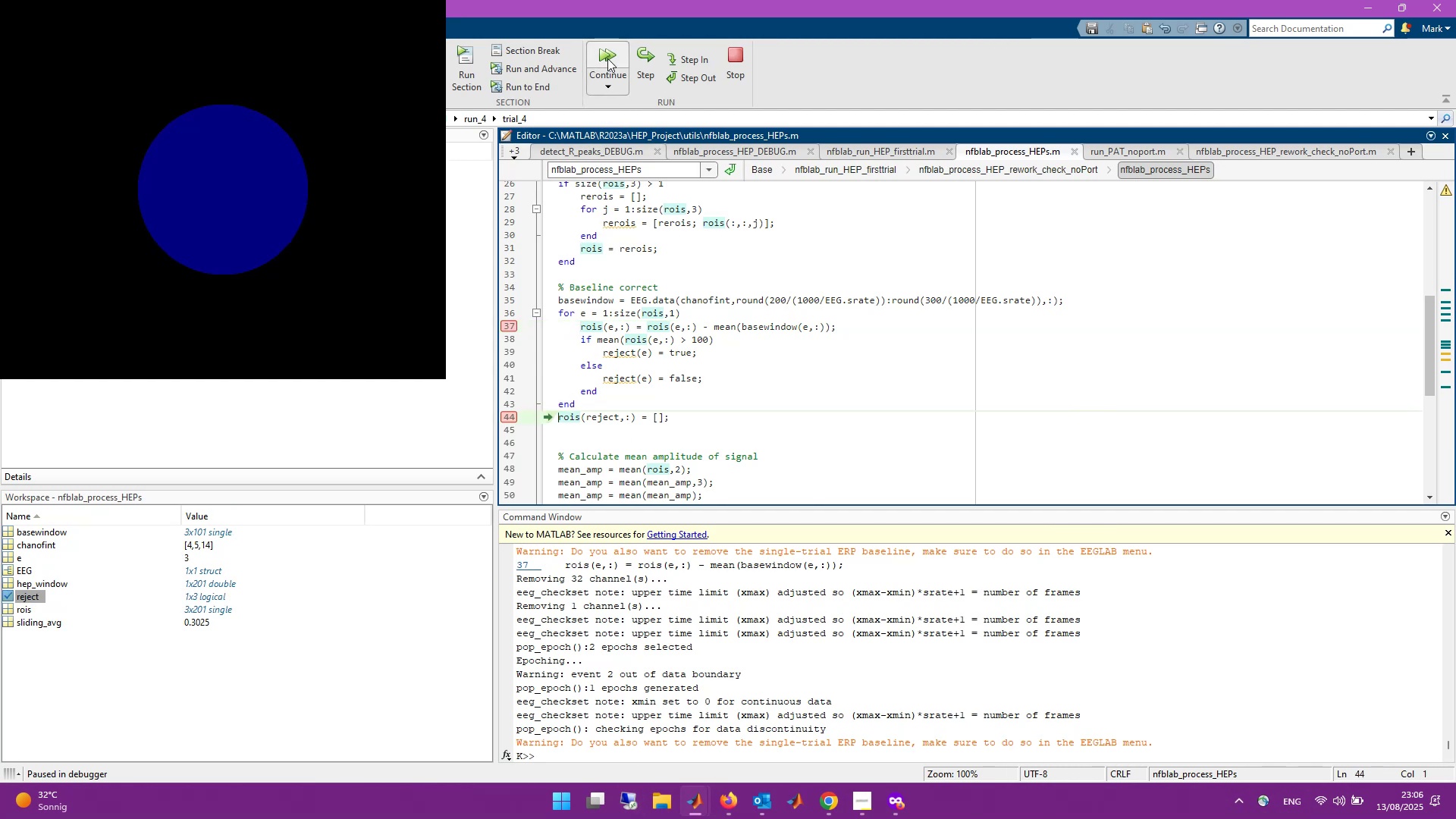 
left_click([607, 58])
 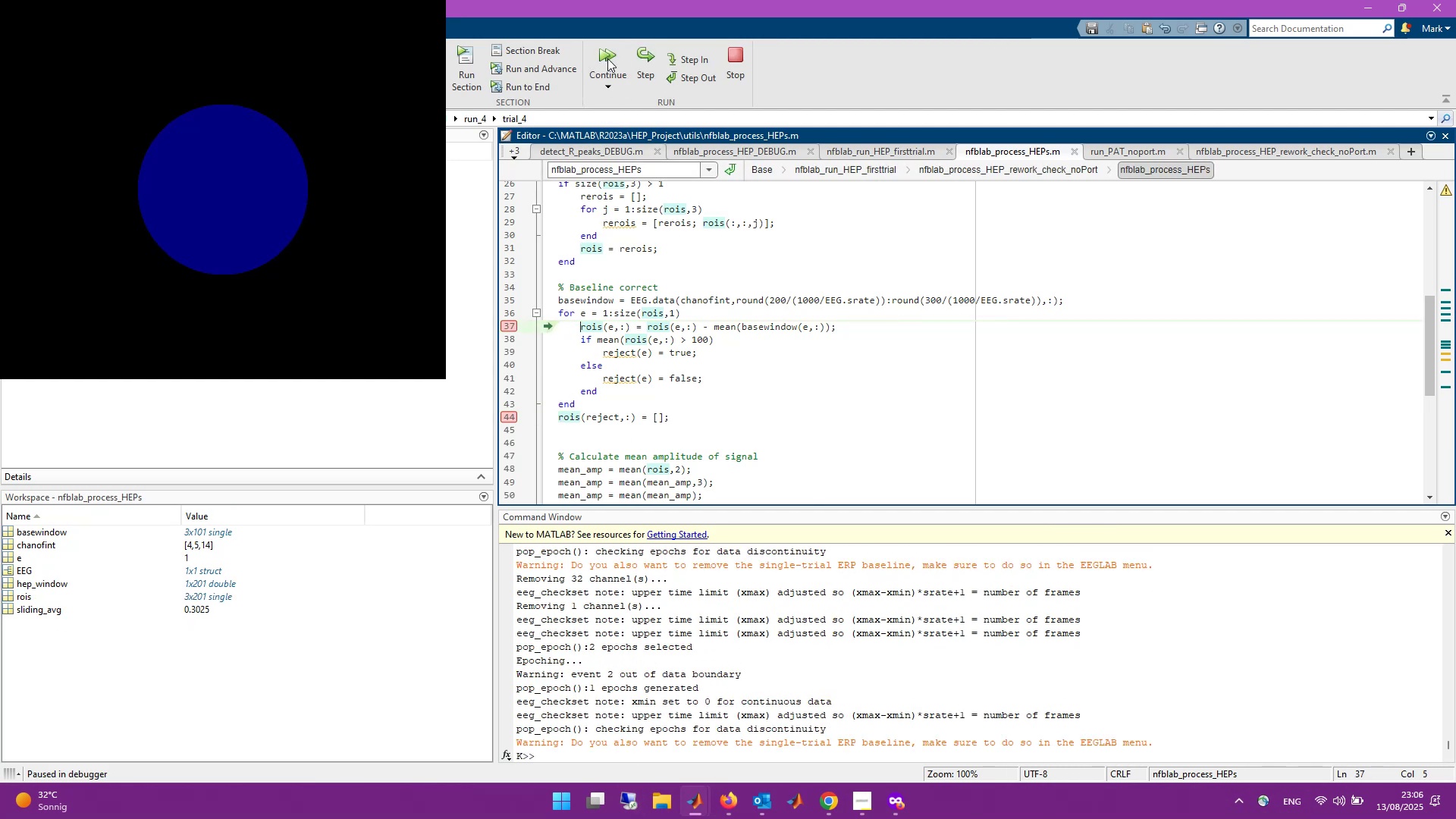 
left_click([607, 58])
 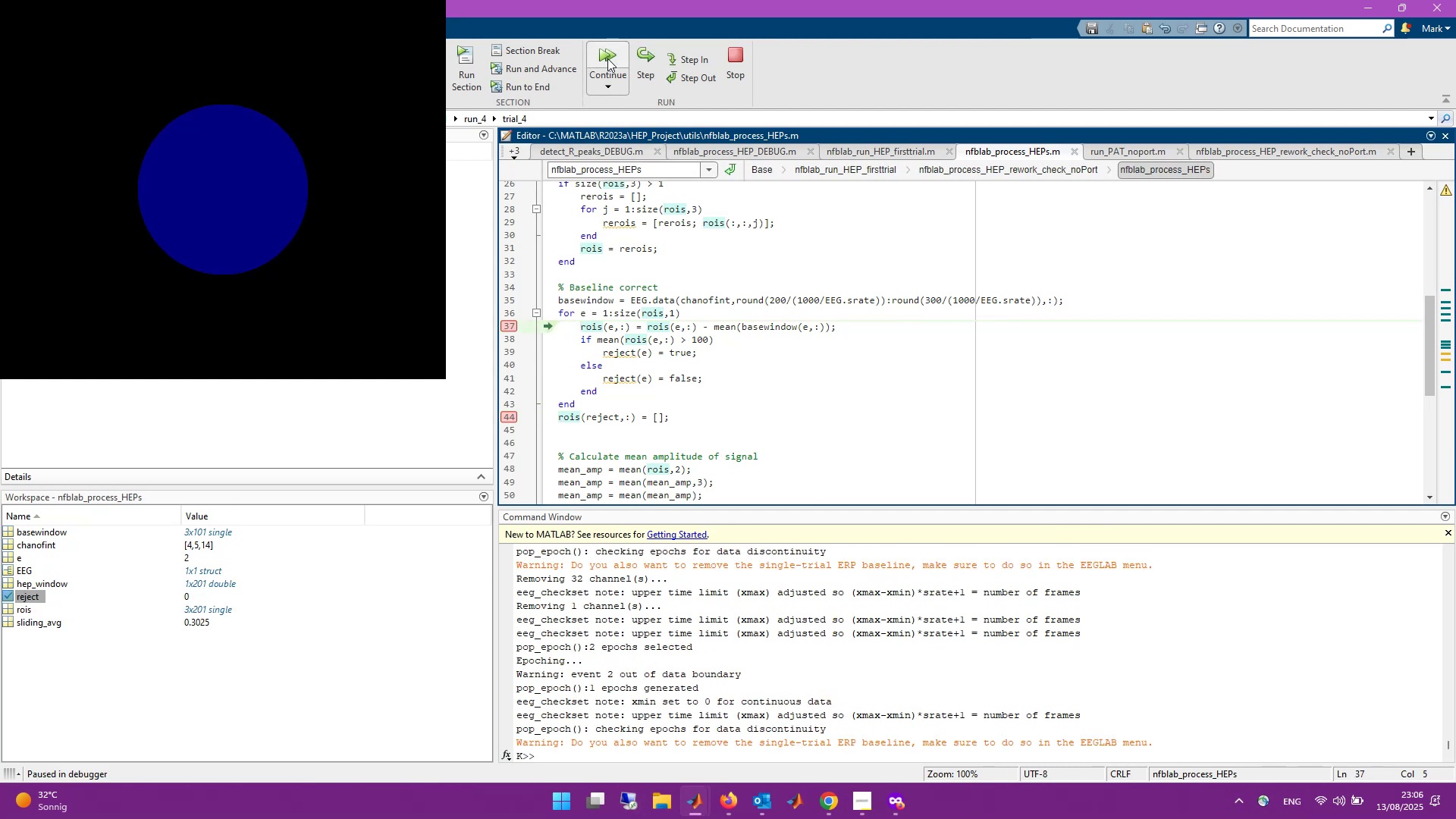 
left_click([607, 58])
 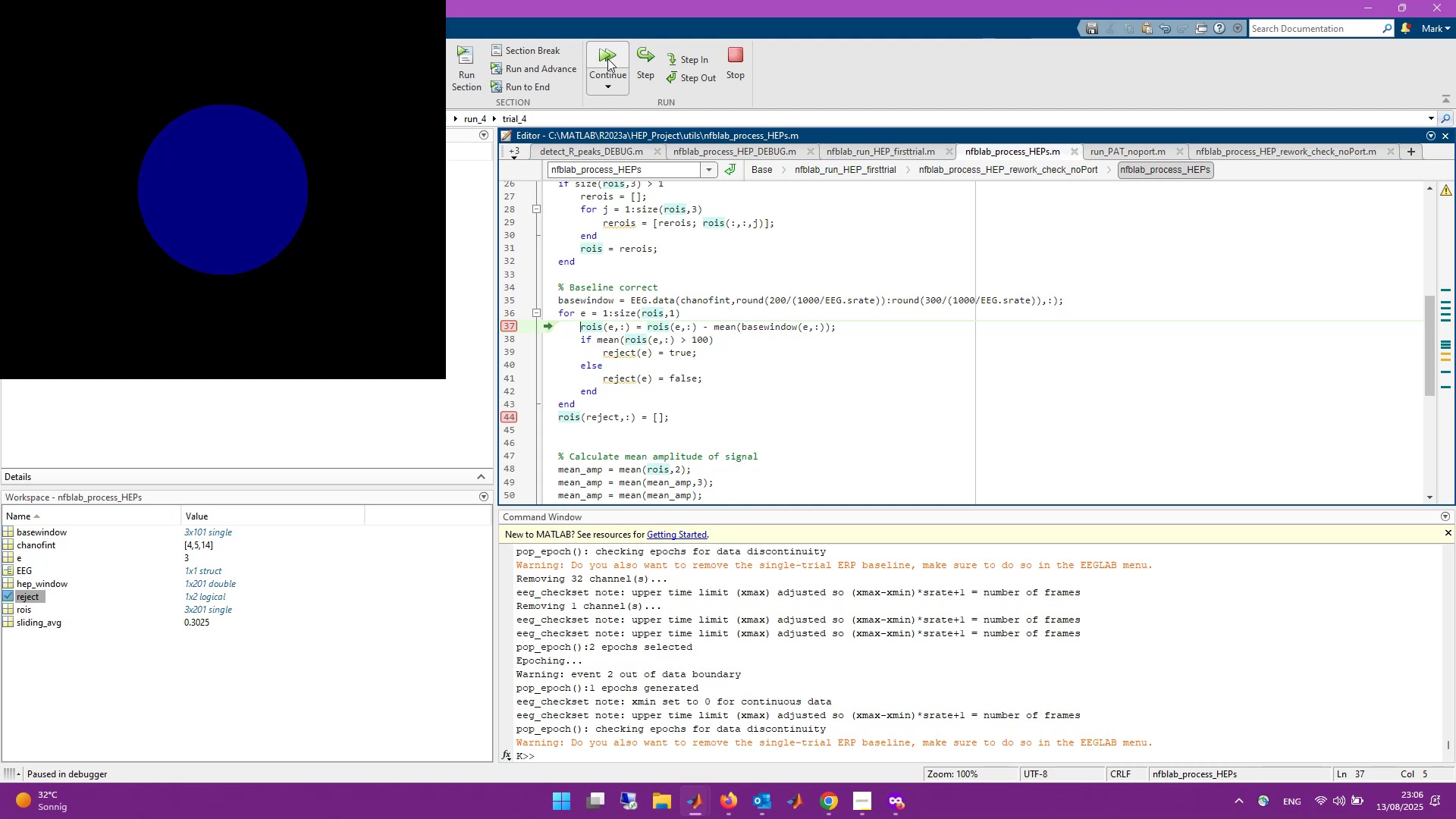 
left_click([607, 58])
 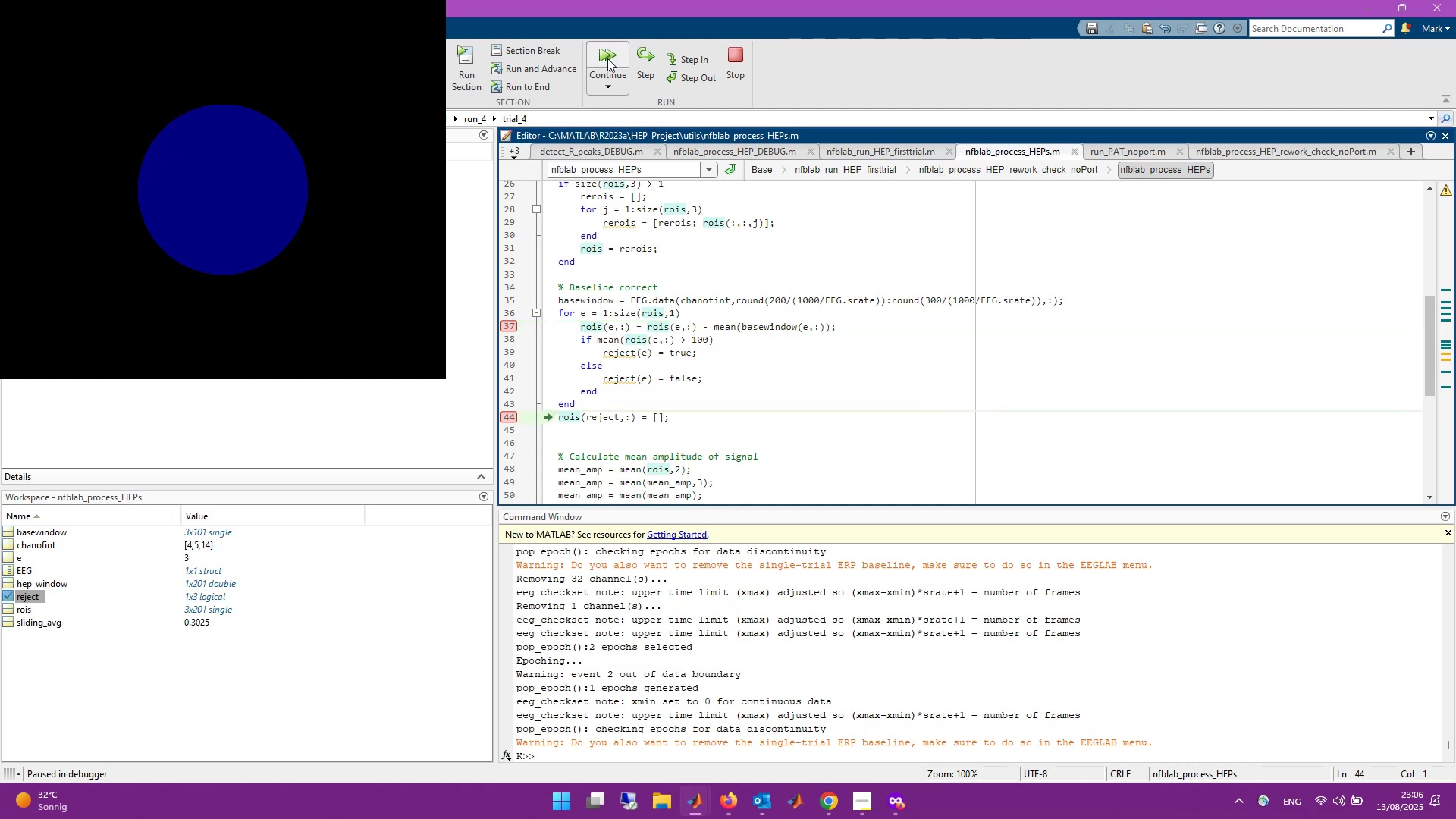 
left_click([607, 58])
 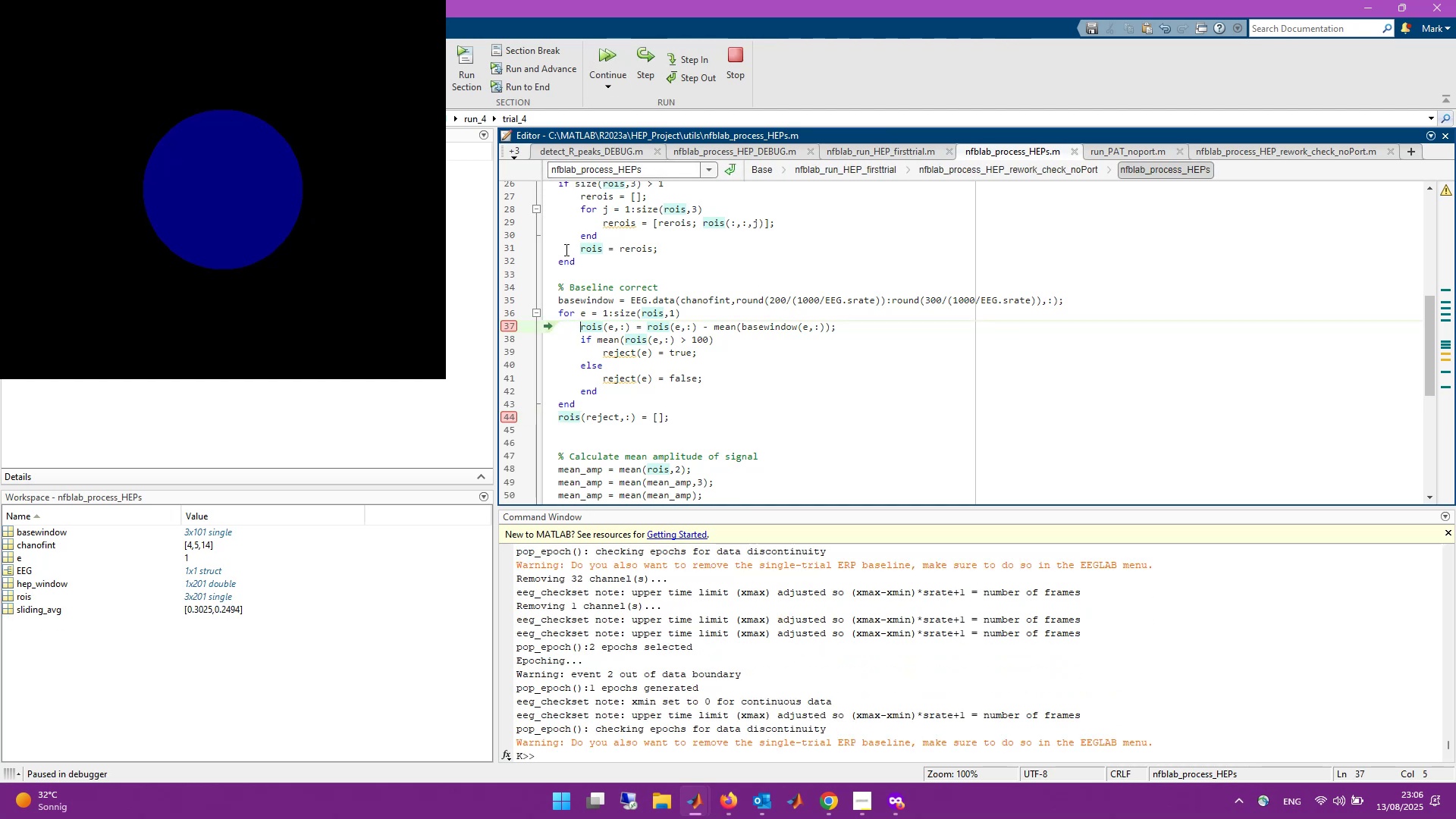 
left_click([509, 326])
 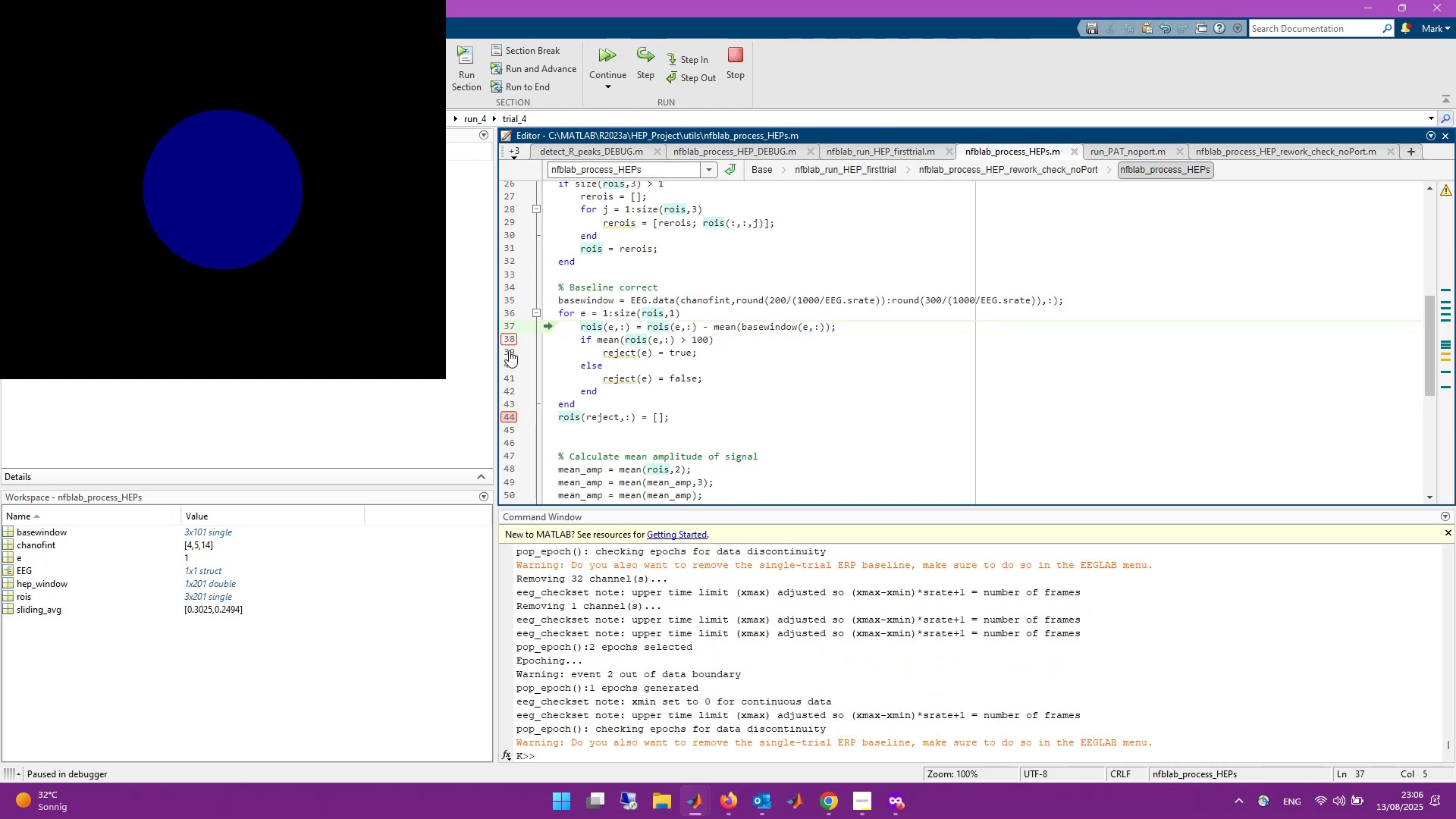 
left_click([510, 416])
 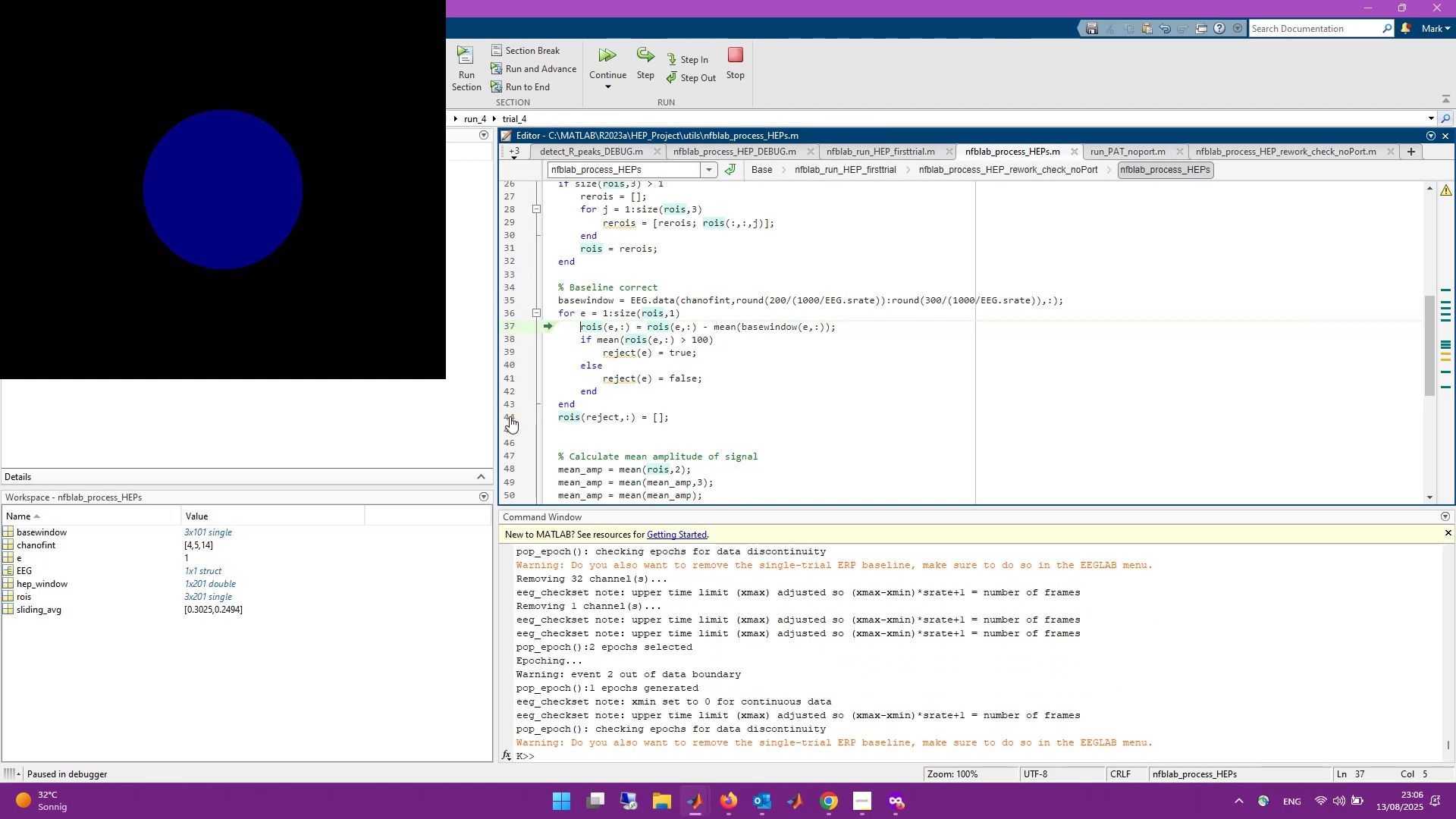 
scroll: coordinate [510, 416], scroll_direction: up, amount: 2.0
 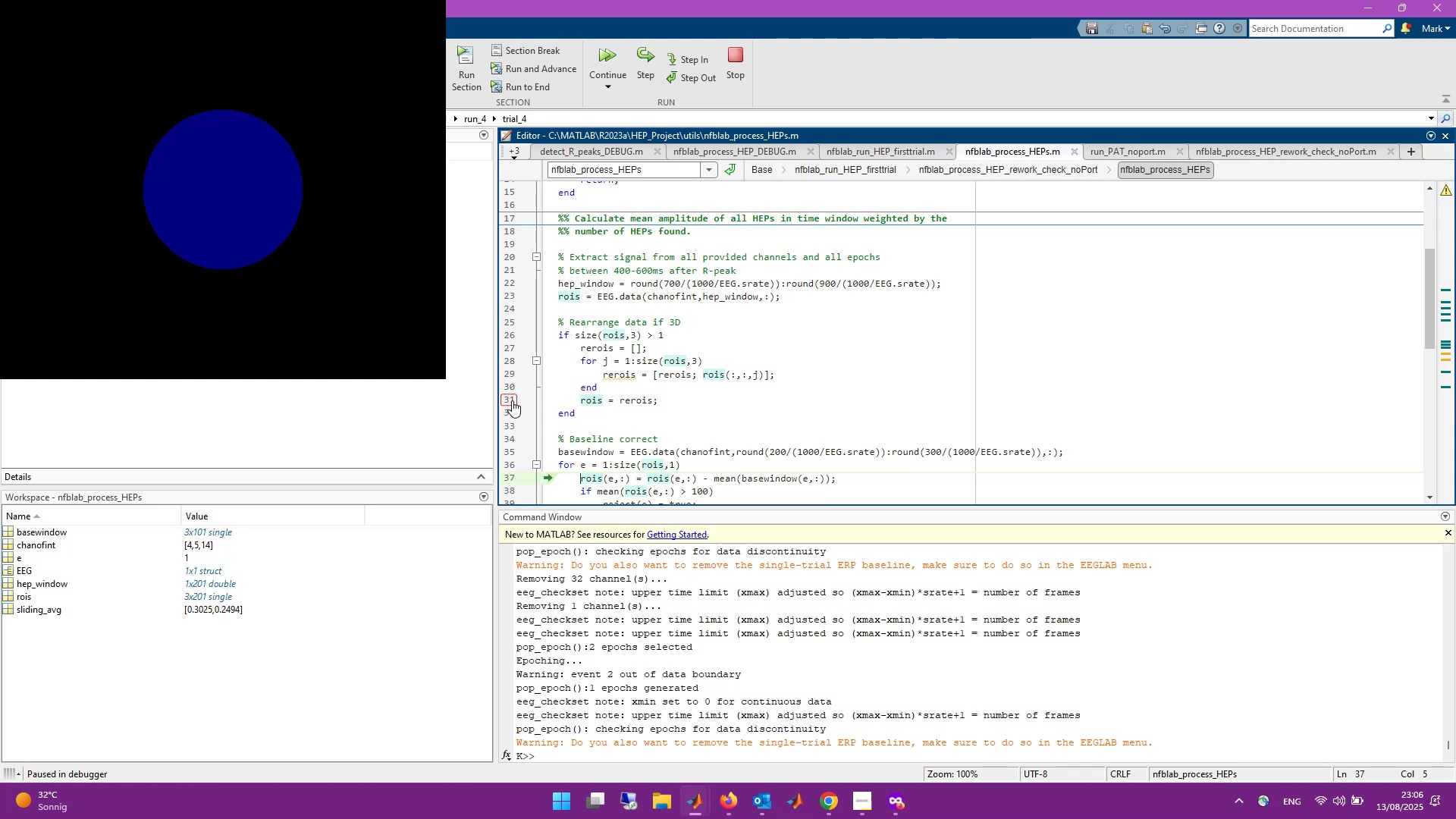 
left_click([610, 45])
 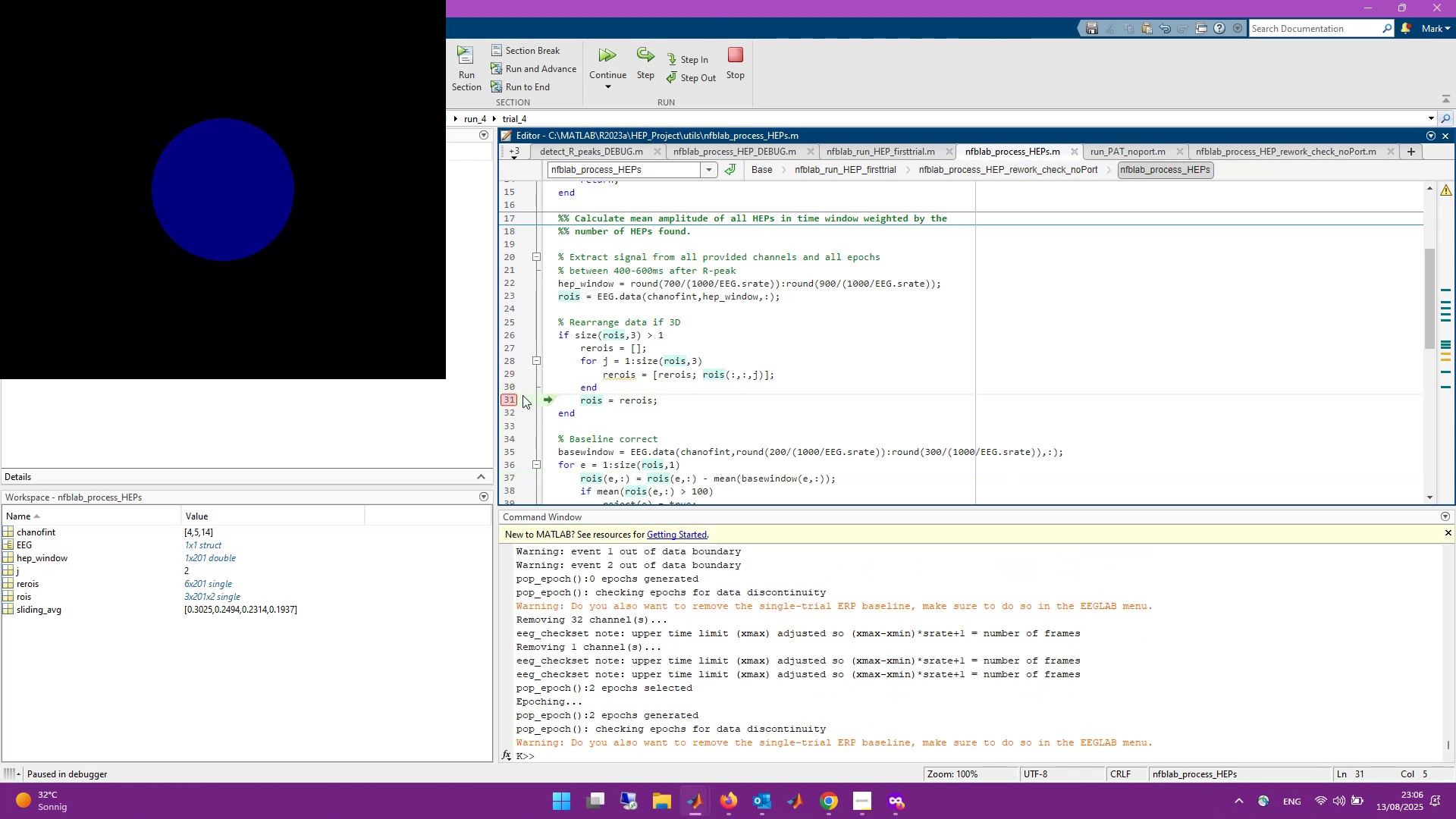 
scroll: coordinate [579, 401], scroll_direction: down, amount: 4.0
 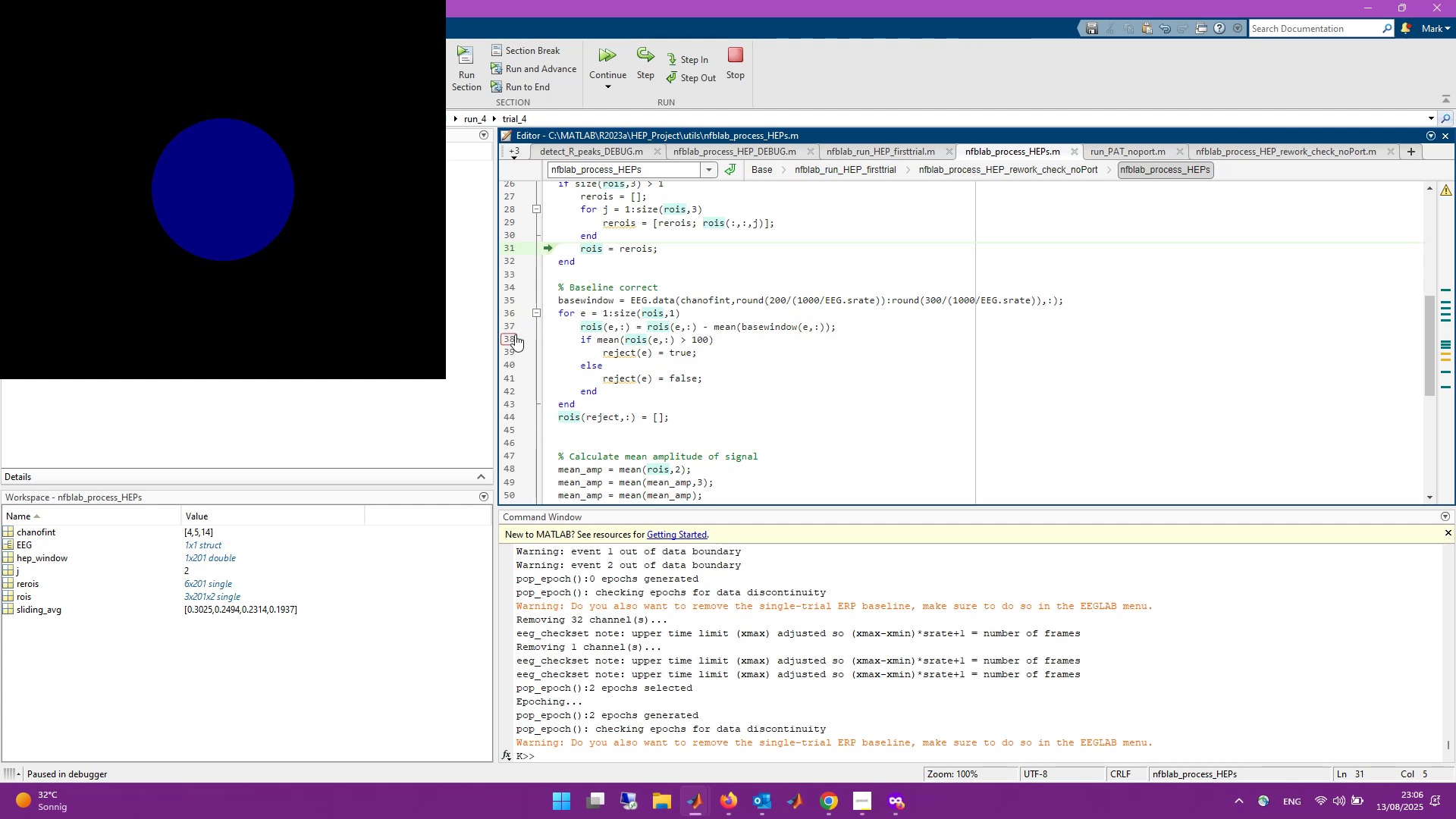 
wait(5.81)
 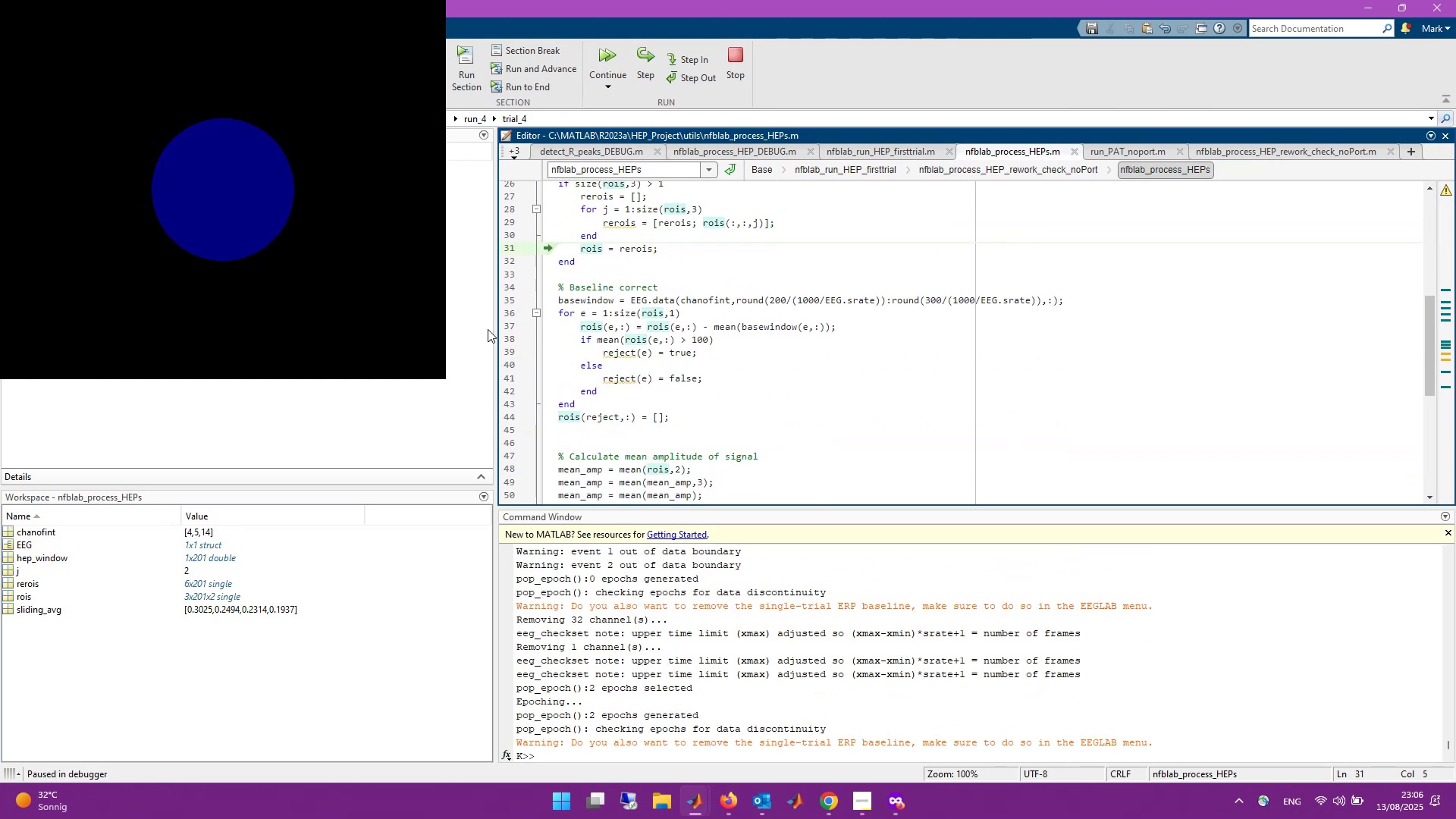 
left_click([505, 348])
 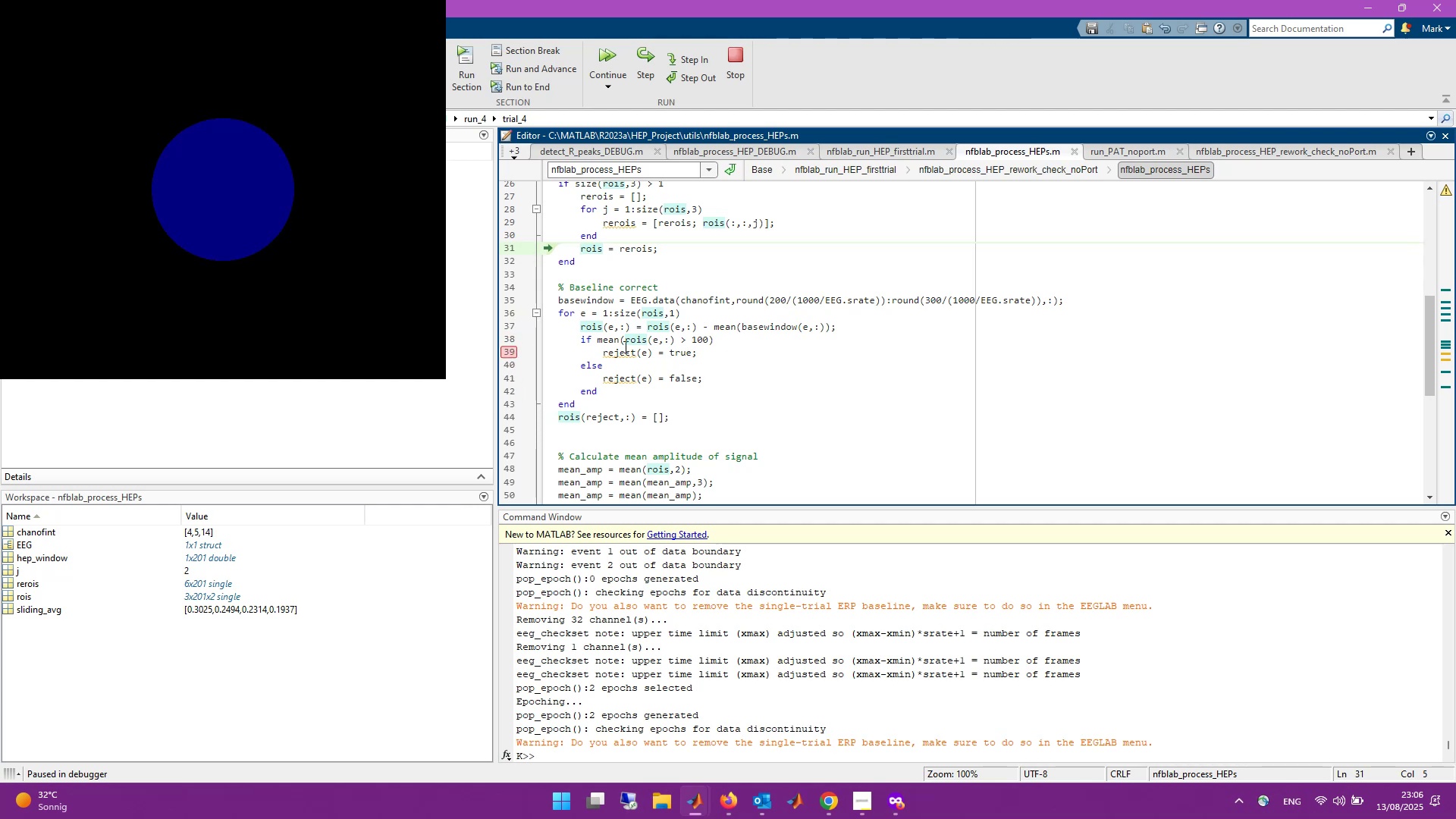 
left_click([518, 353])
 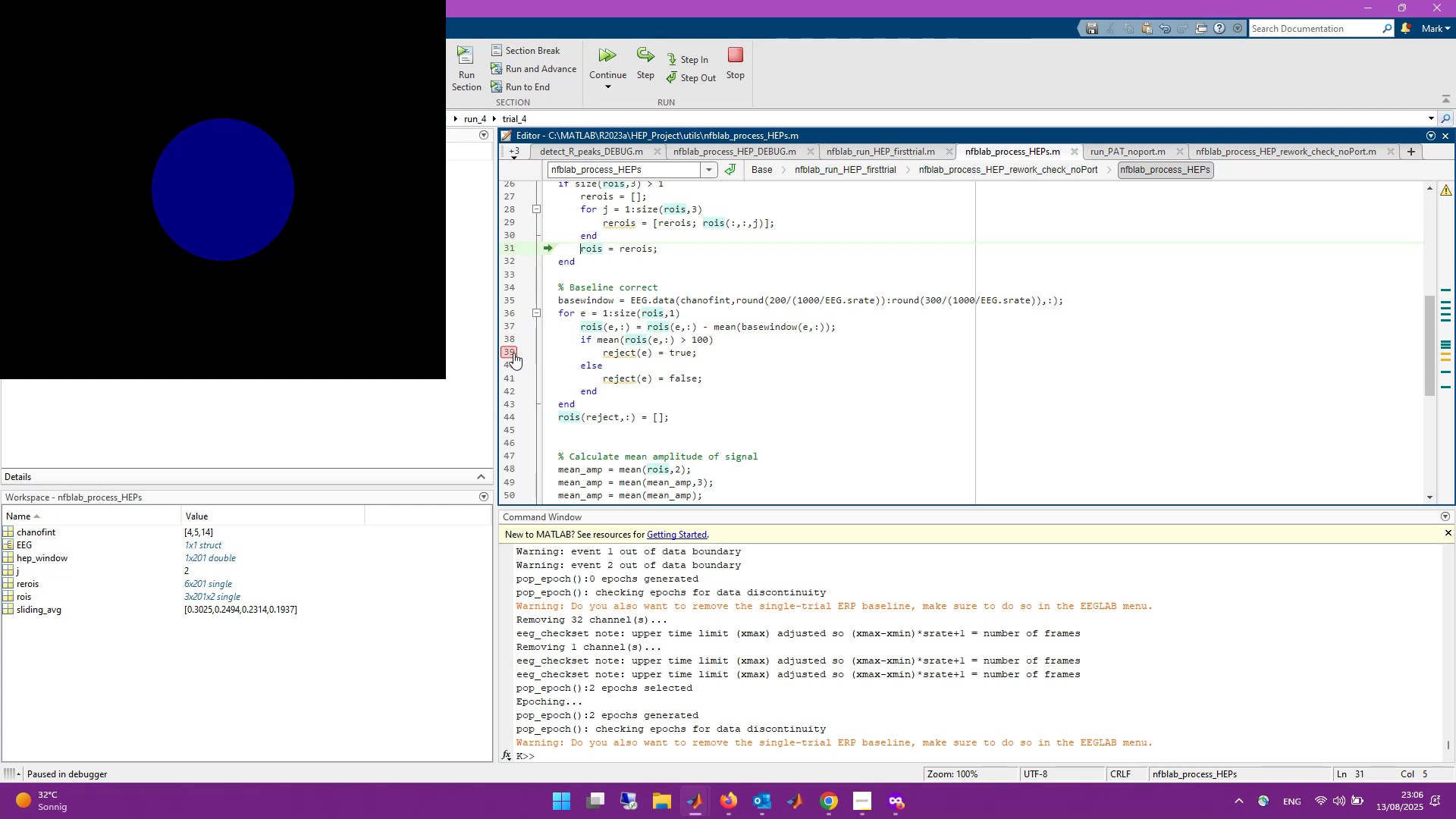 
left_click([513, 353])
 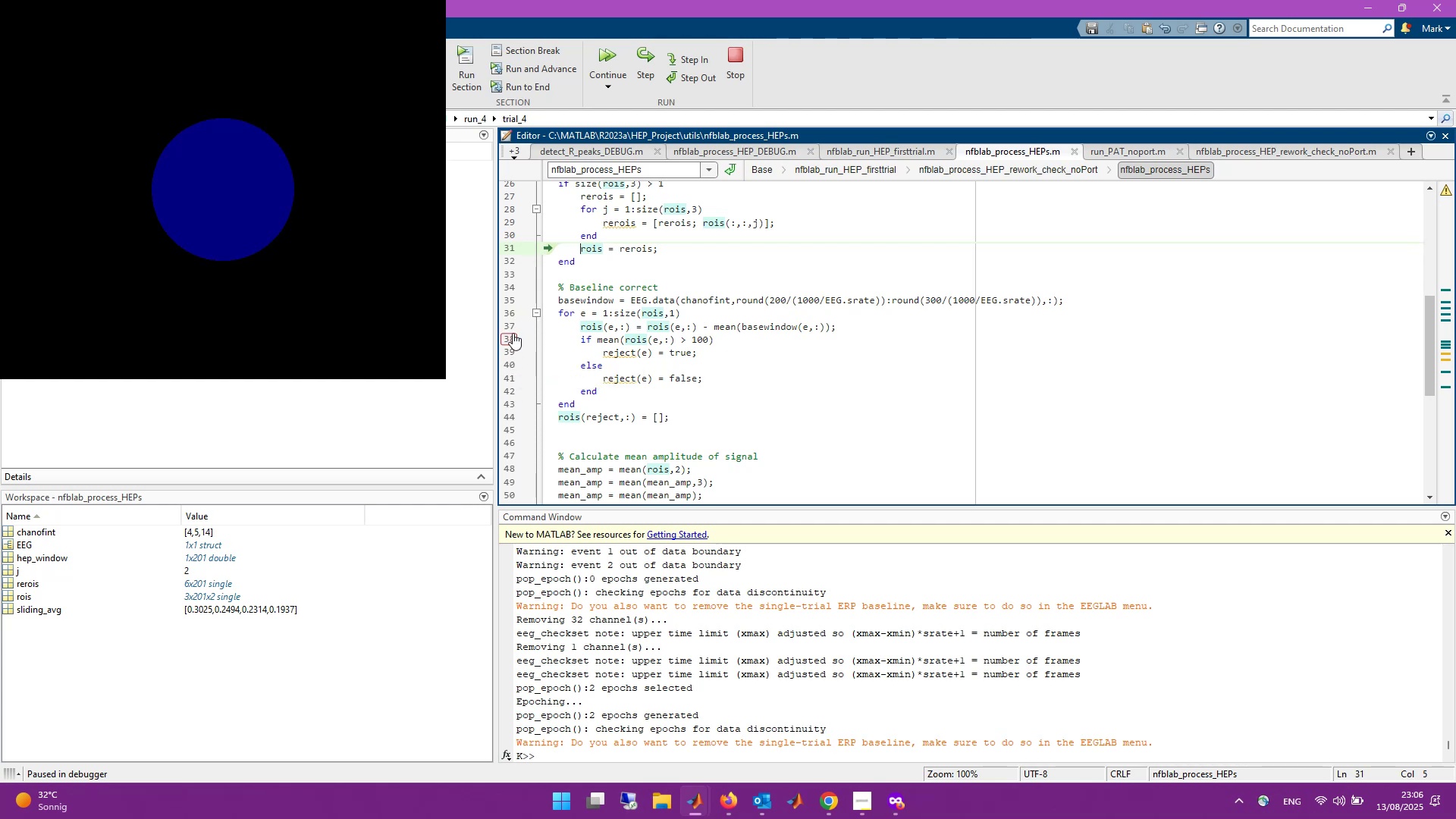 
left_click([512, 327])
 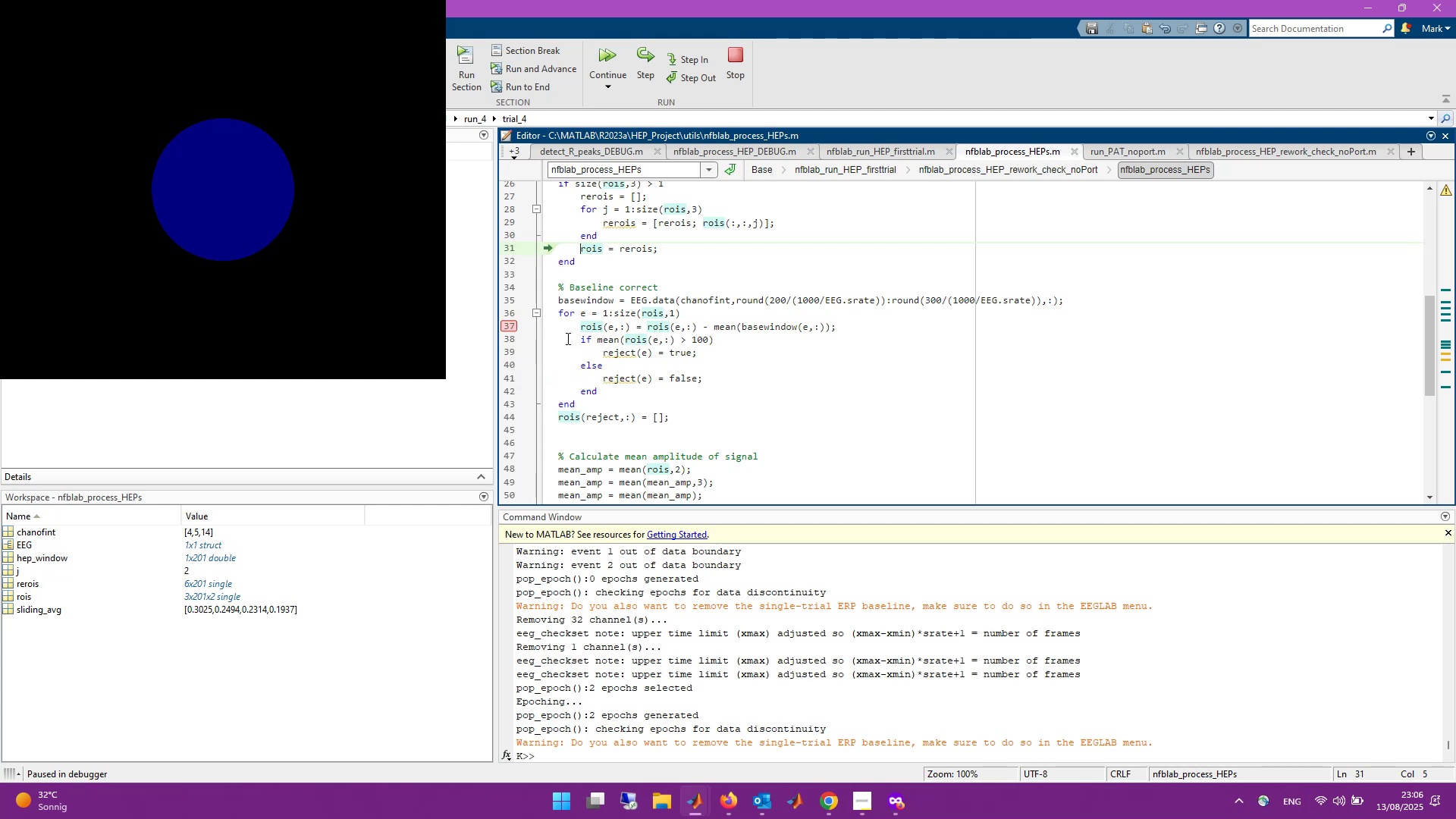 
left_click([614, 53])
 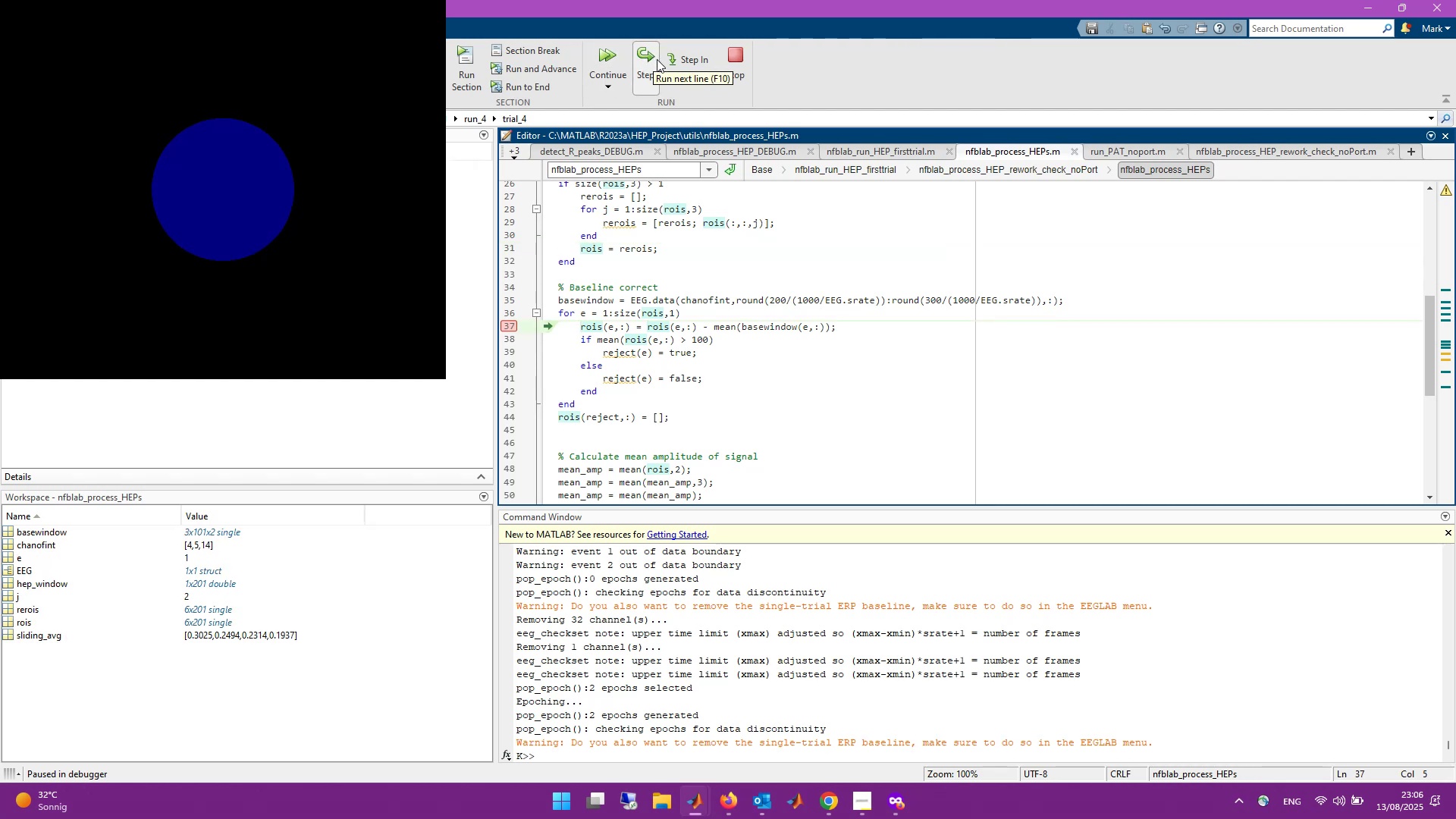 
wait(6.11)
 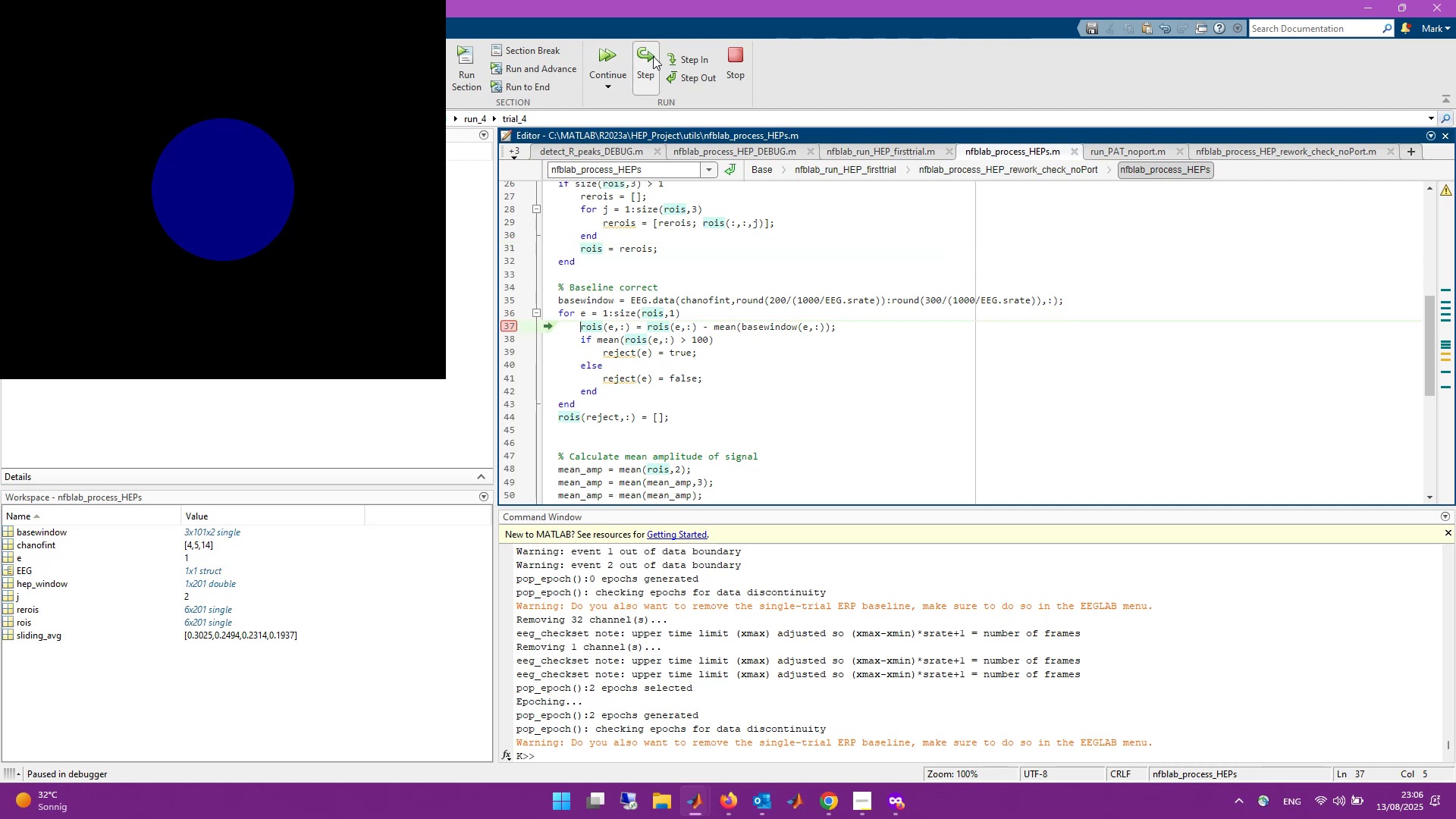 
left_click([652, 61])
 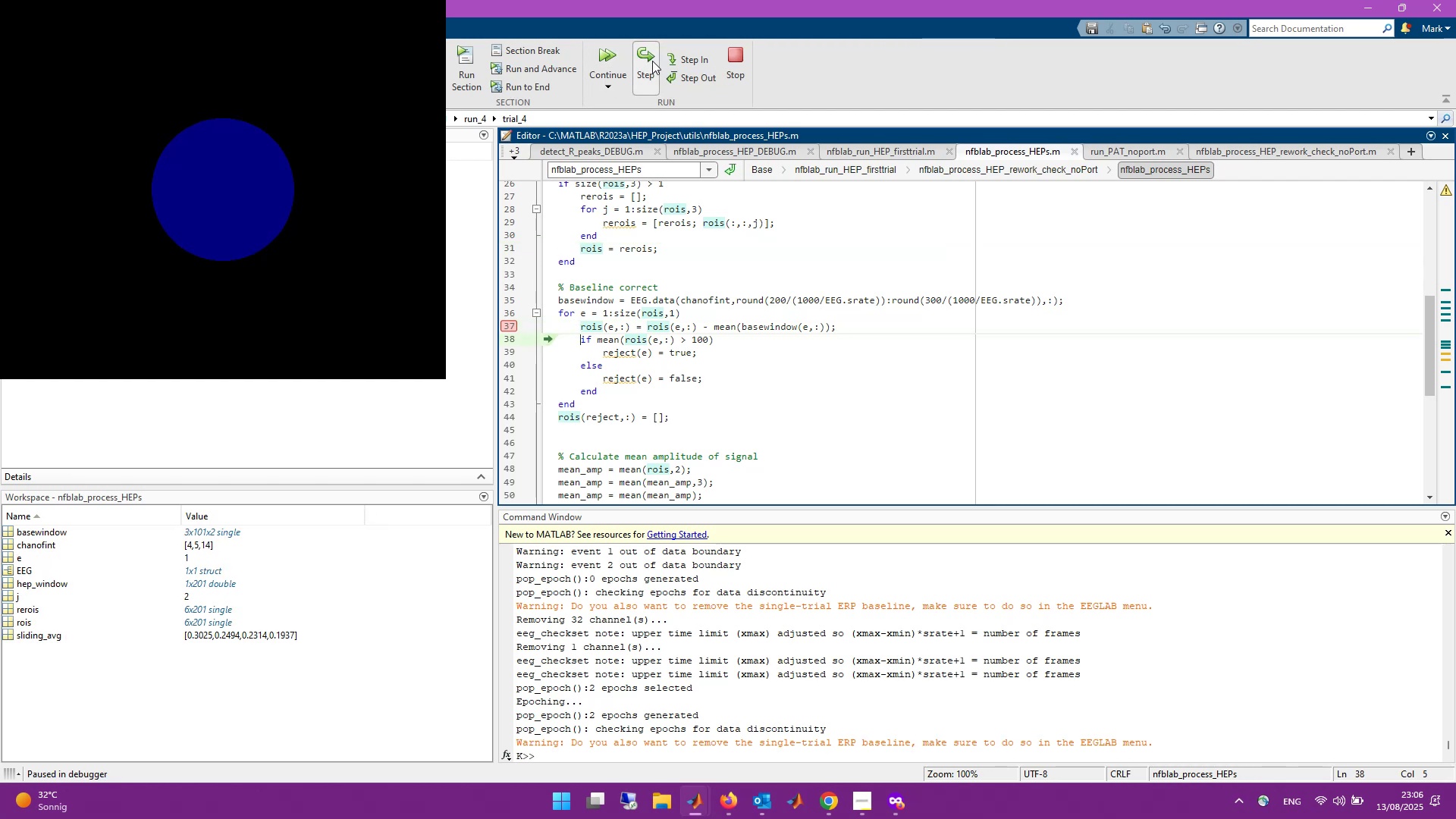 
left_click([652, 61])
 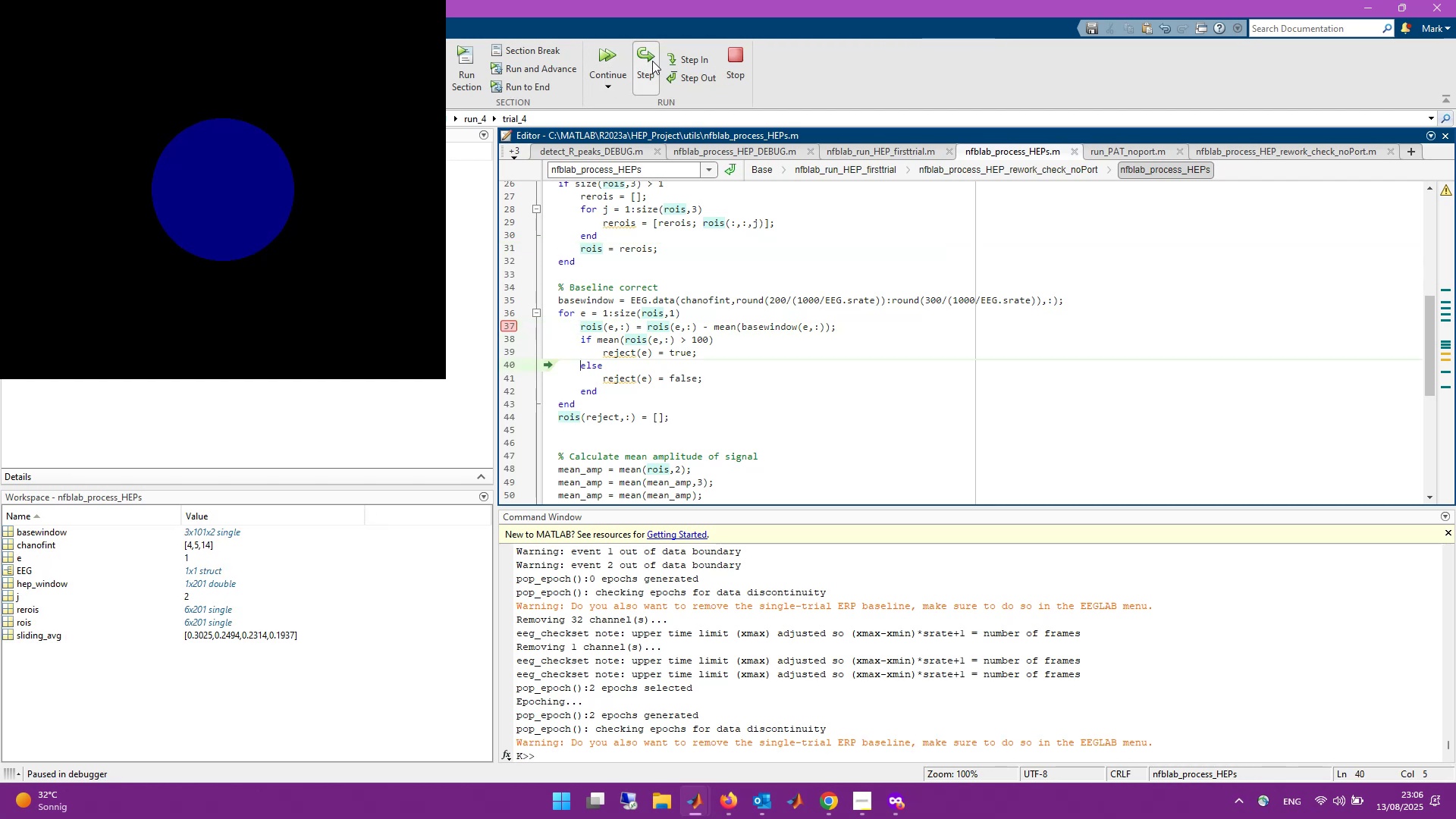 
left_click([652, 61])
 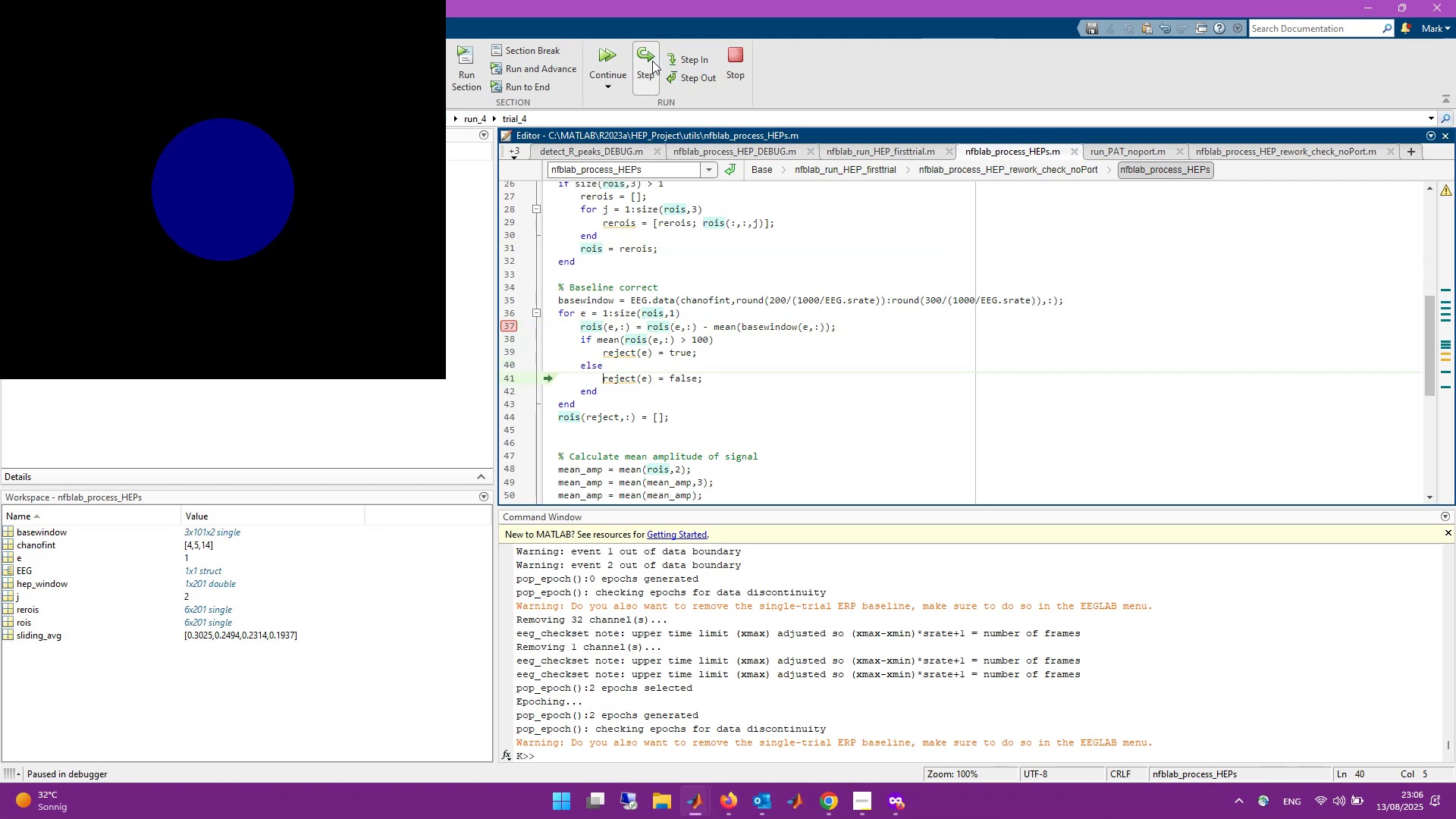 
left_click([652, 61])
 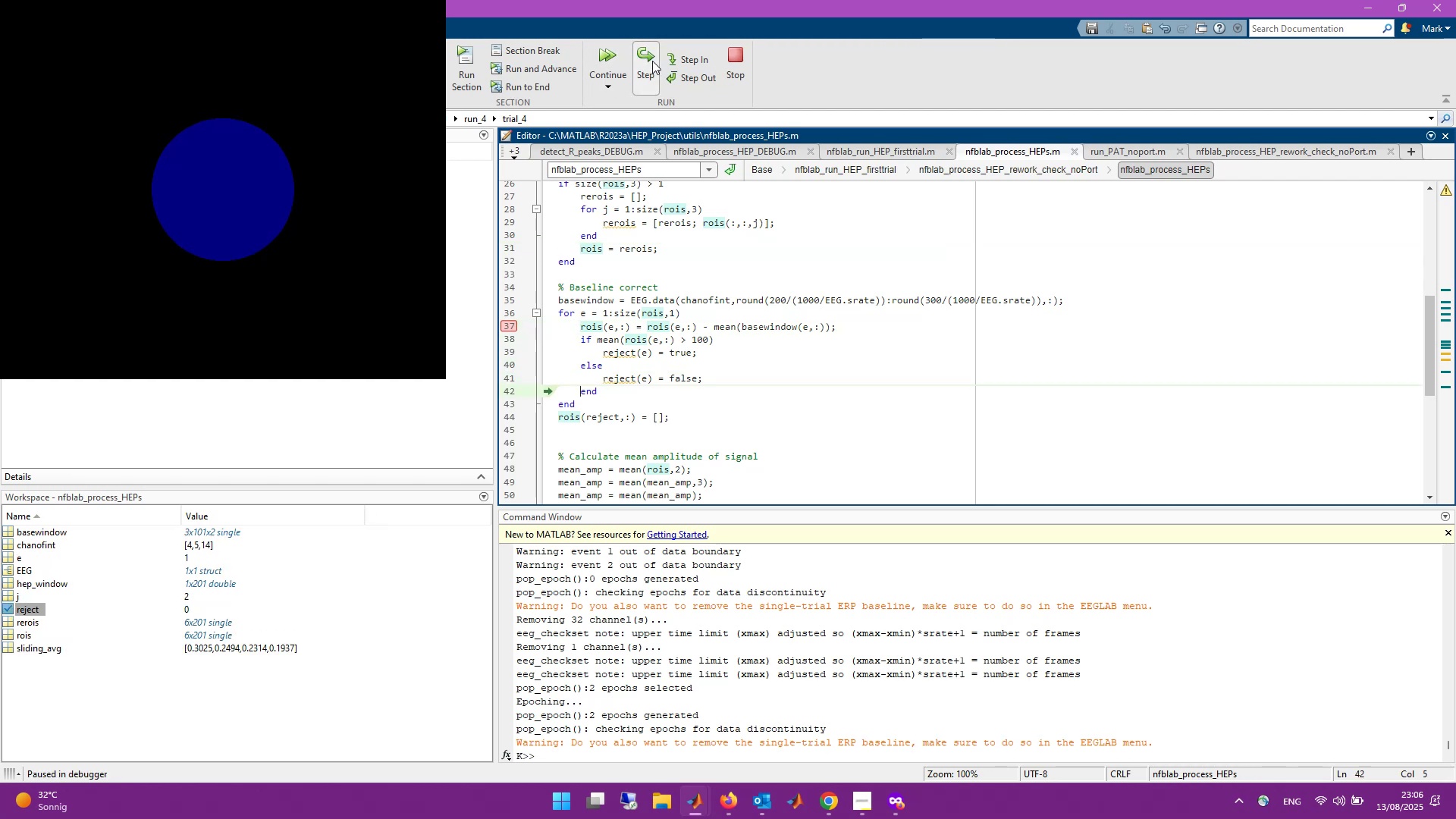 
left_click([652, 61])
 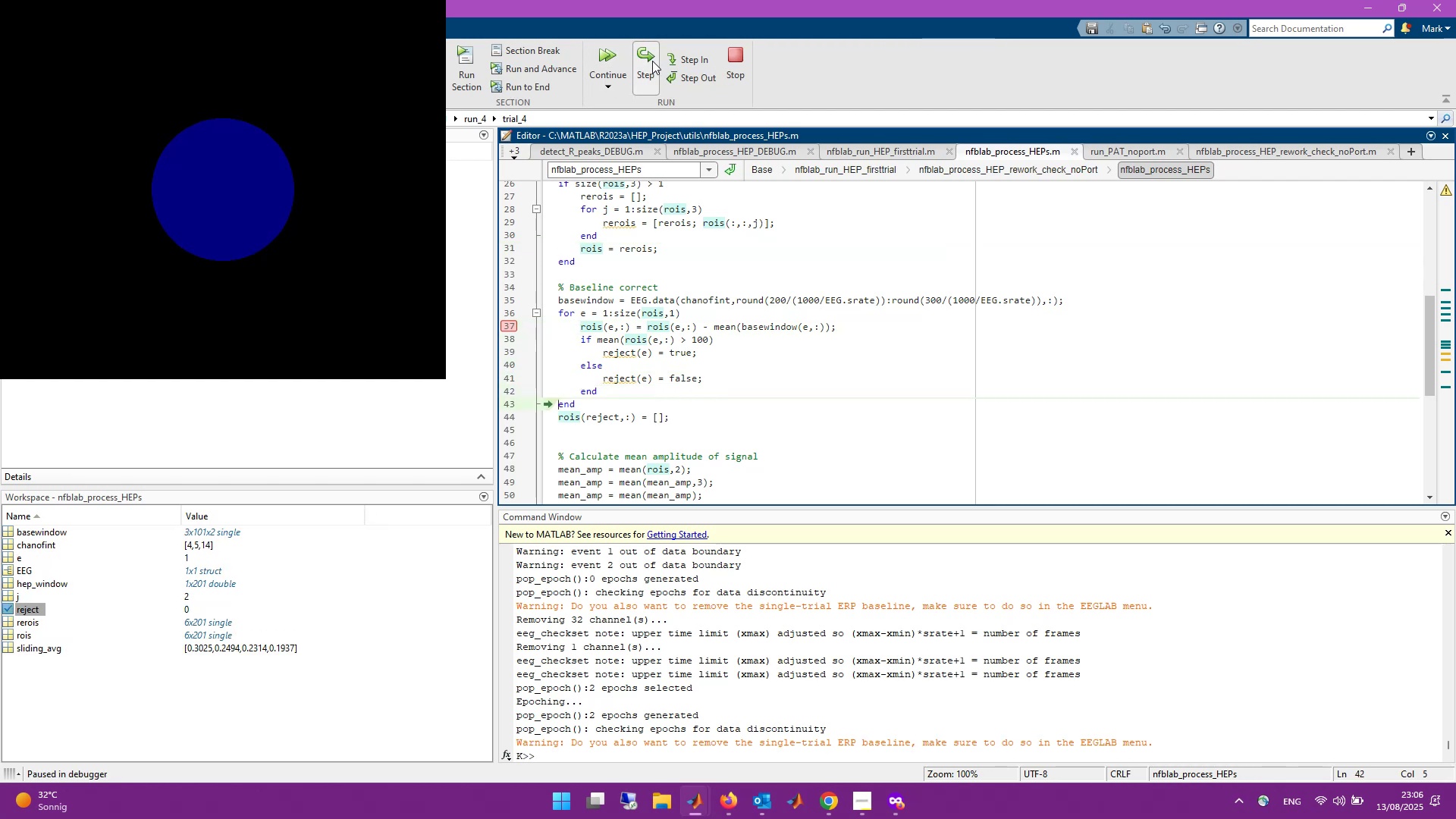 
left_click([652, 61])
 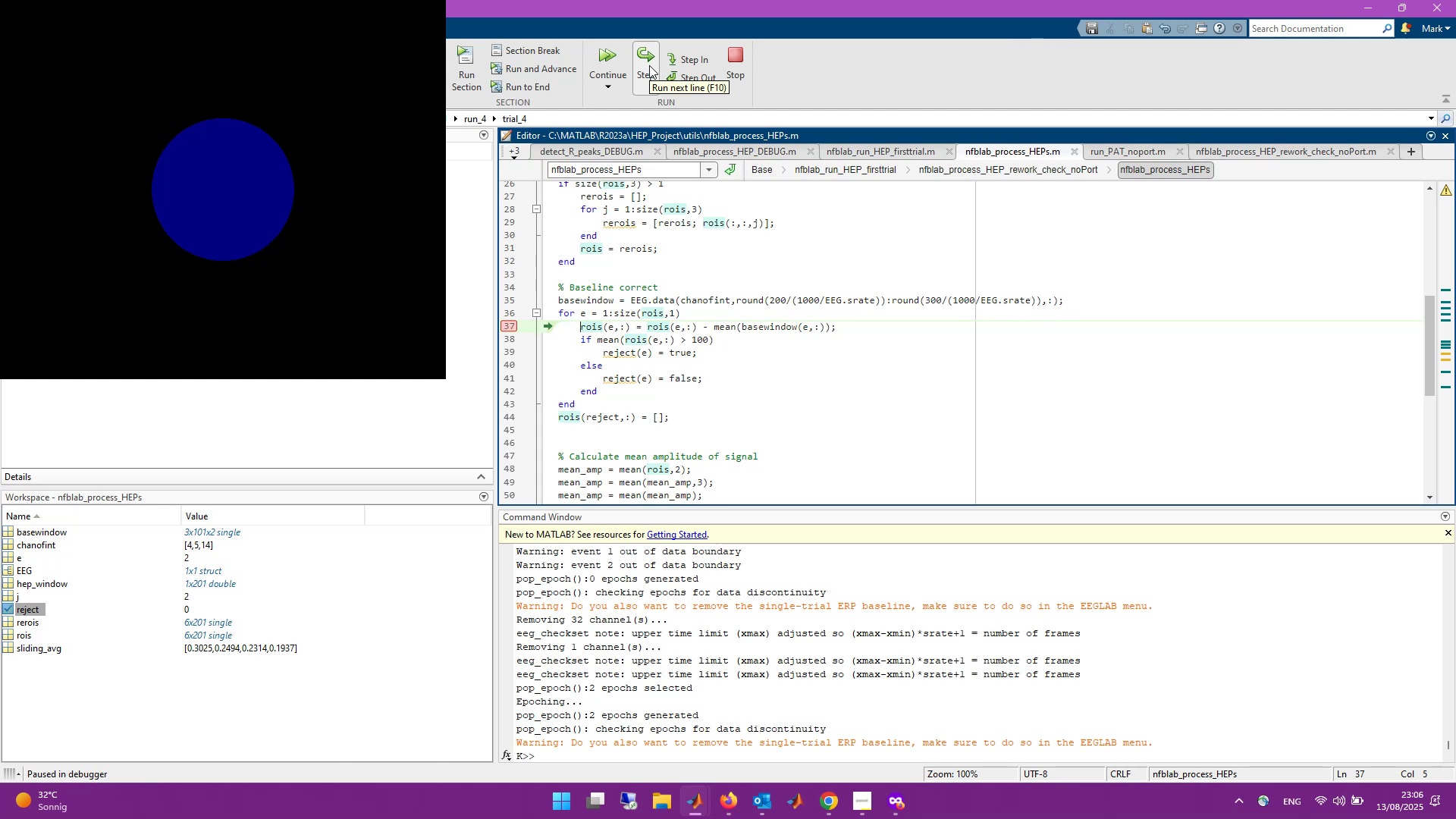 
wait(5.47)
 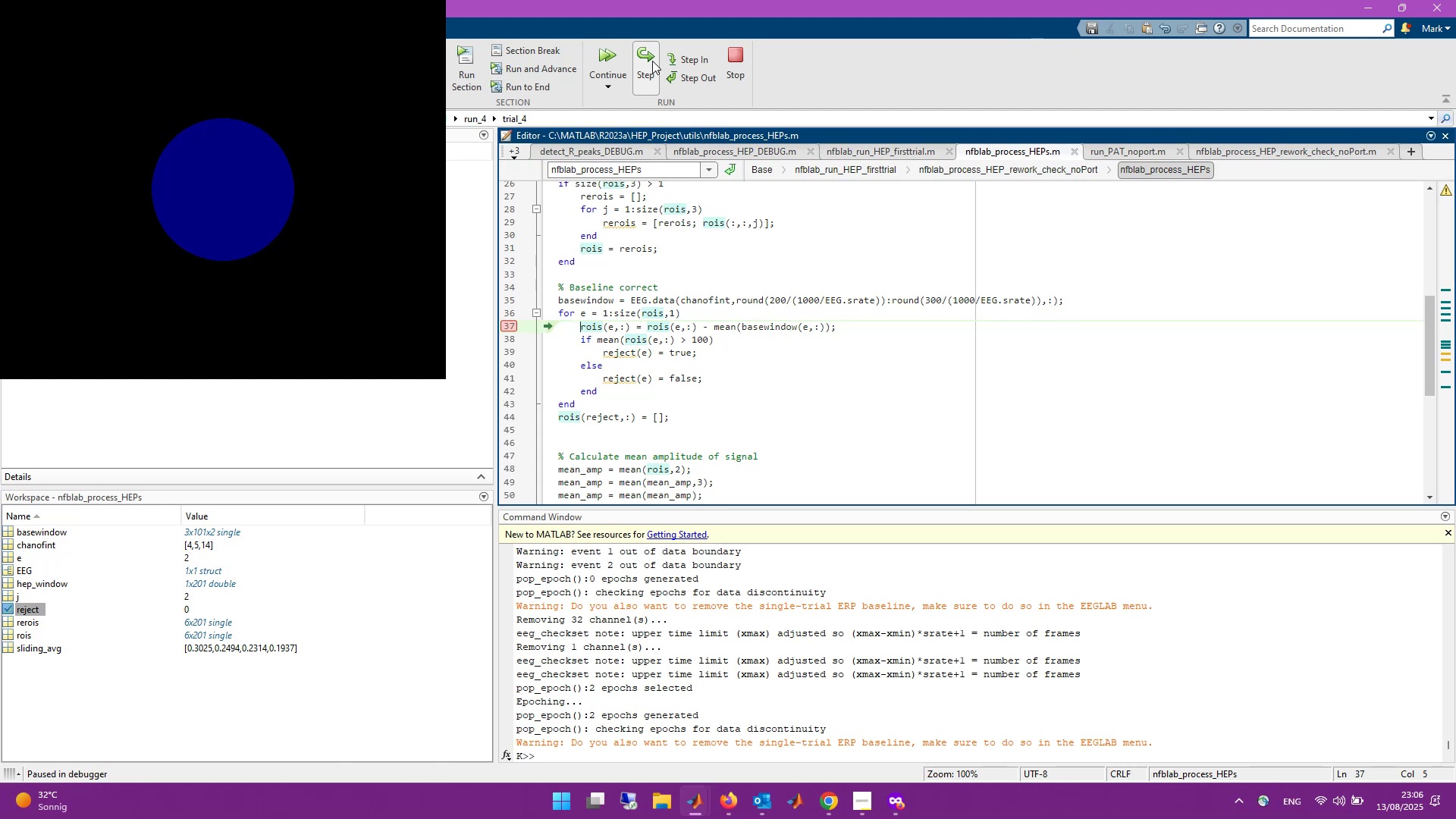 
left_click([649, 65])
 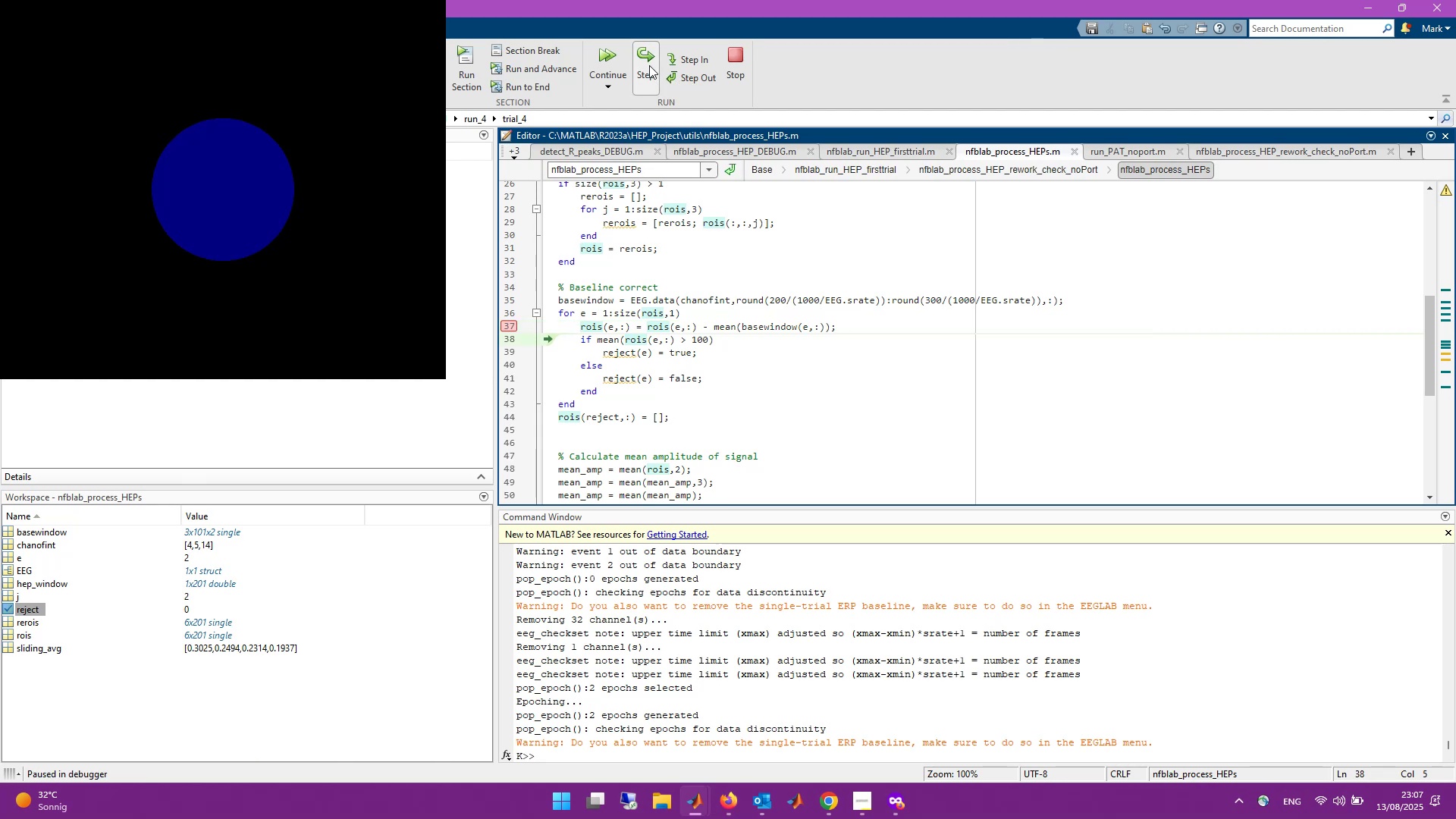 
left_click([649, 65])
 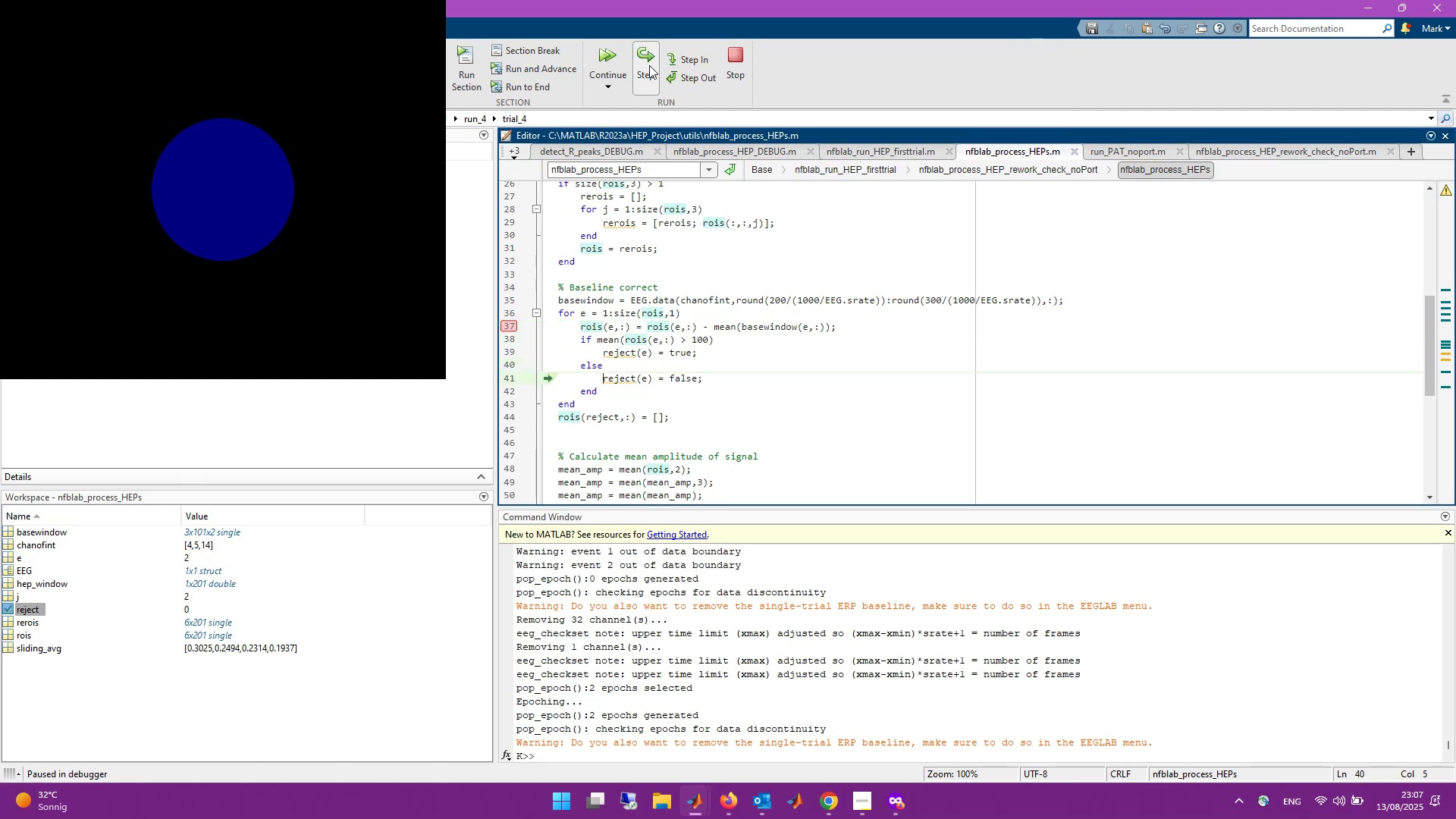 
double_click([649, 65])
 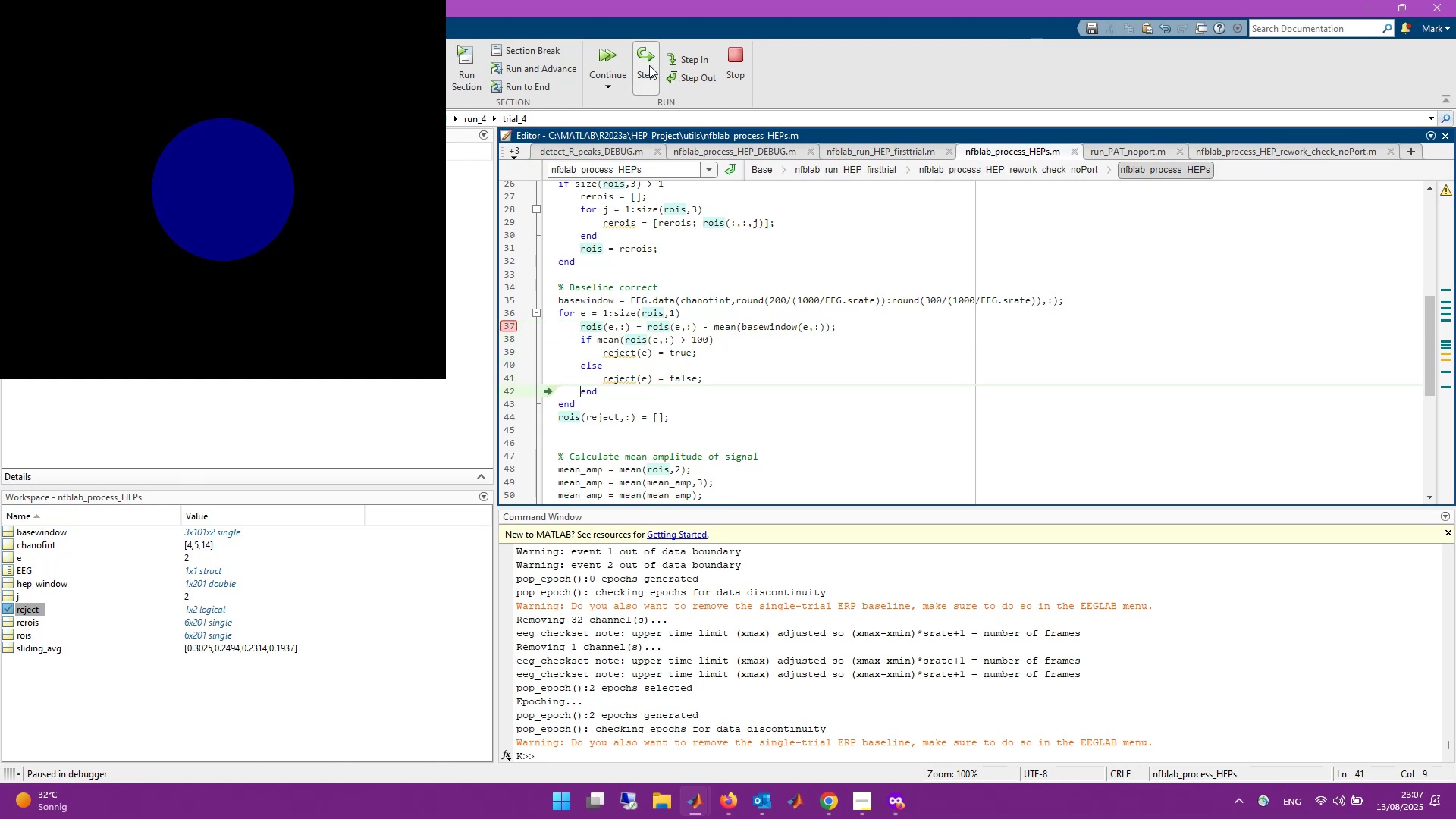 
left_click([649, 65])
 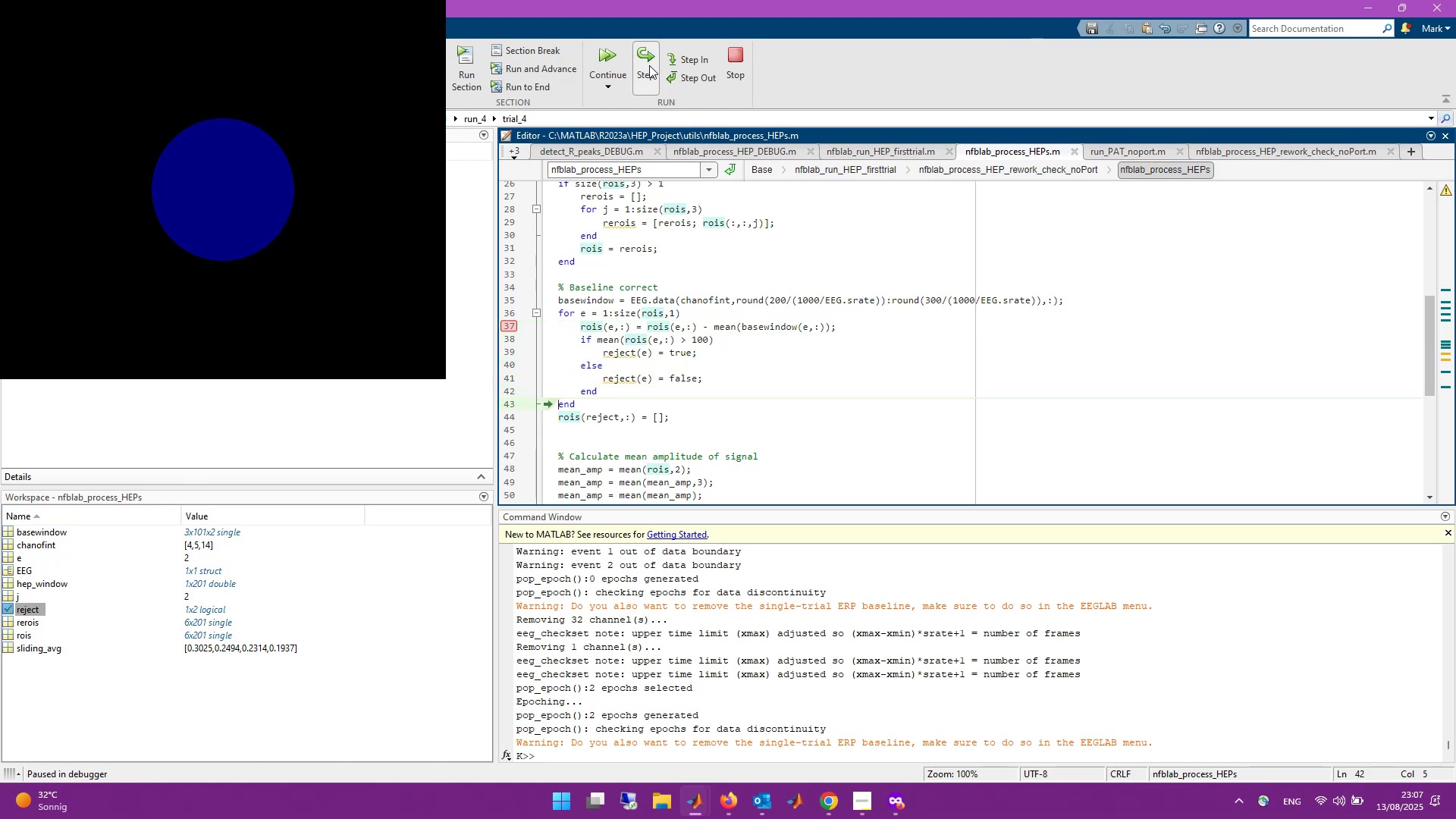 
double_click([649, 65])
 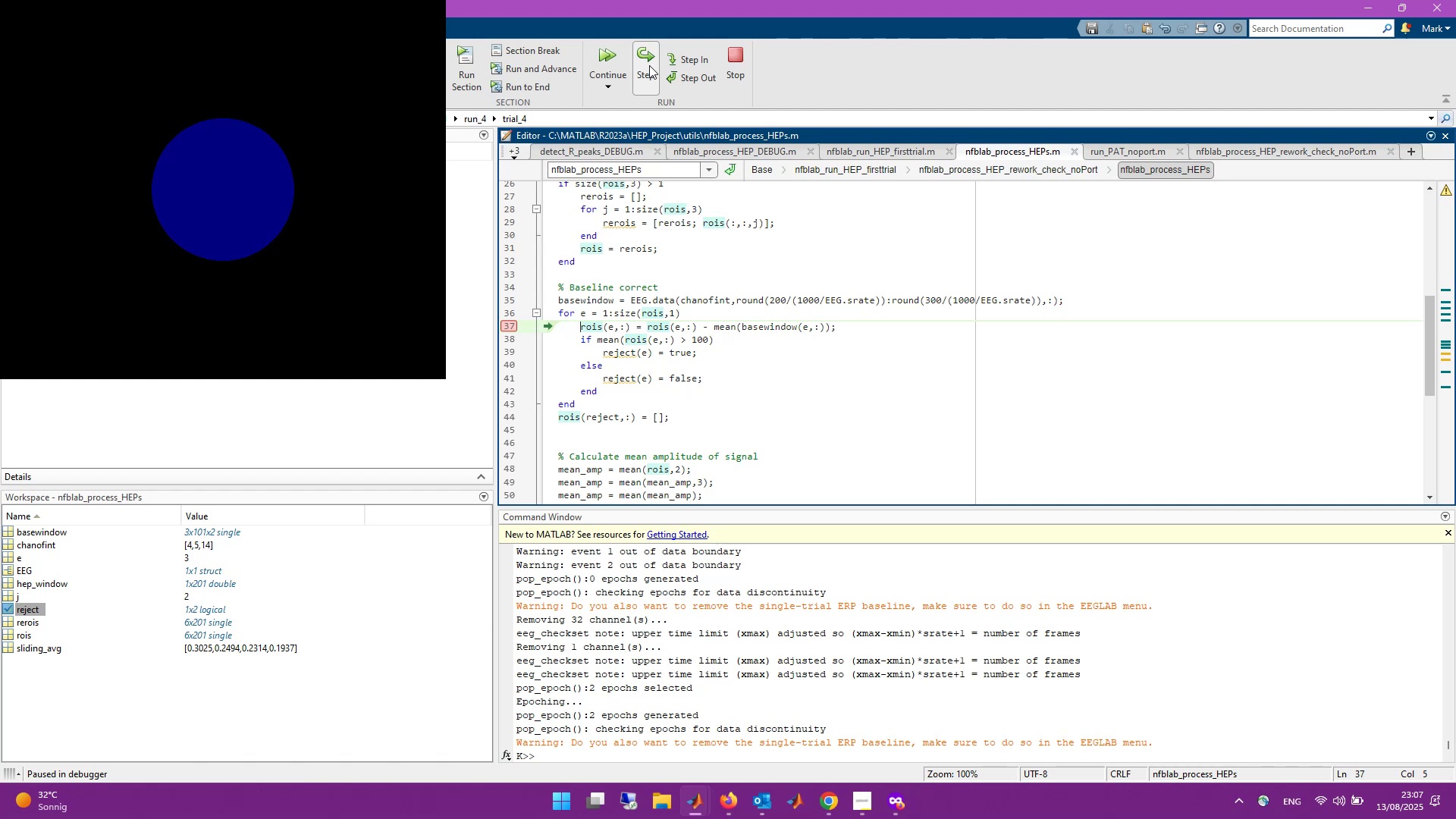 
wait(15.24)
 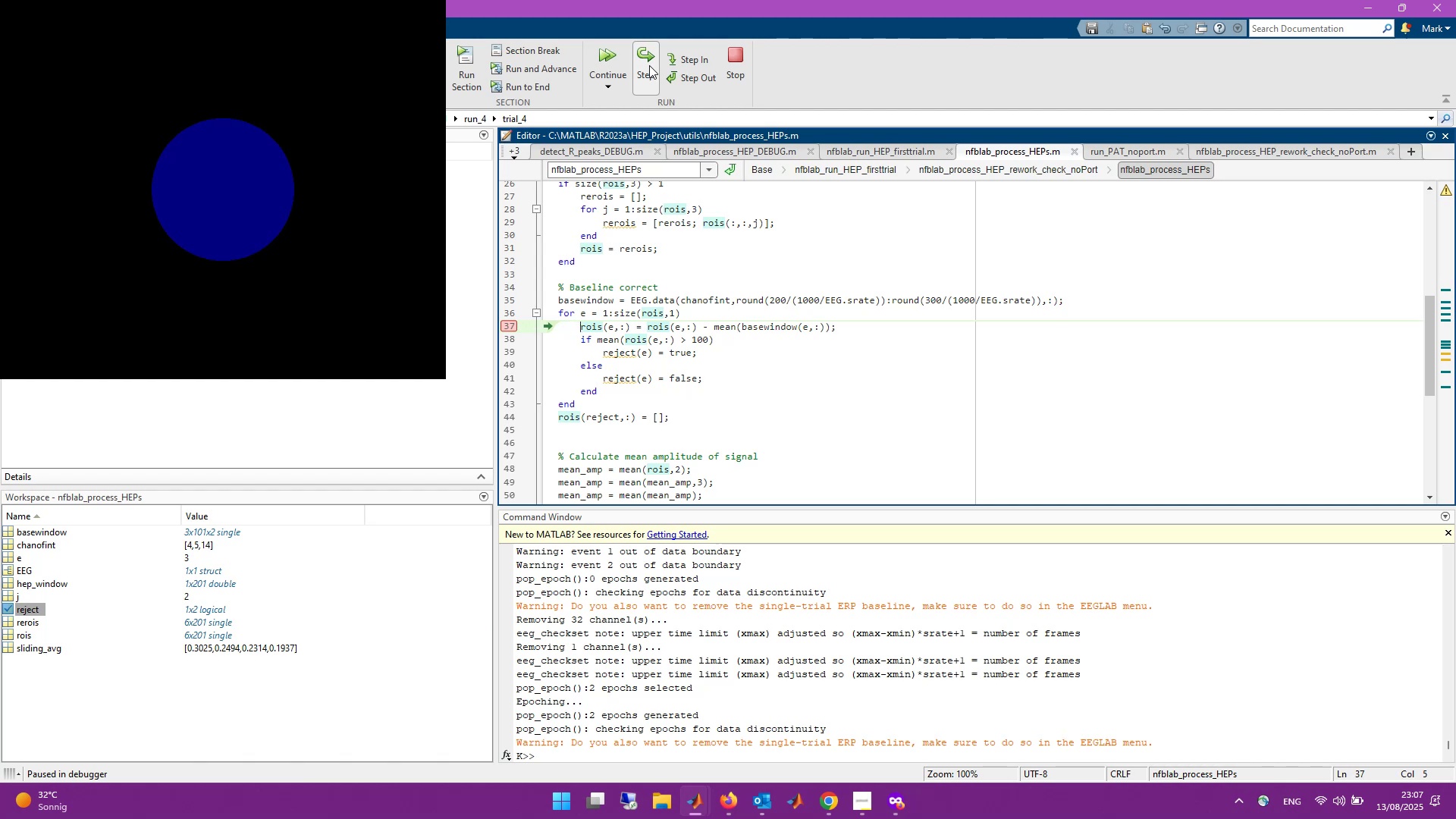 
scroll: coordinate [686, 277], scroll_direction: up, amount: 1.0
 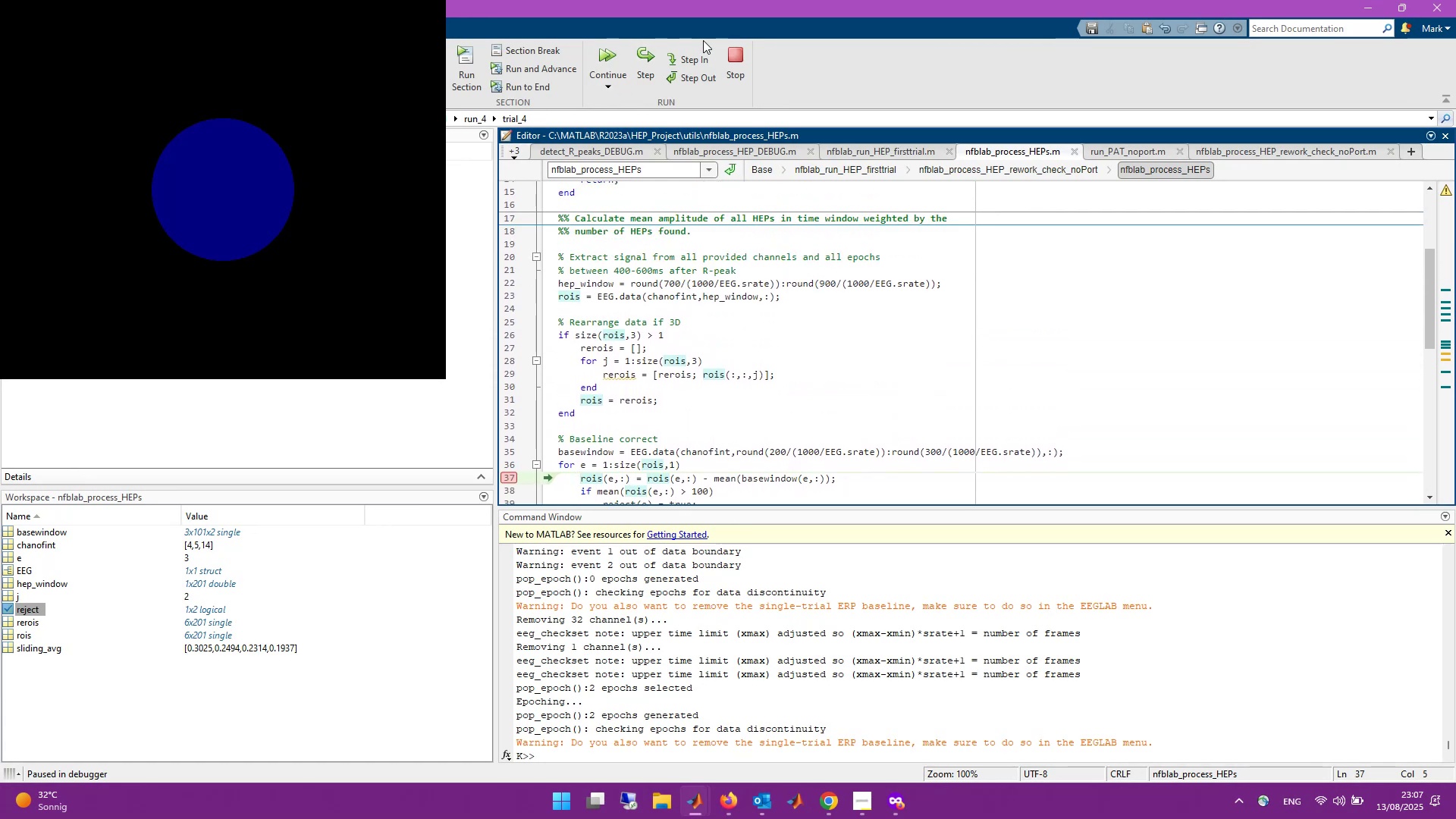 
left_click([730, 70])
 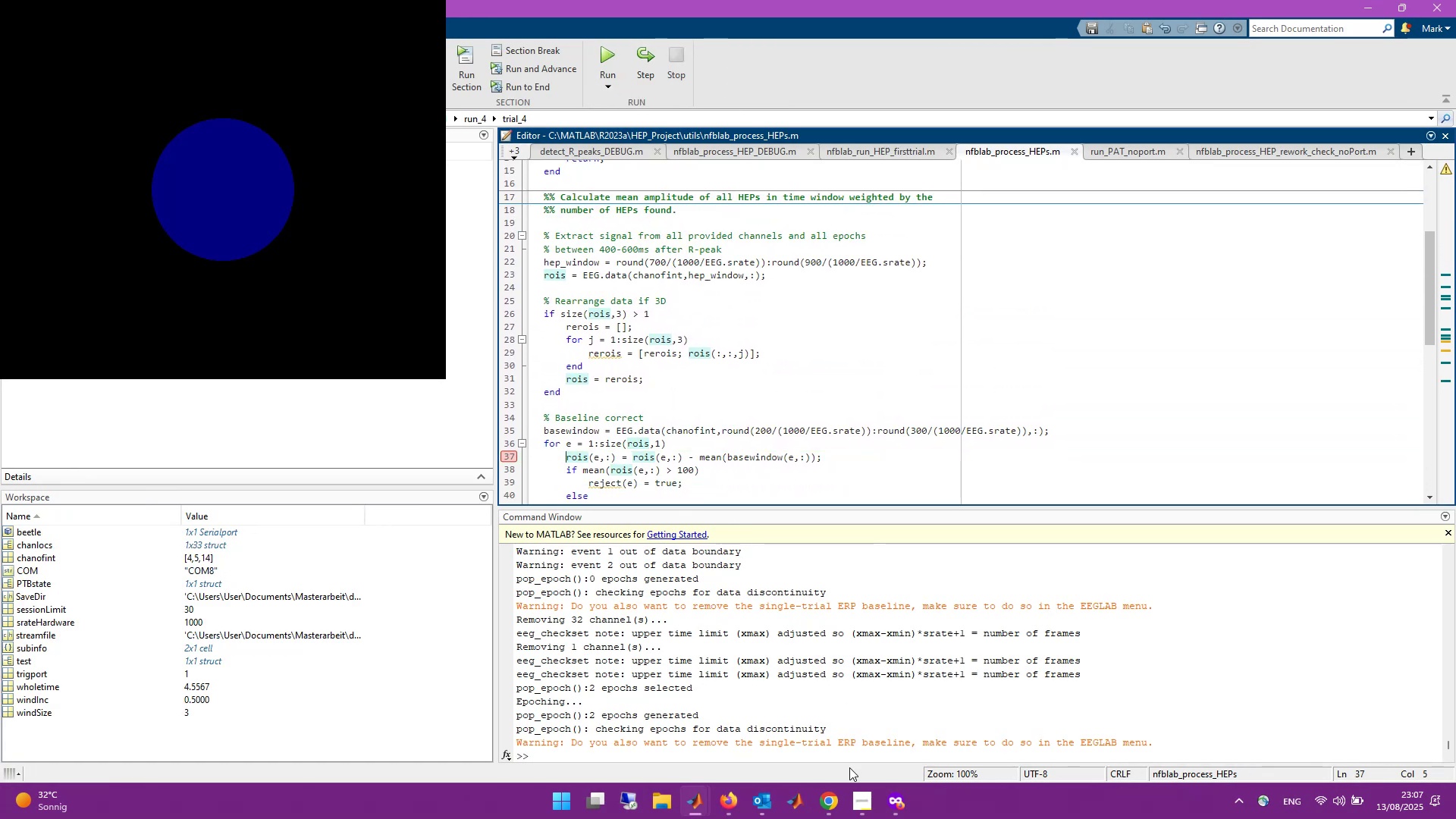 
scroll: coordinate [824, 745], scroll_direction: down, amount: 1.0
 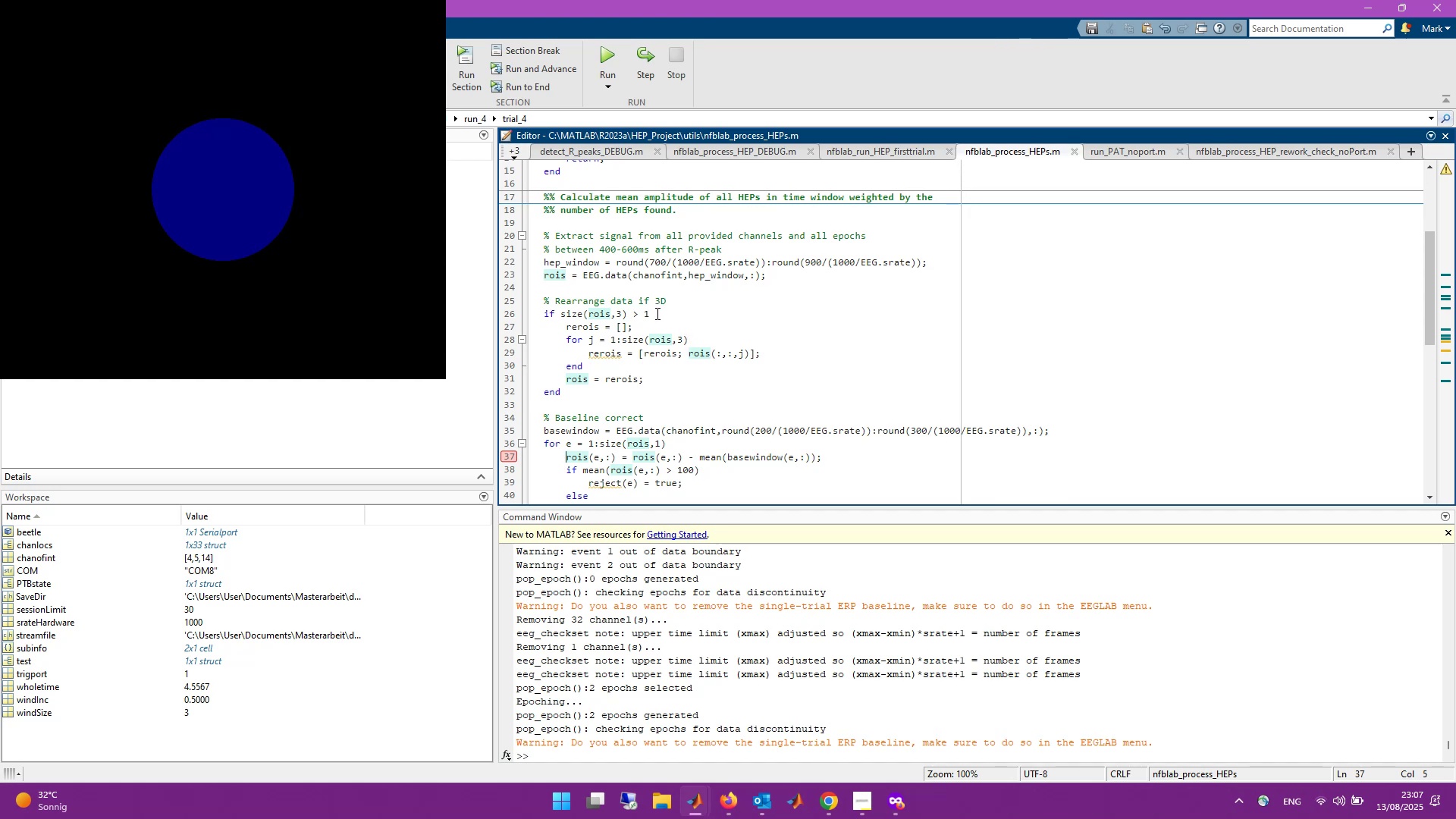 
wait(6.98)
 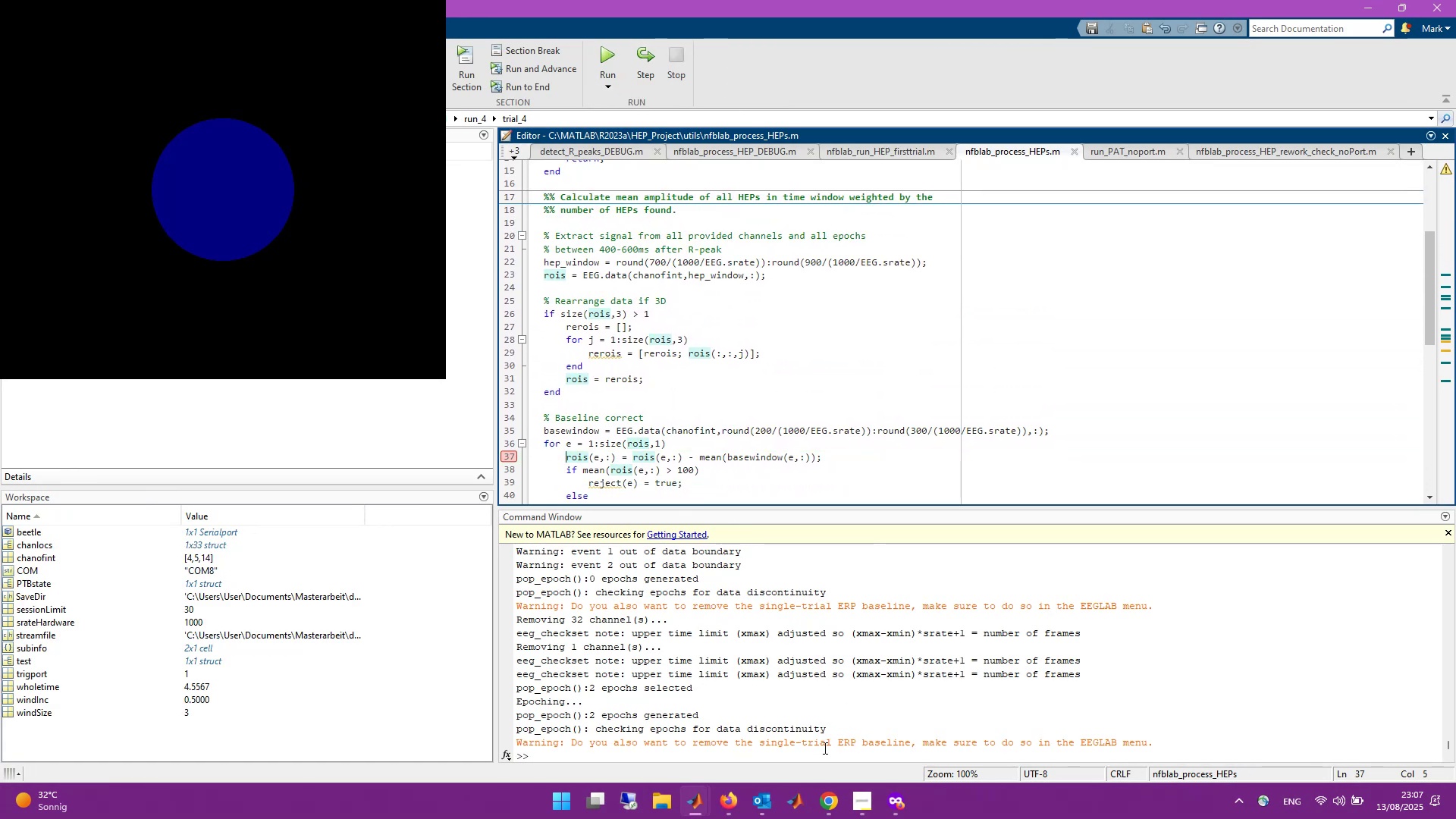 
left_click([679, 328])
 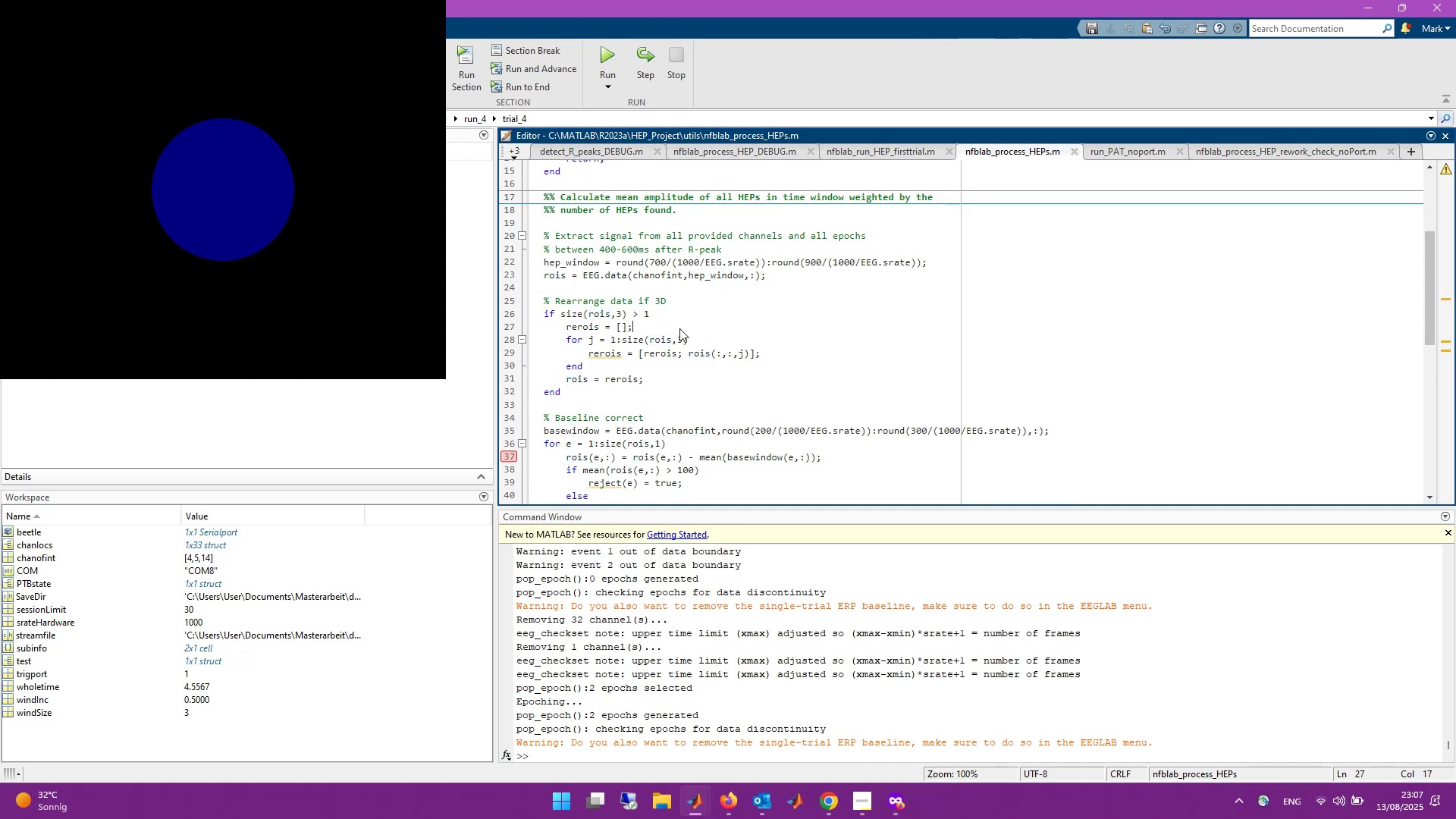 
key(Enter)
 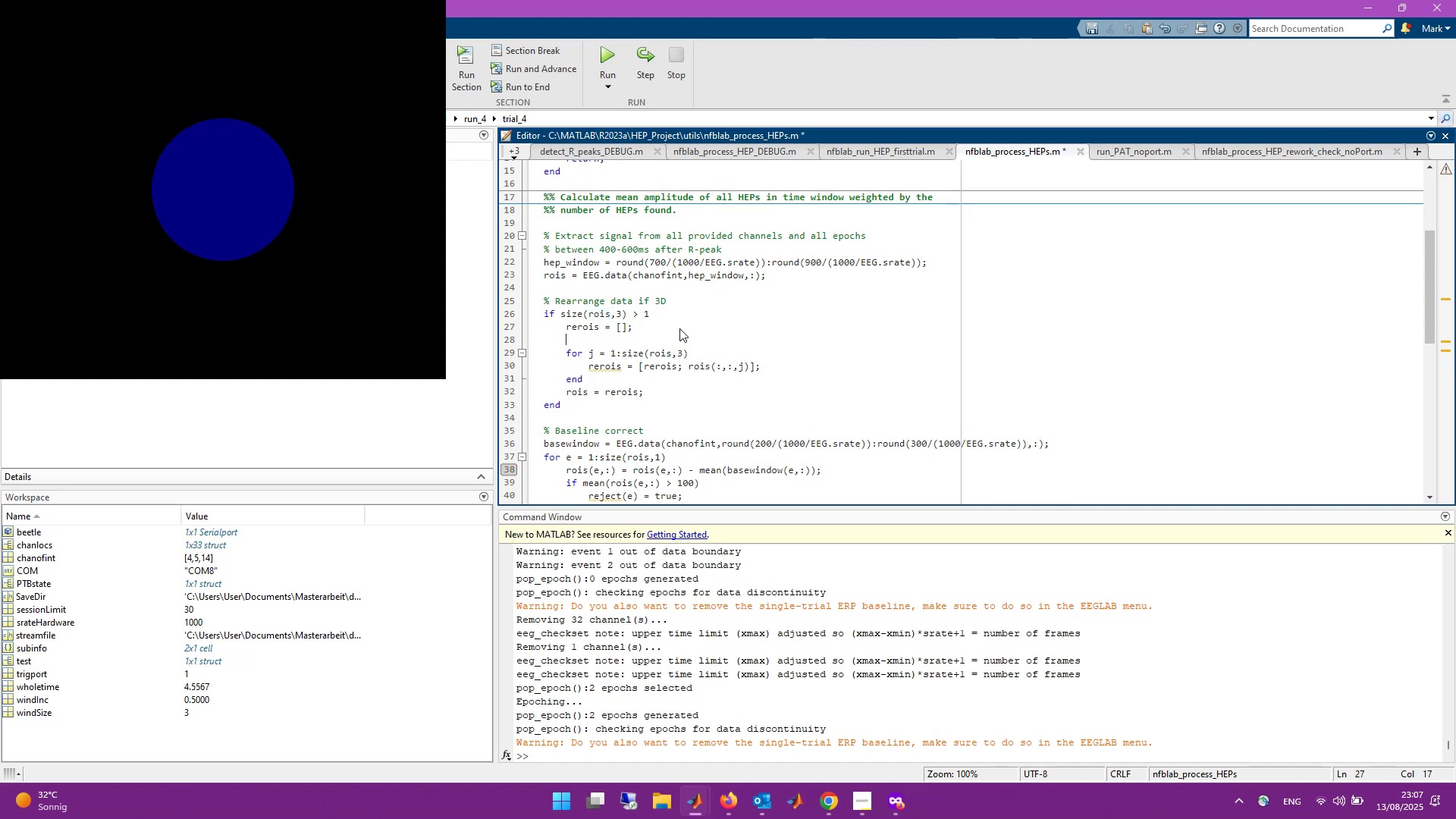 
type(rebase = p][NumLock][NumLock])
key(Backspace)
key(Backspace)
type([]`)
key(Backspace)
type(;)
 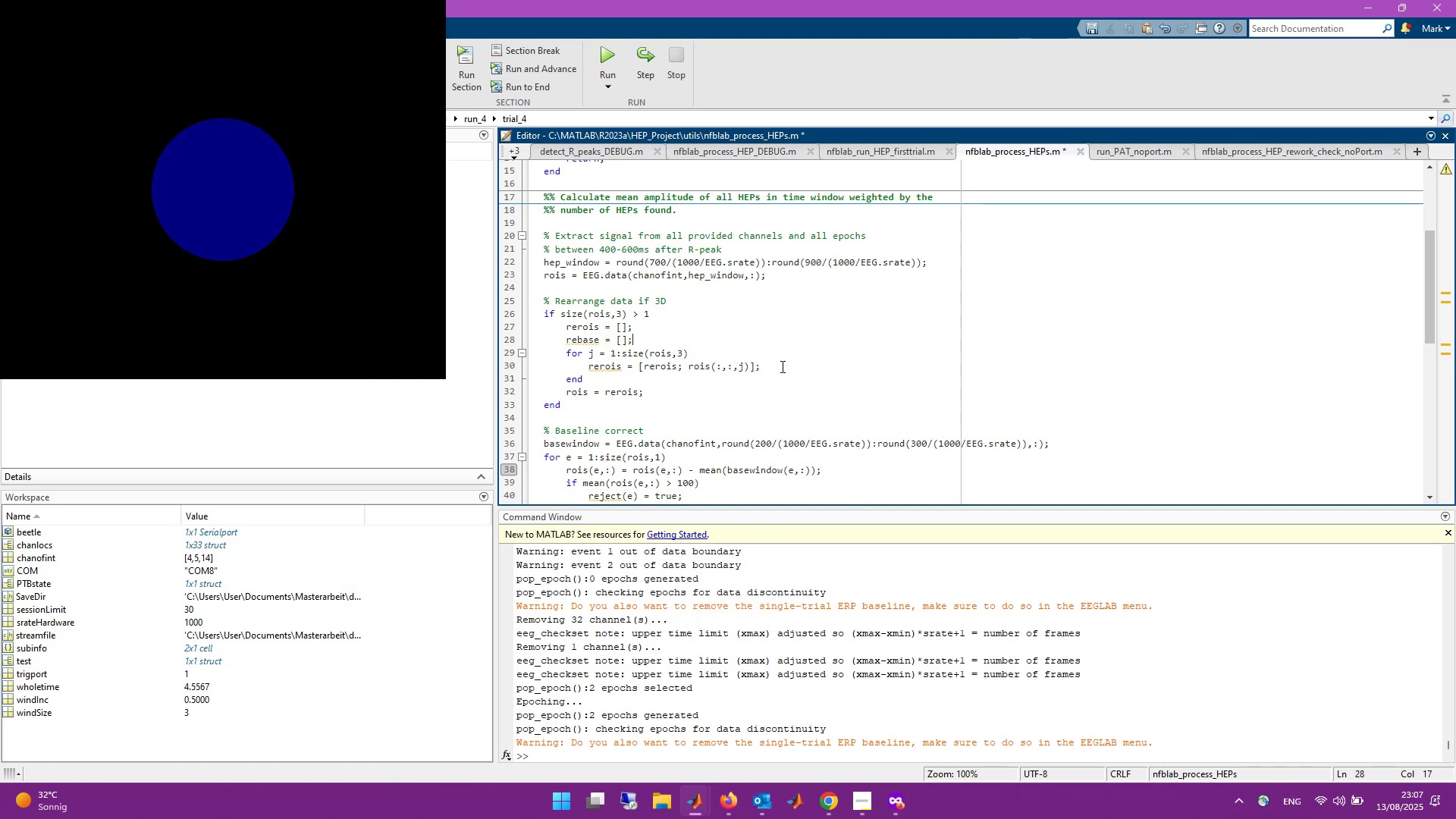 
left_click([781, 366])
 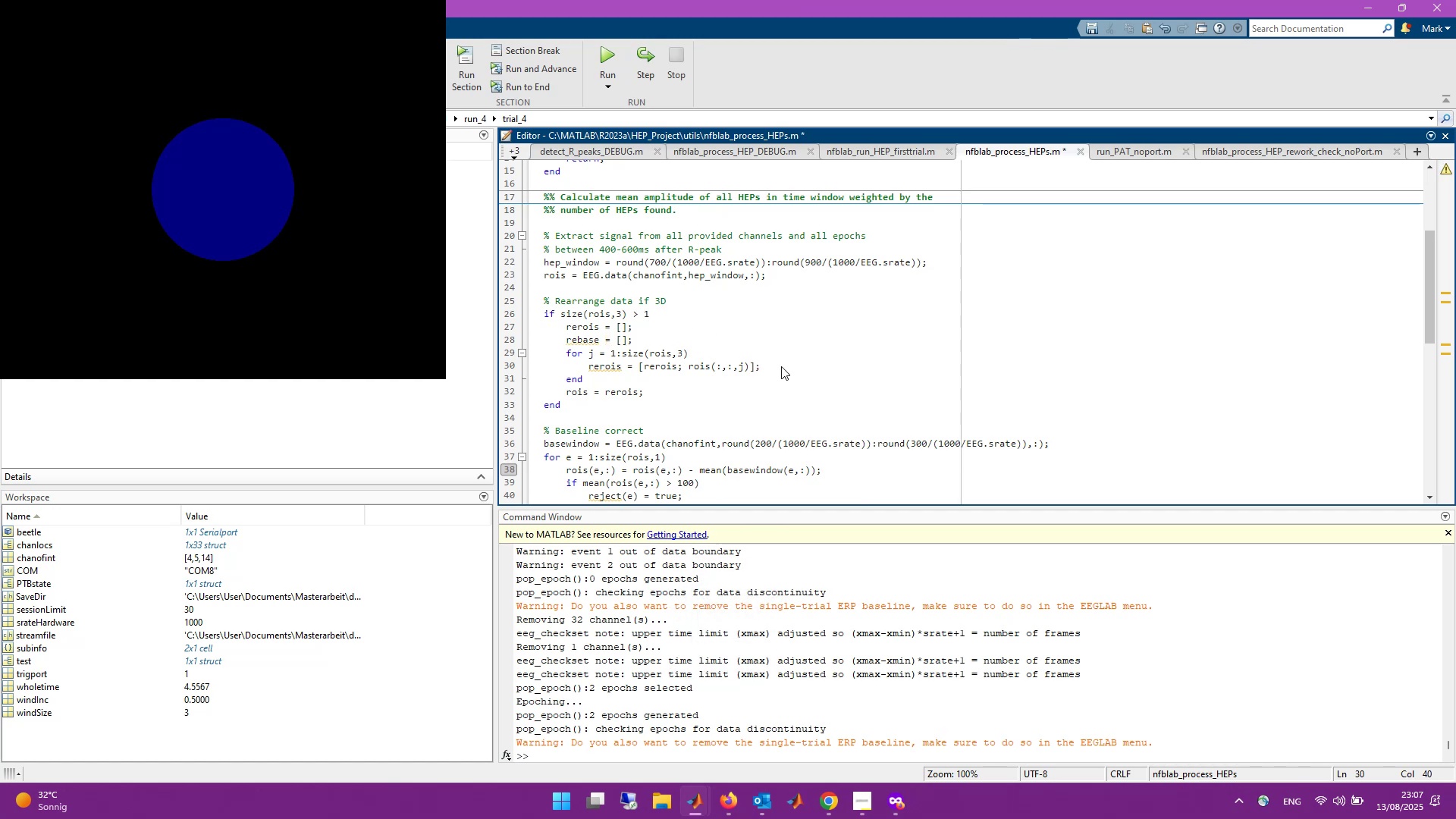 
key(Enter)
 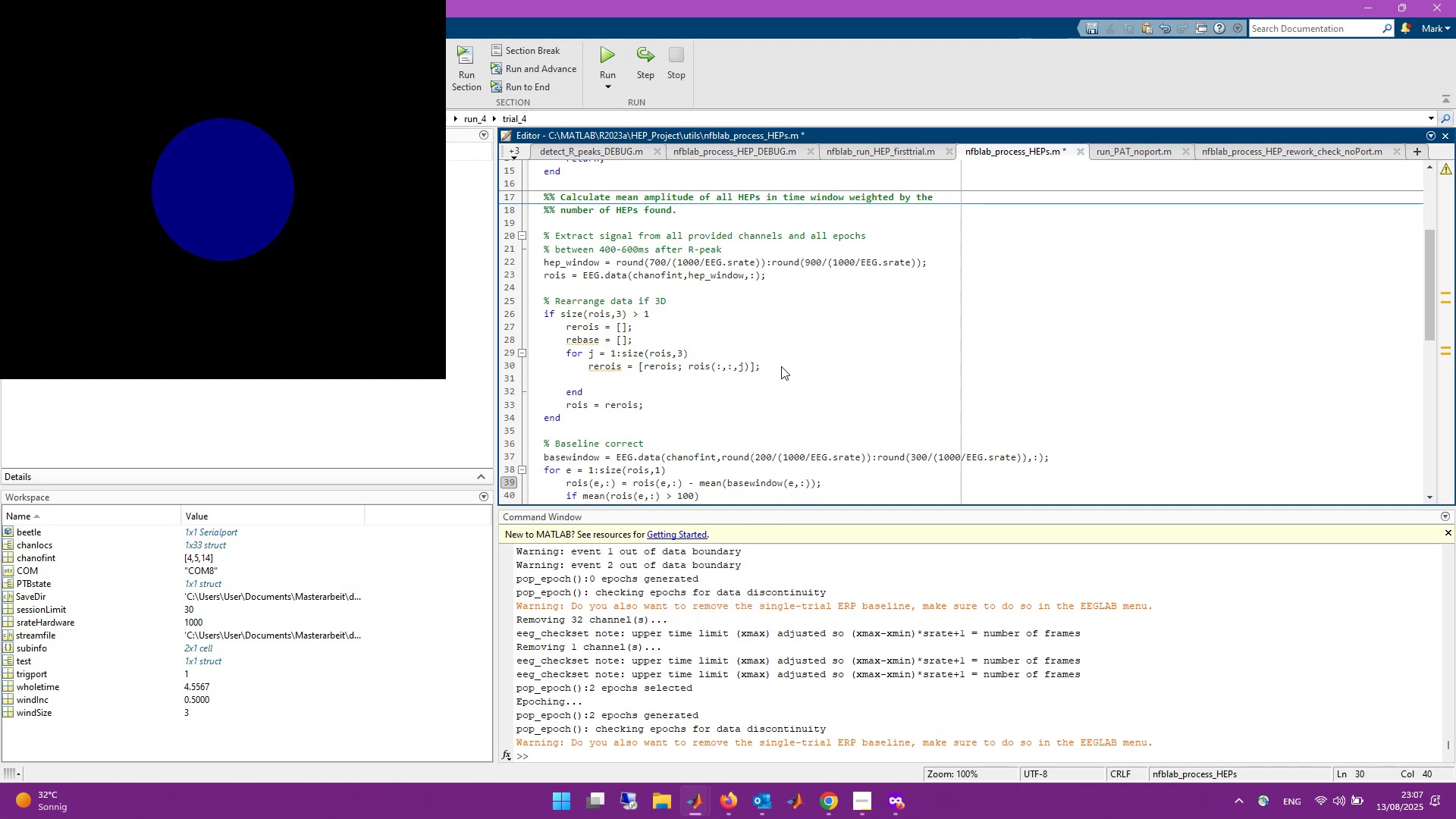 
type(rebase = [rebase;)
 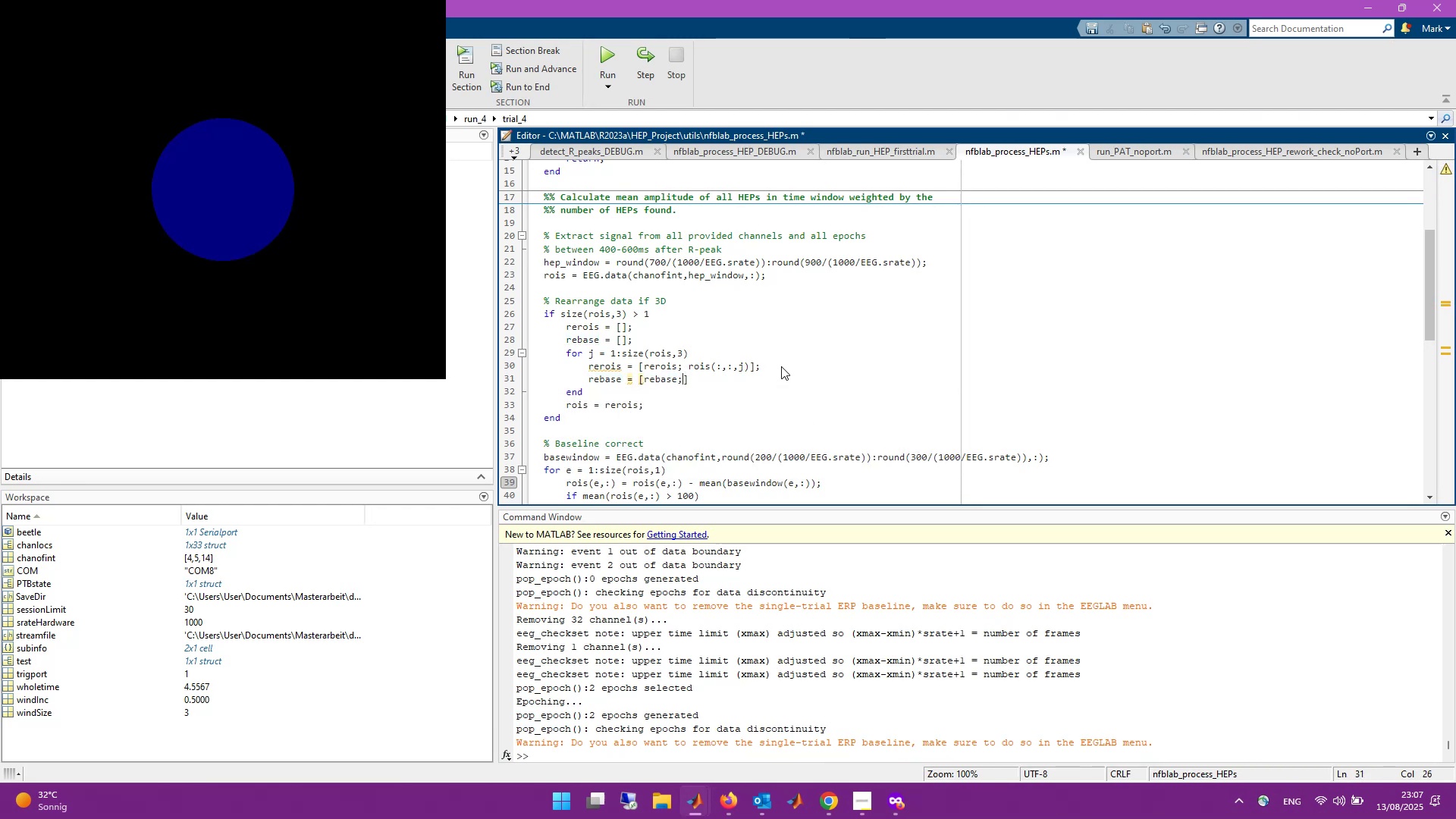 
wait(5.02)
 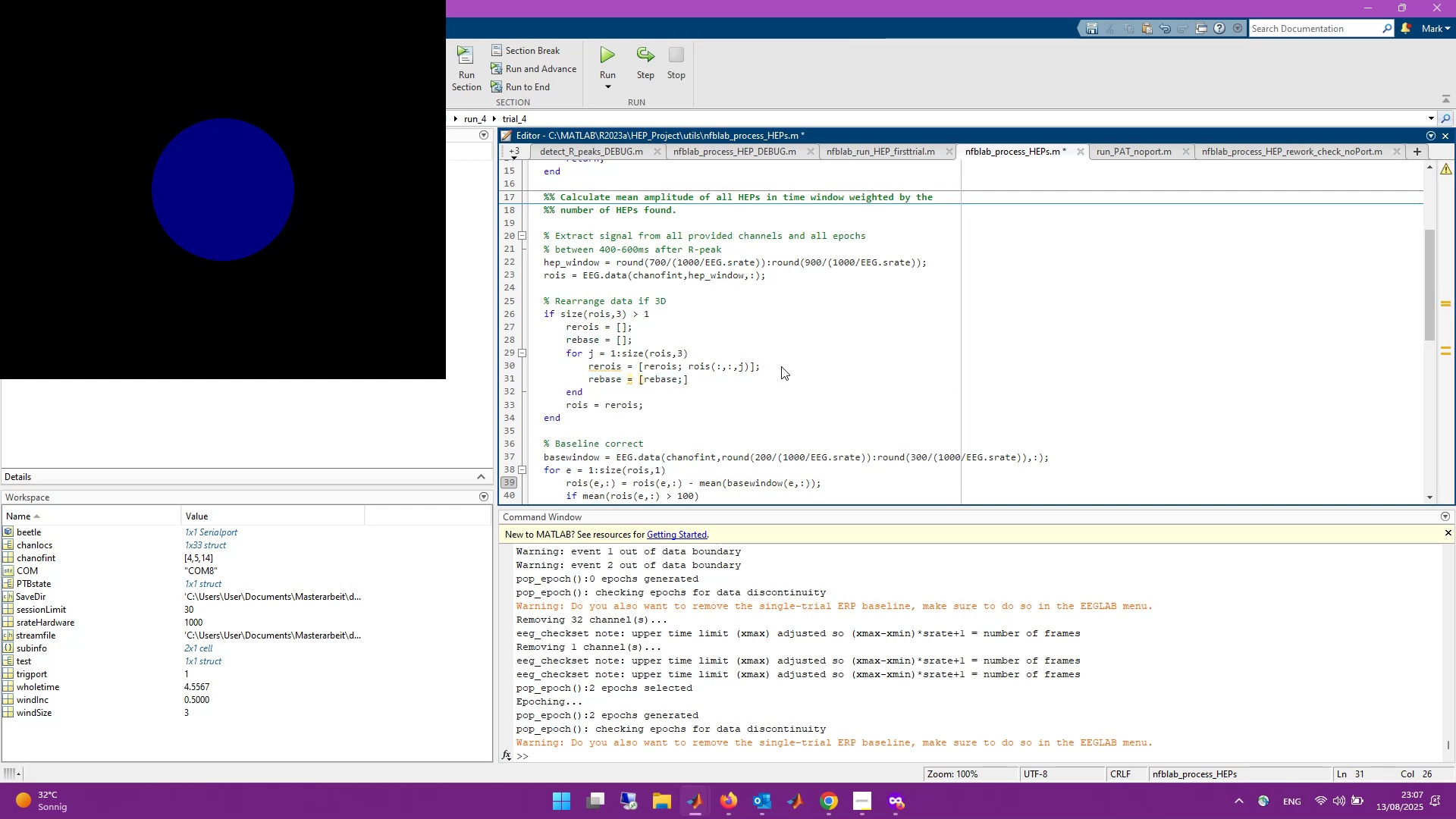 
type(basewid)
key(Backspace)
type(ndow))
key(Backspace)
type((:,:,j)
 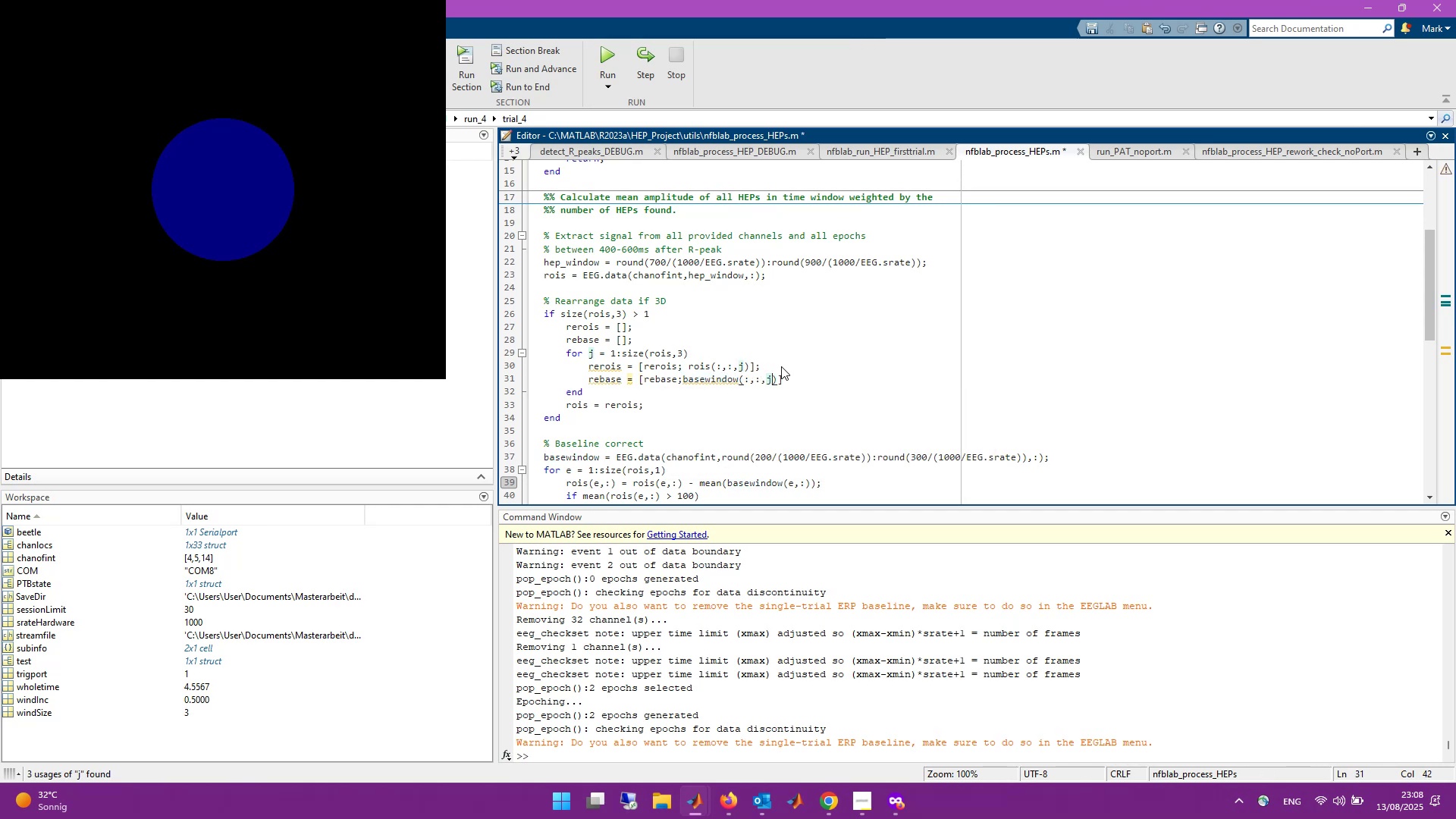 
key(ArrowRight)
 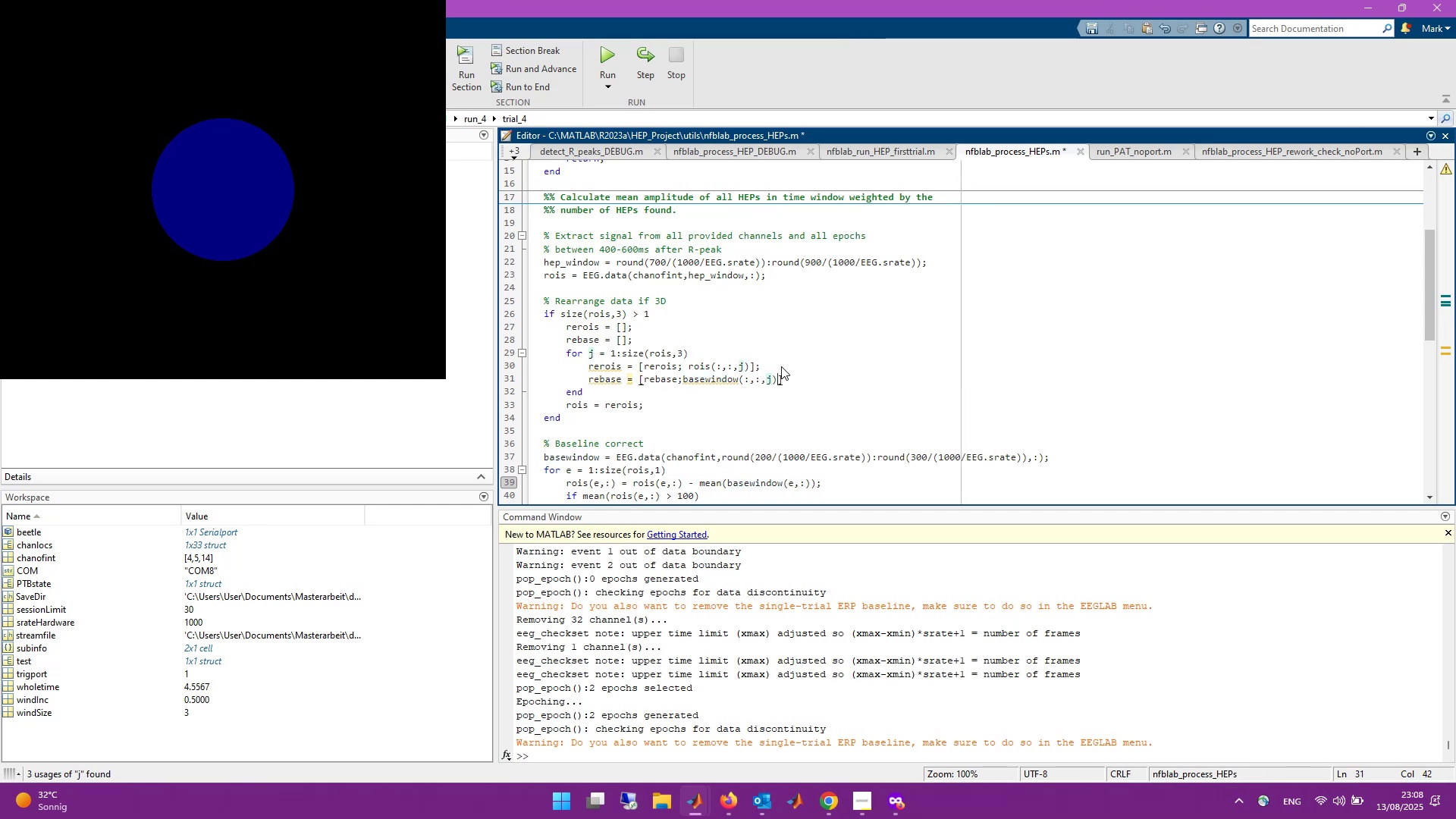 
key(ArrowRight)
 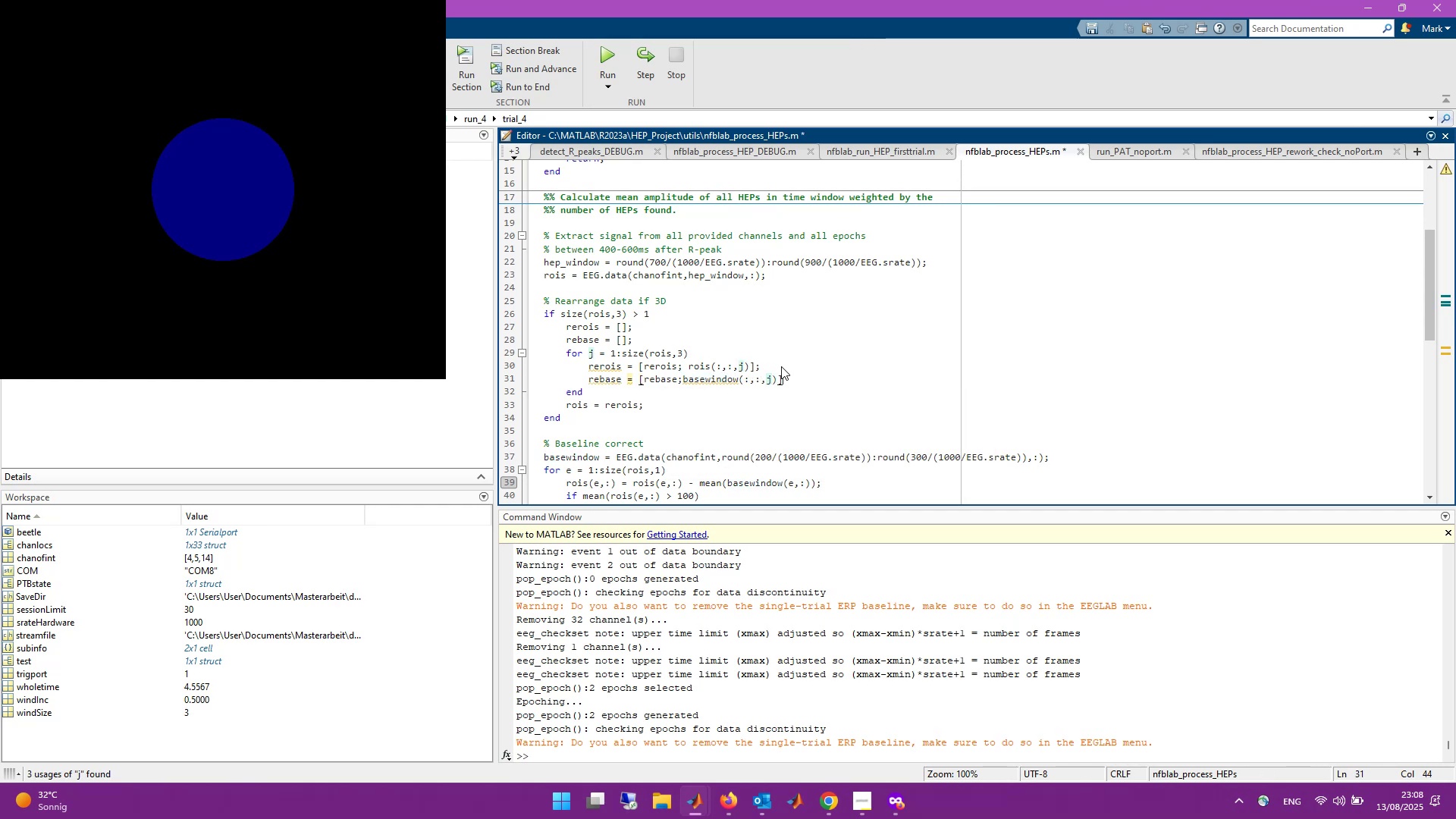 
key(Semicolon)
 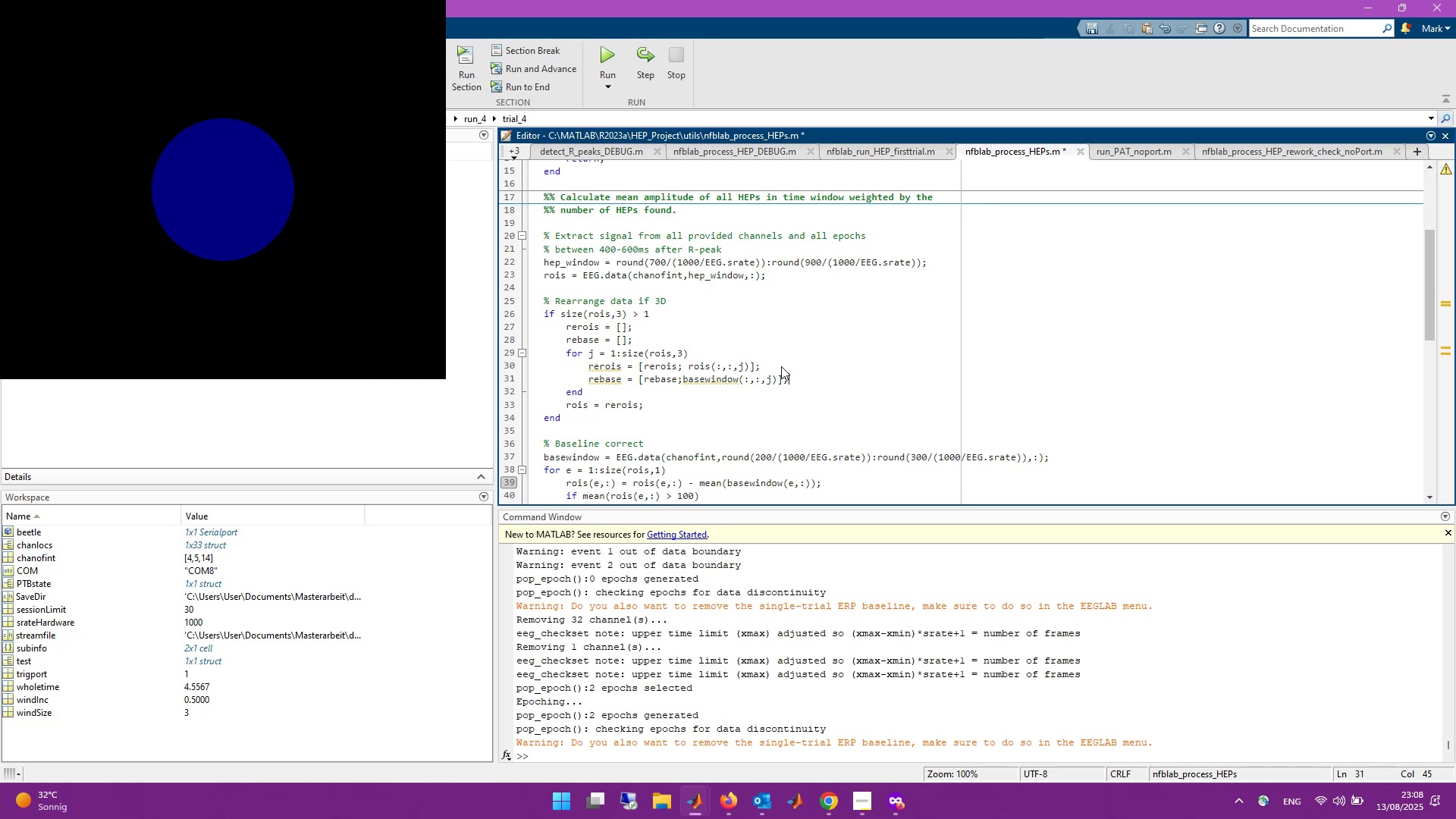 
left_click([730, 401])
 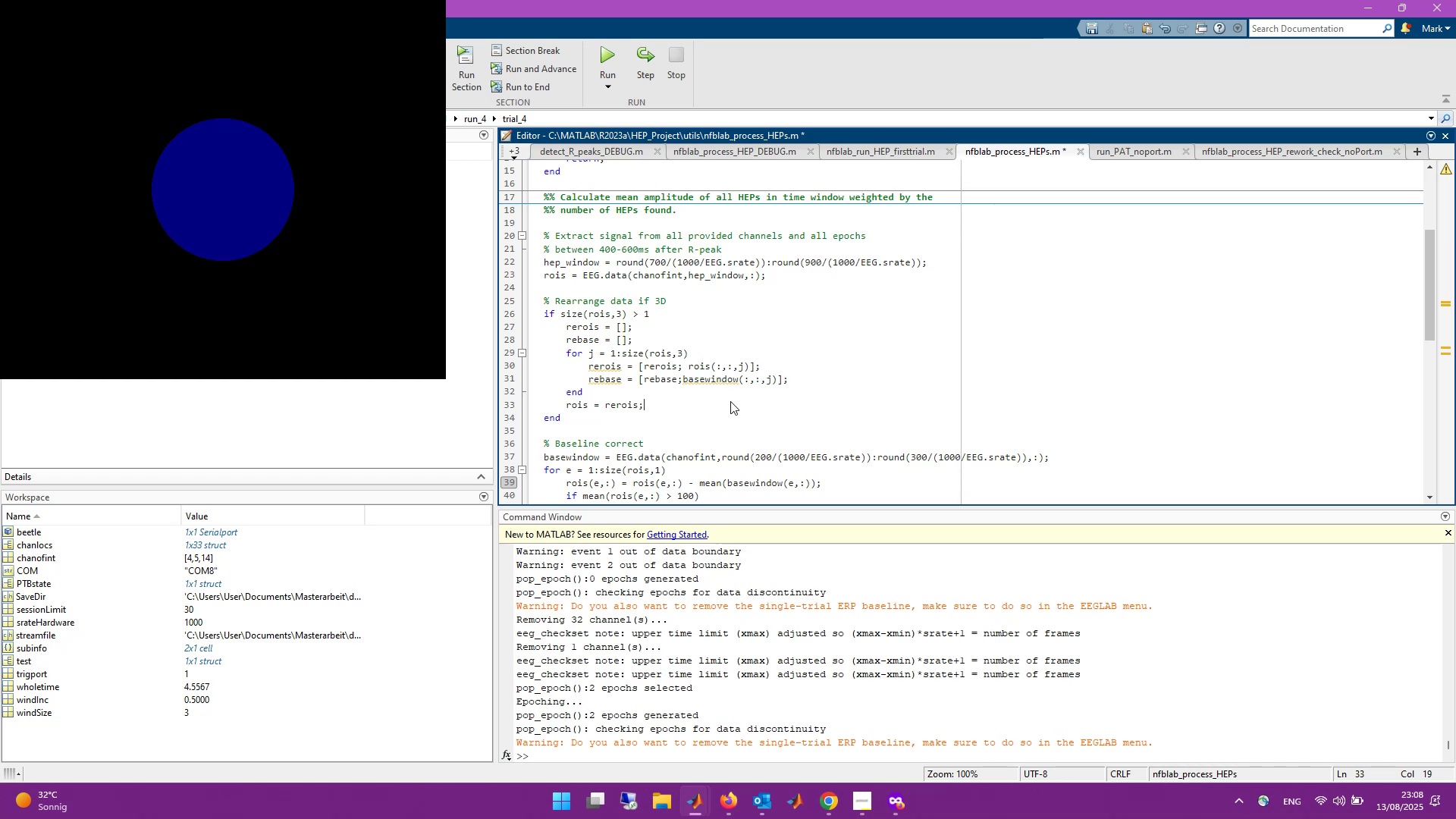 
key(Enter)
 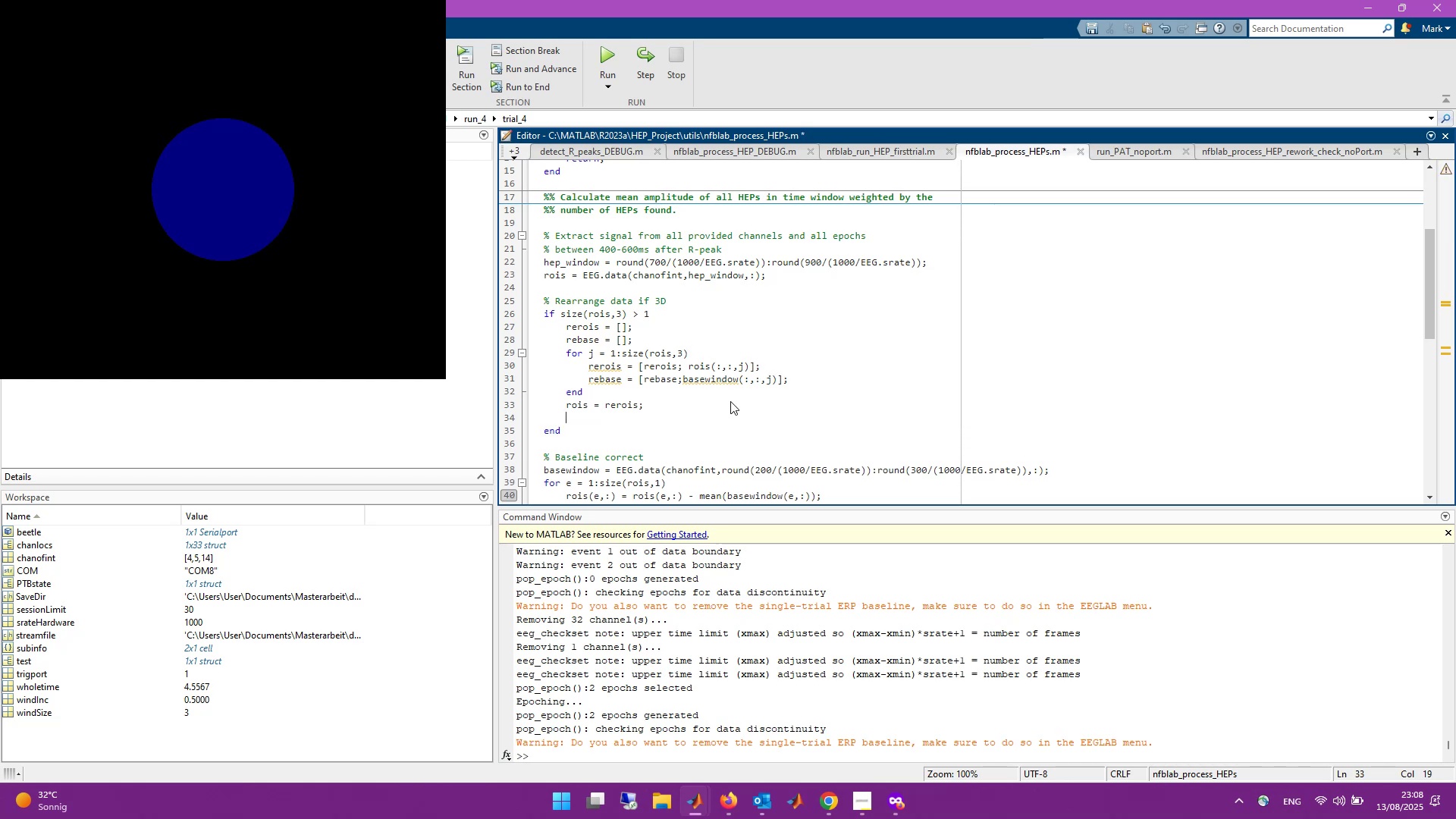 
type(basewindow = rebase;)
 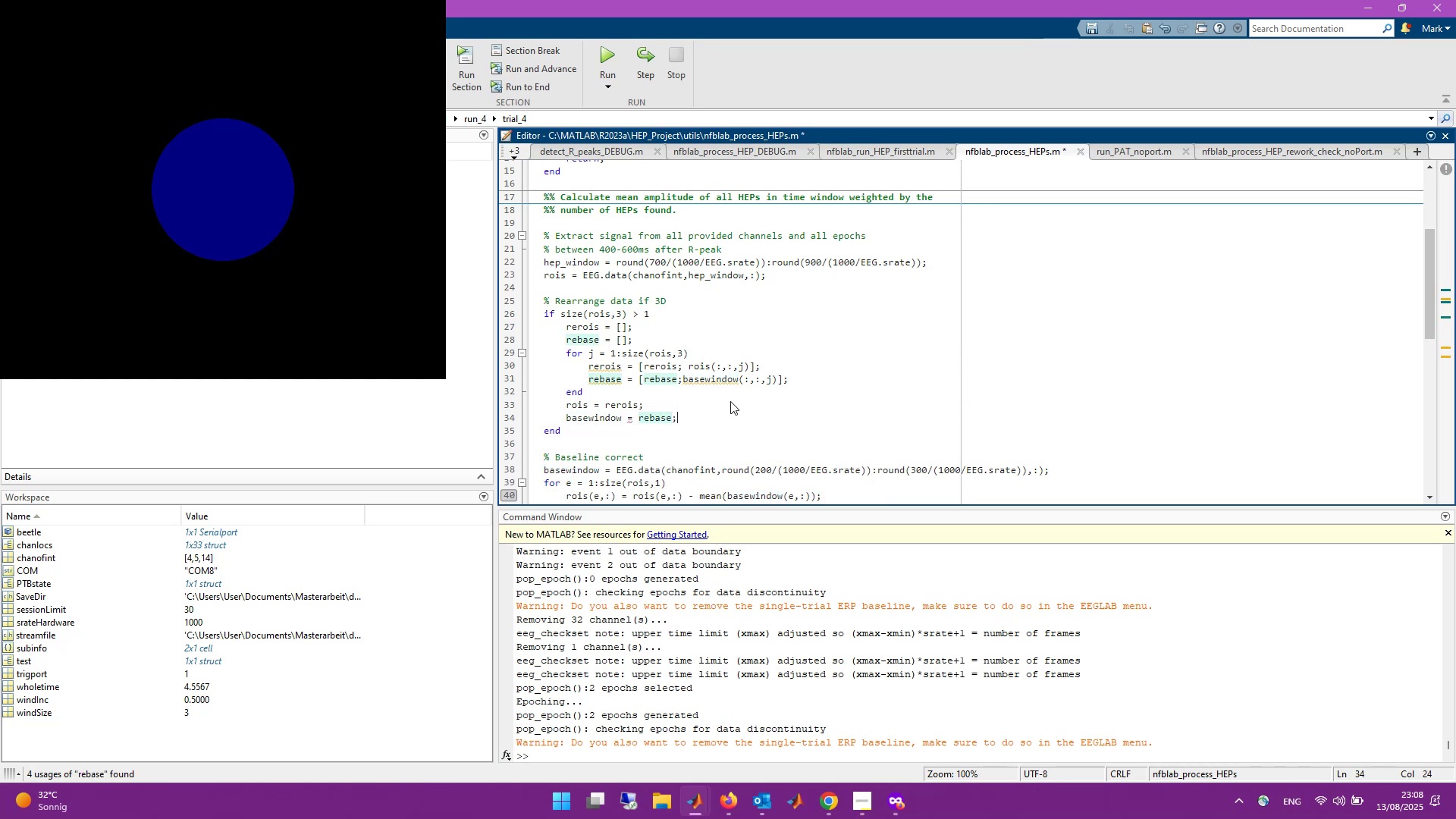 
key(Control+S)
 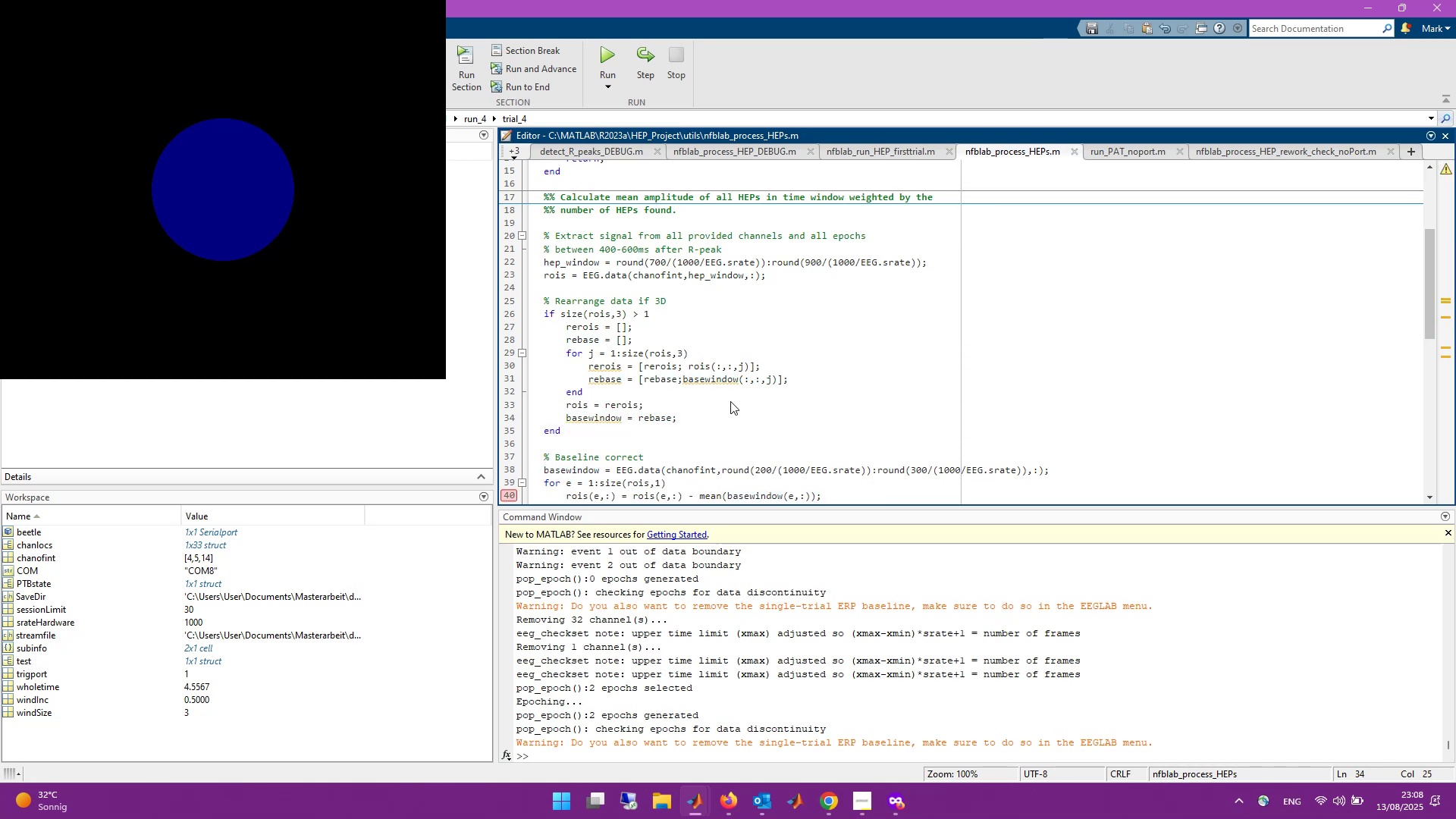 
scroll: coordinate [730, 401], scroll_direction: down, amount: 1.0
 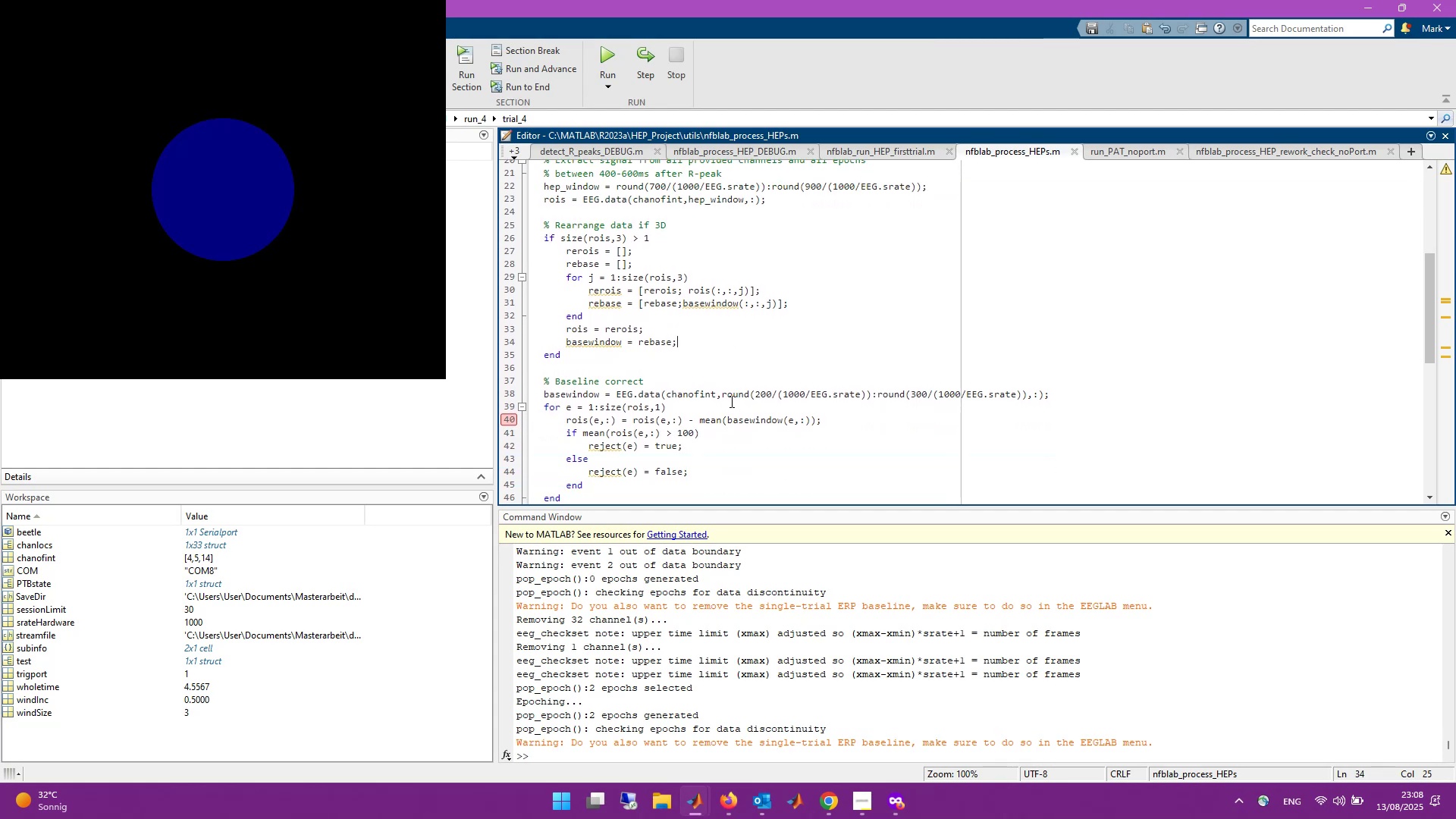 
mouse_move([605, 368])
 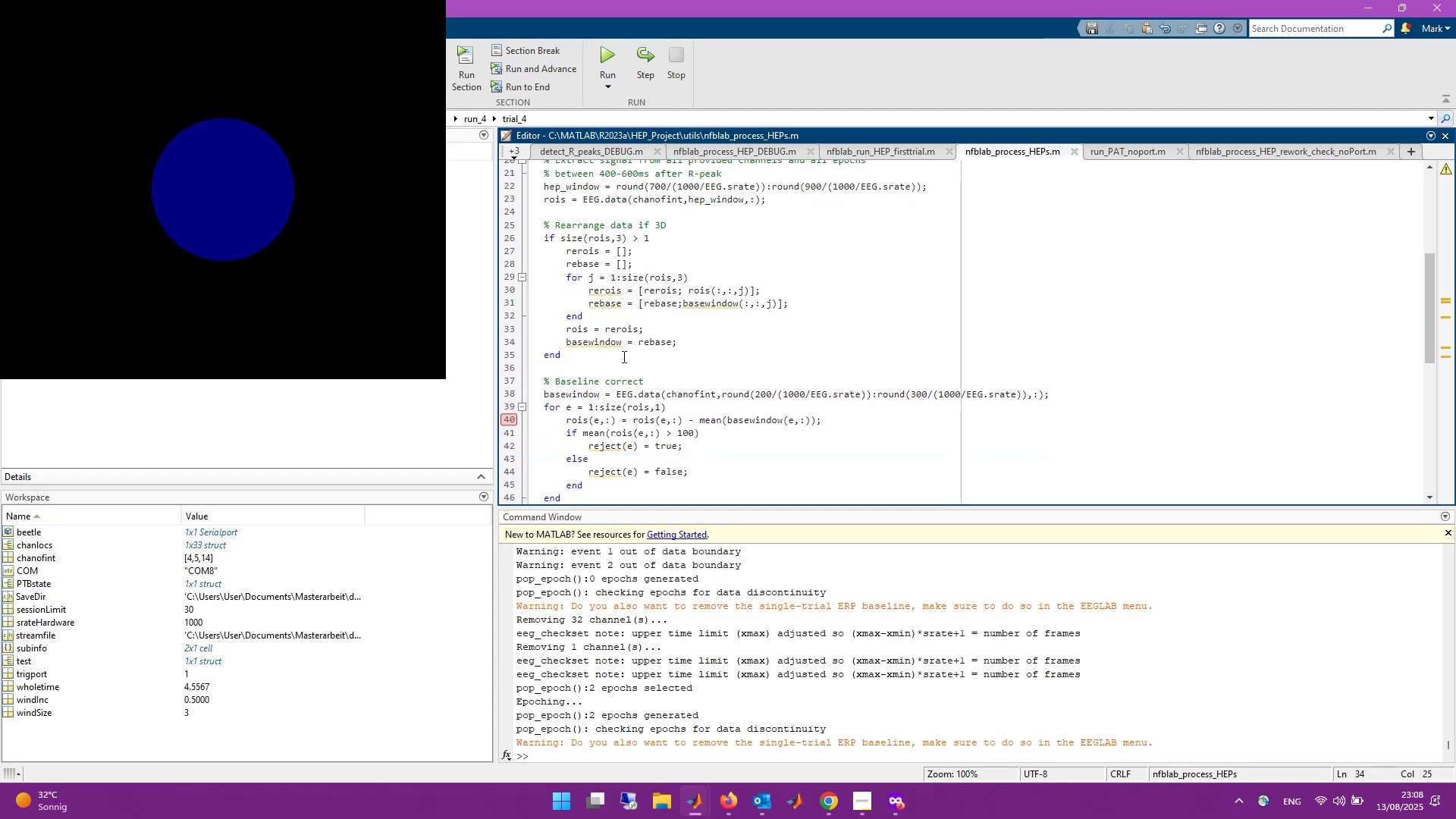 
left_click([557, 349])
 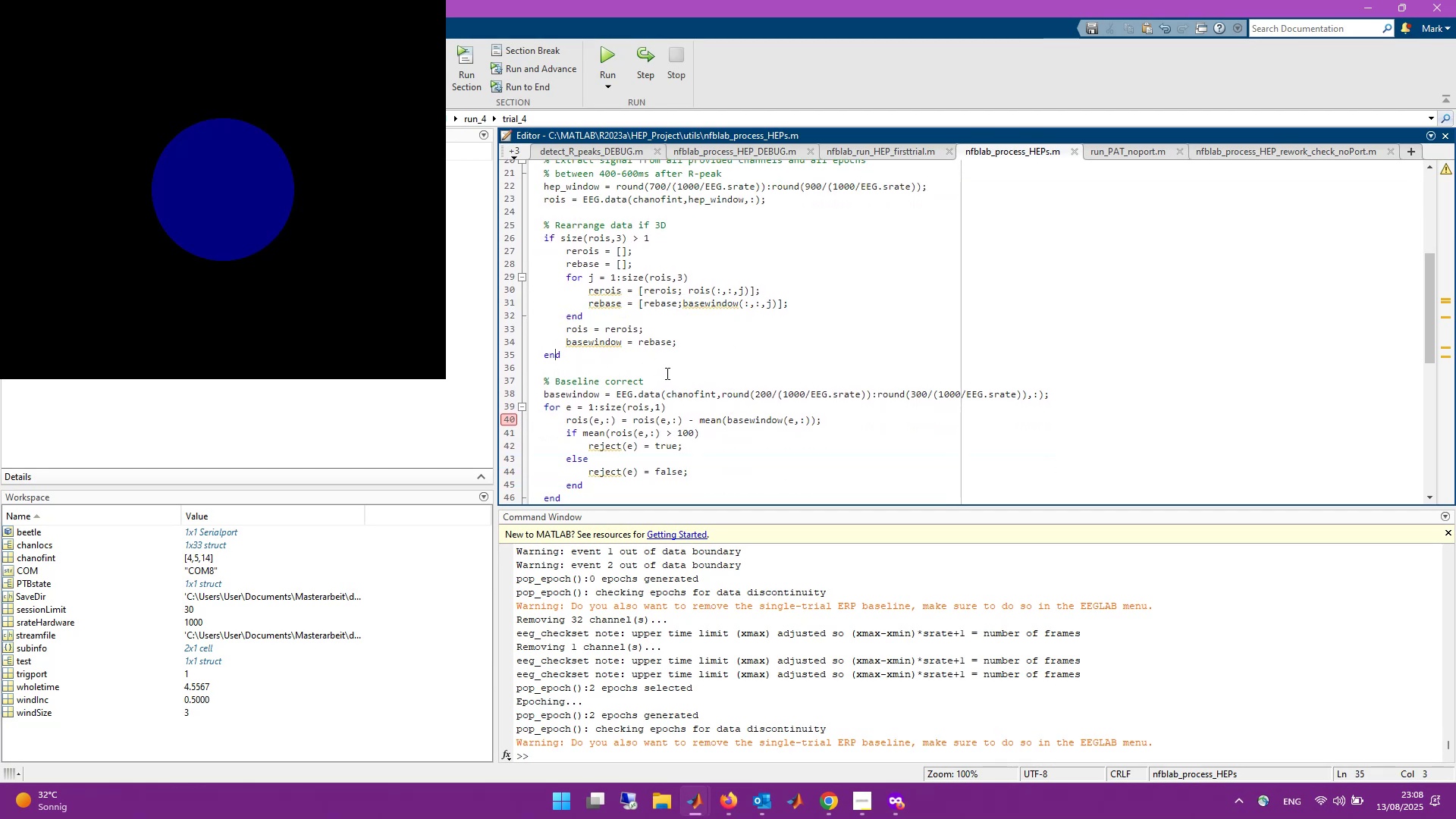 
wait(5.17)
 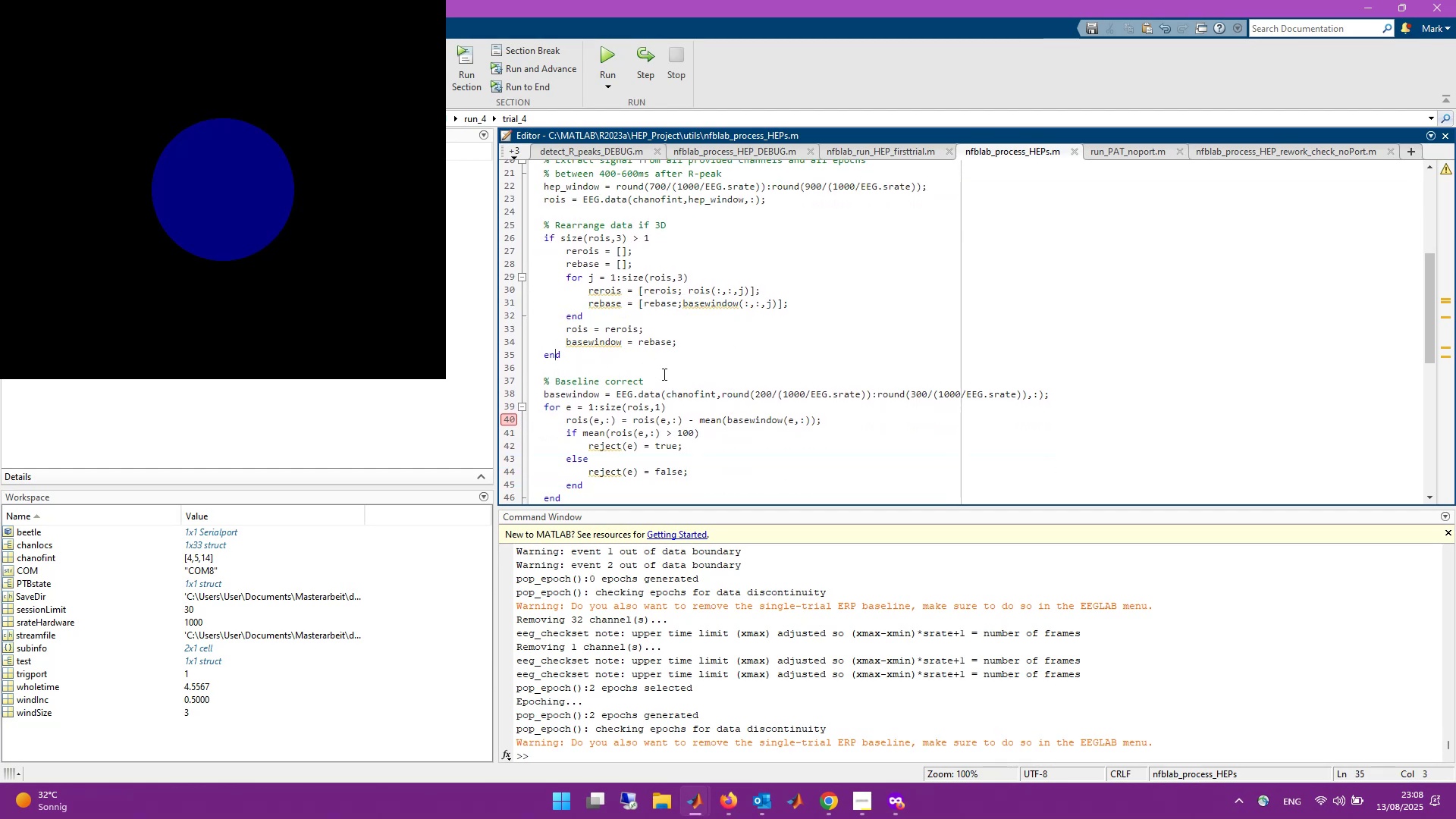 
scroll: coordinate [570, 411], scroll_direction: down, amount: 1.0
 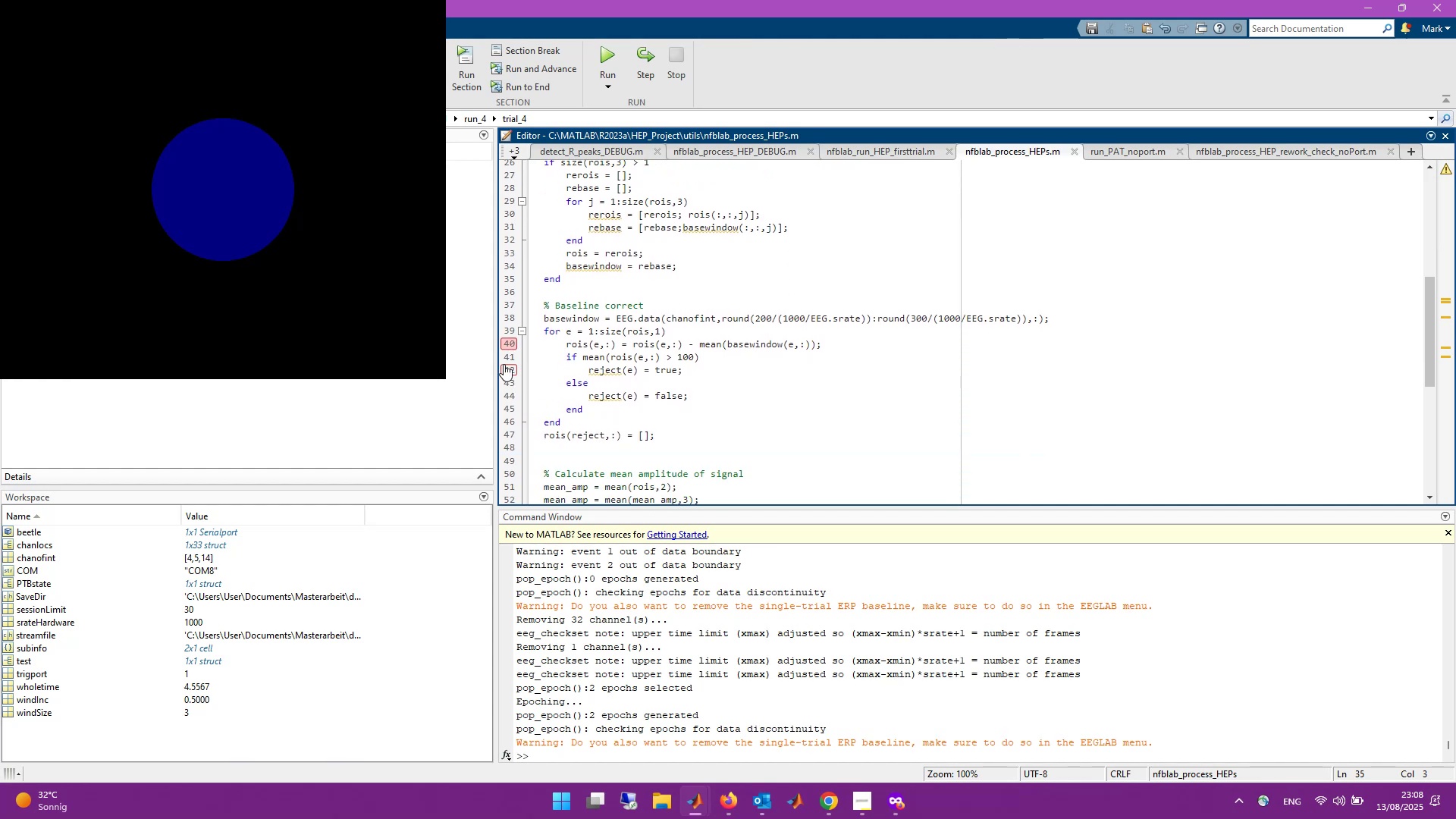 
left_click([510, 346])
 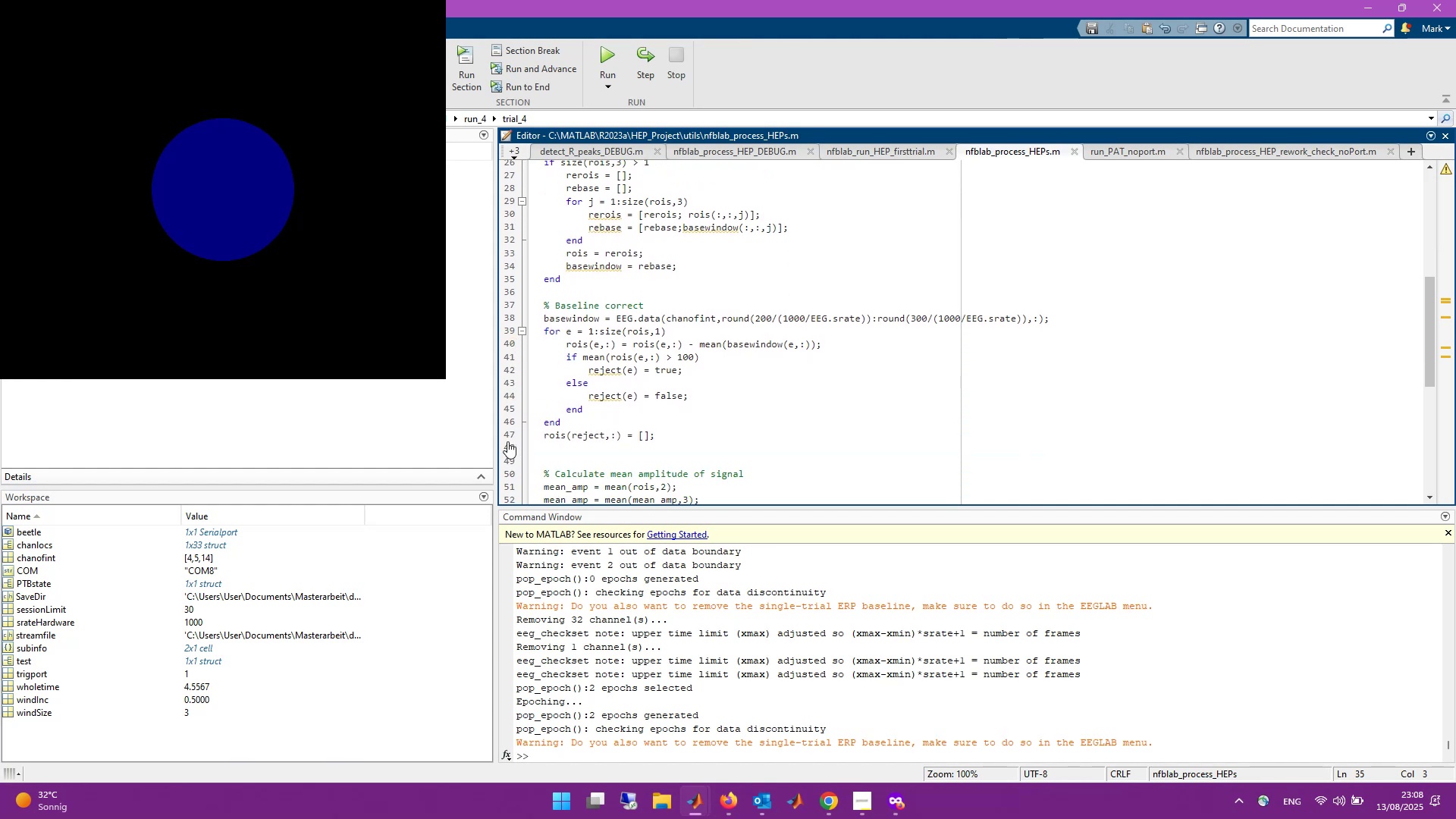 
left_click([505, 436])
 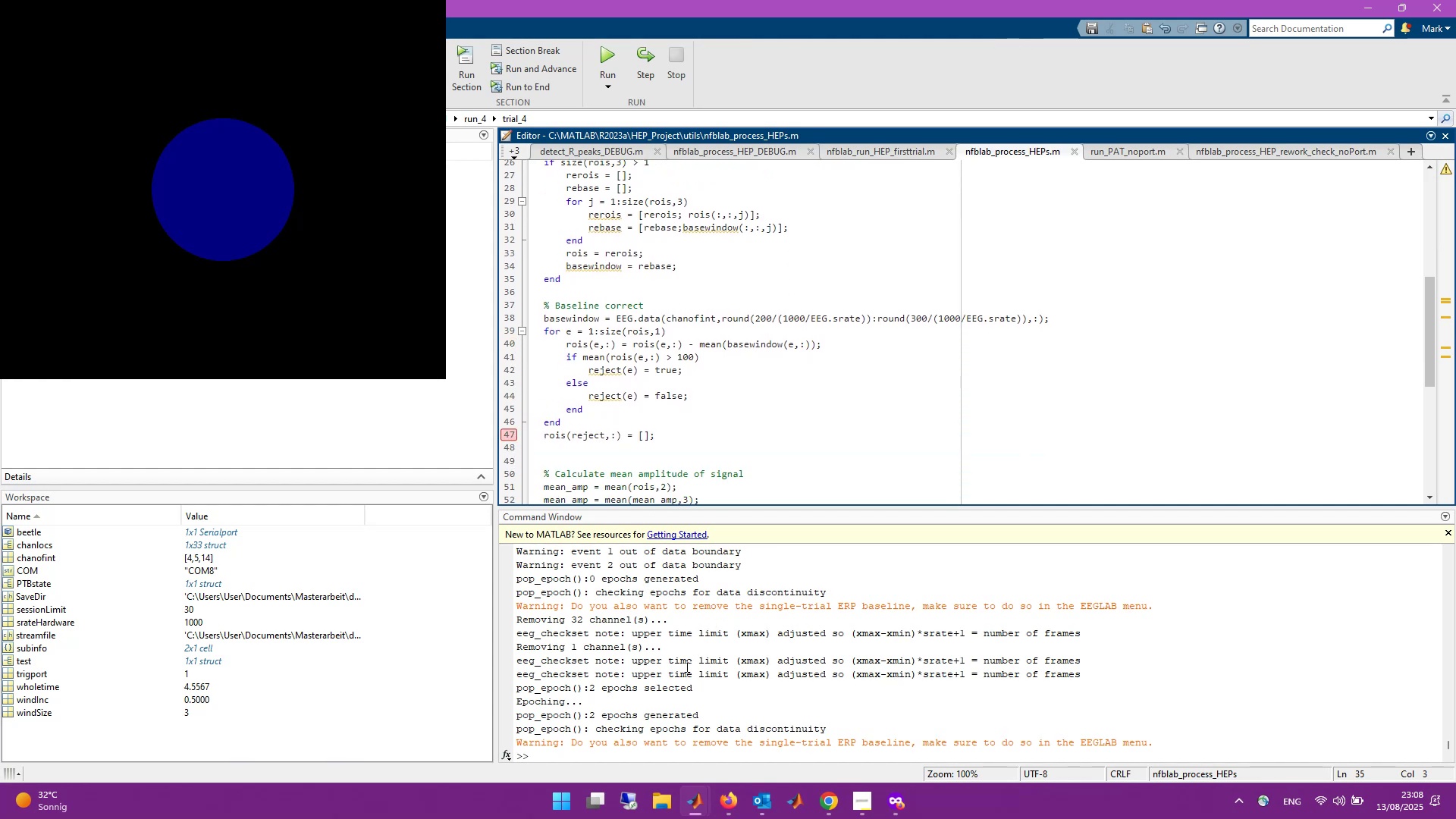 
key(Control+S)
 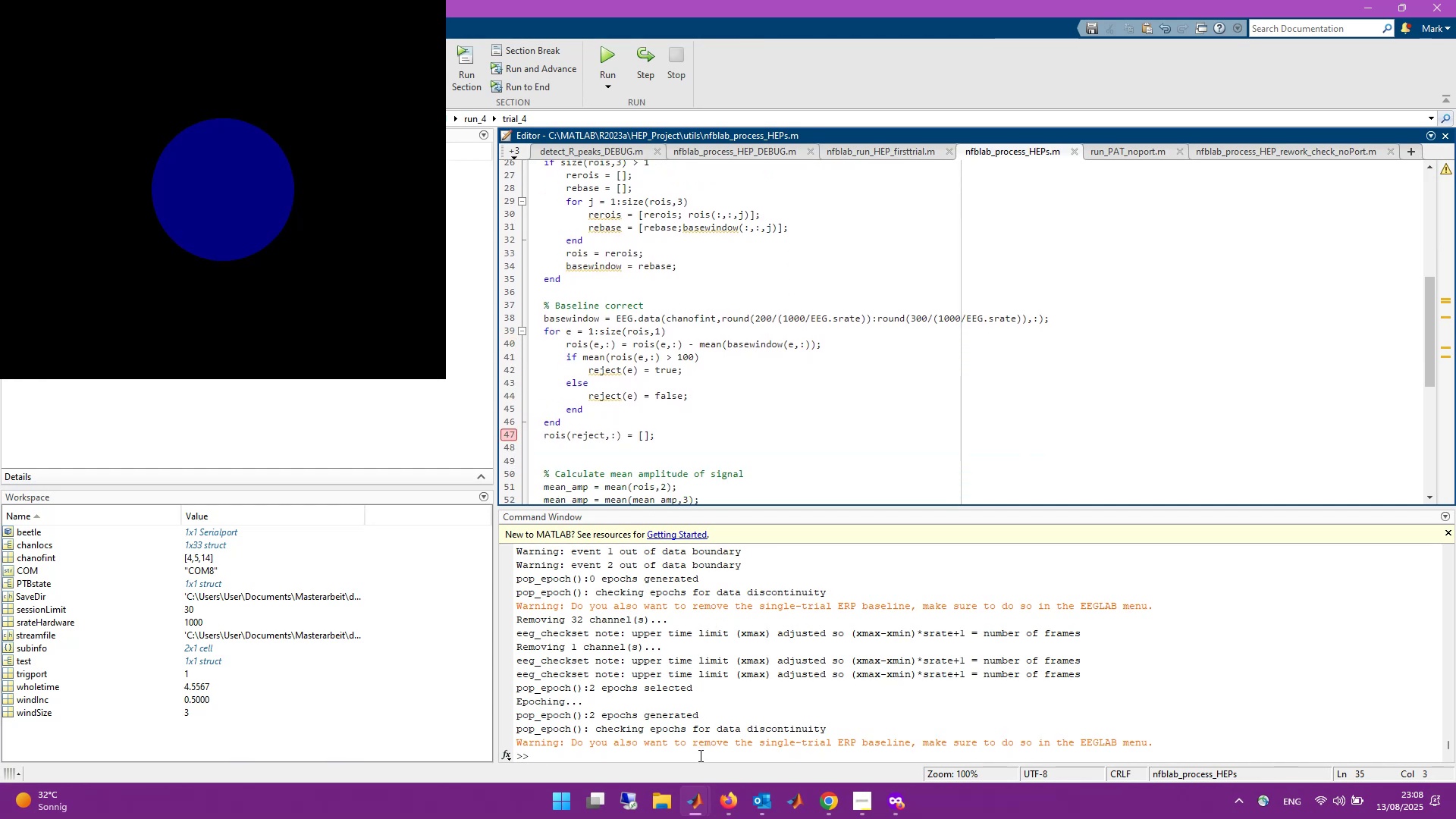 
left_click([697, 748])
 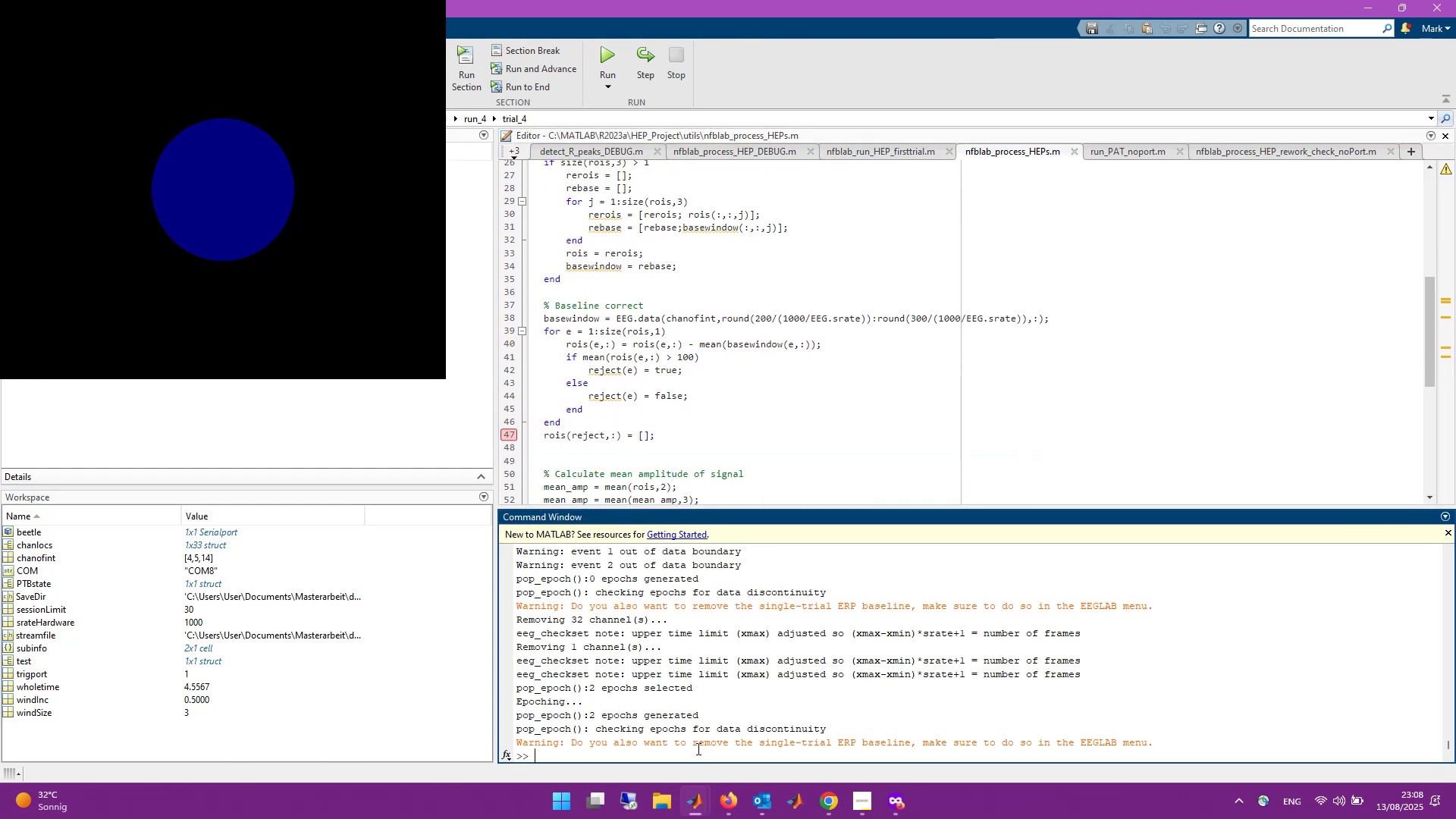 
key(ArrowUp)
 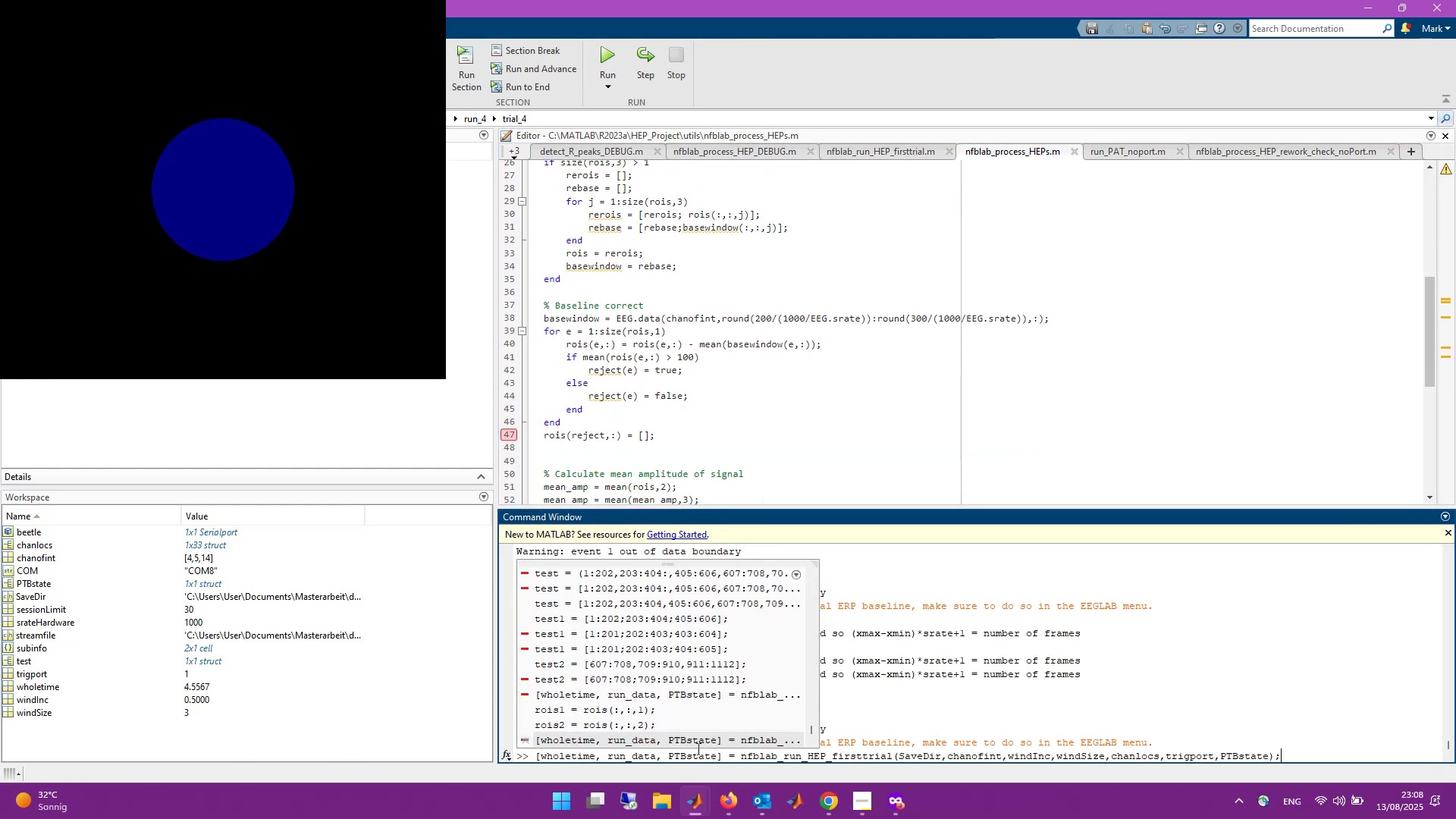 
key(Enter)
 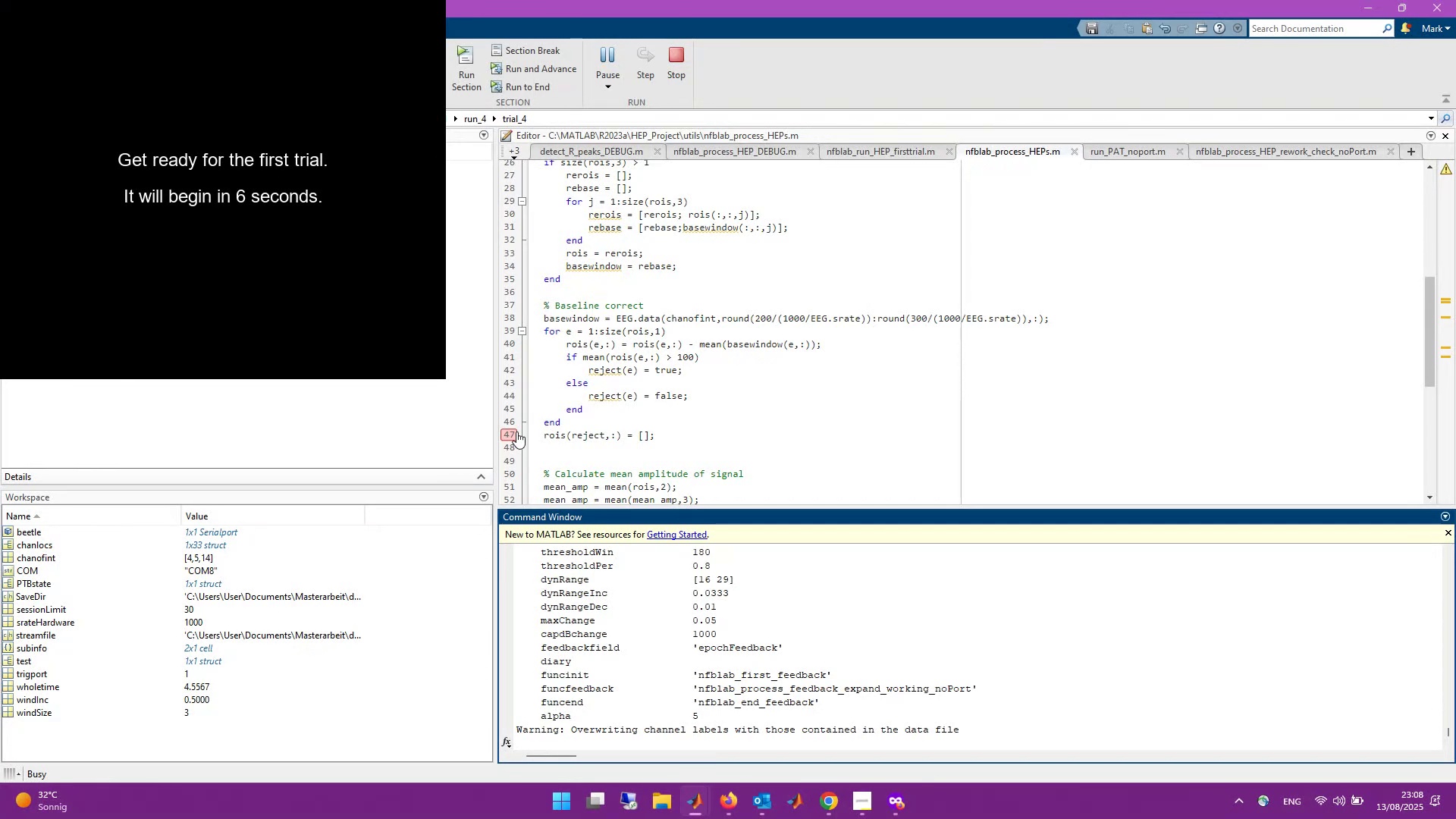 
wait(7.0)
 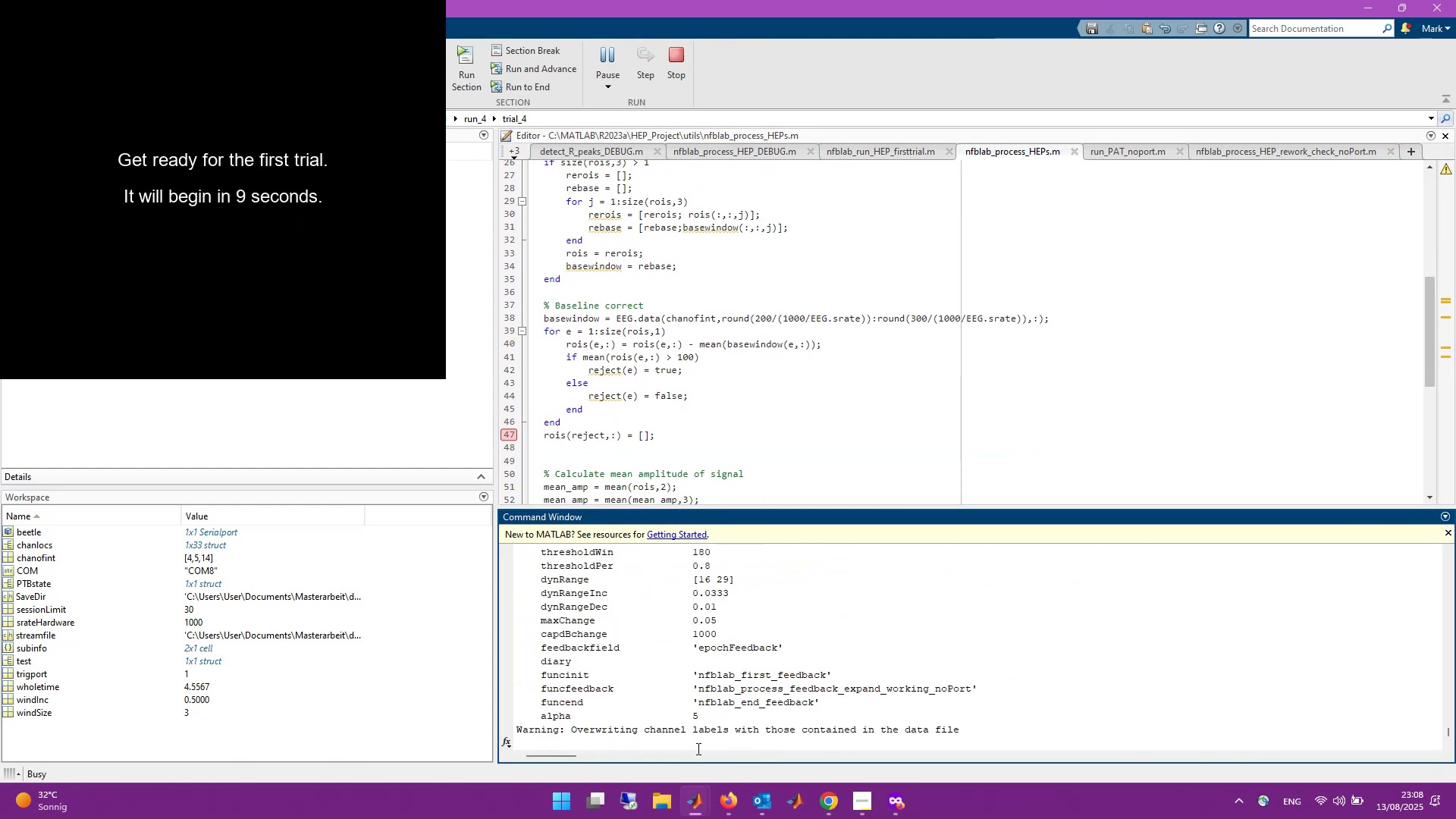 
left_click([510, 431])
 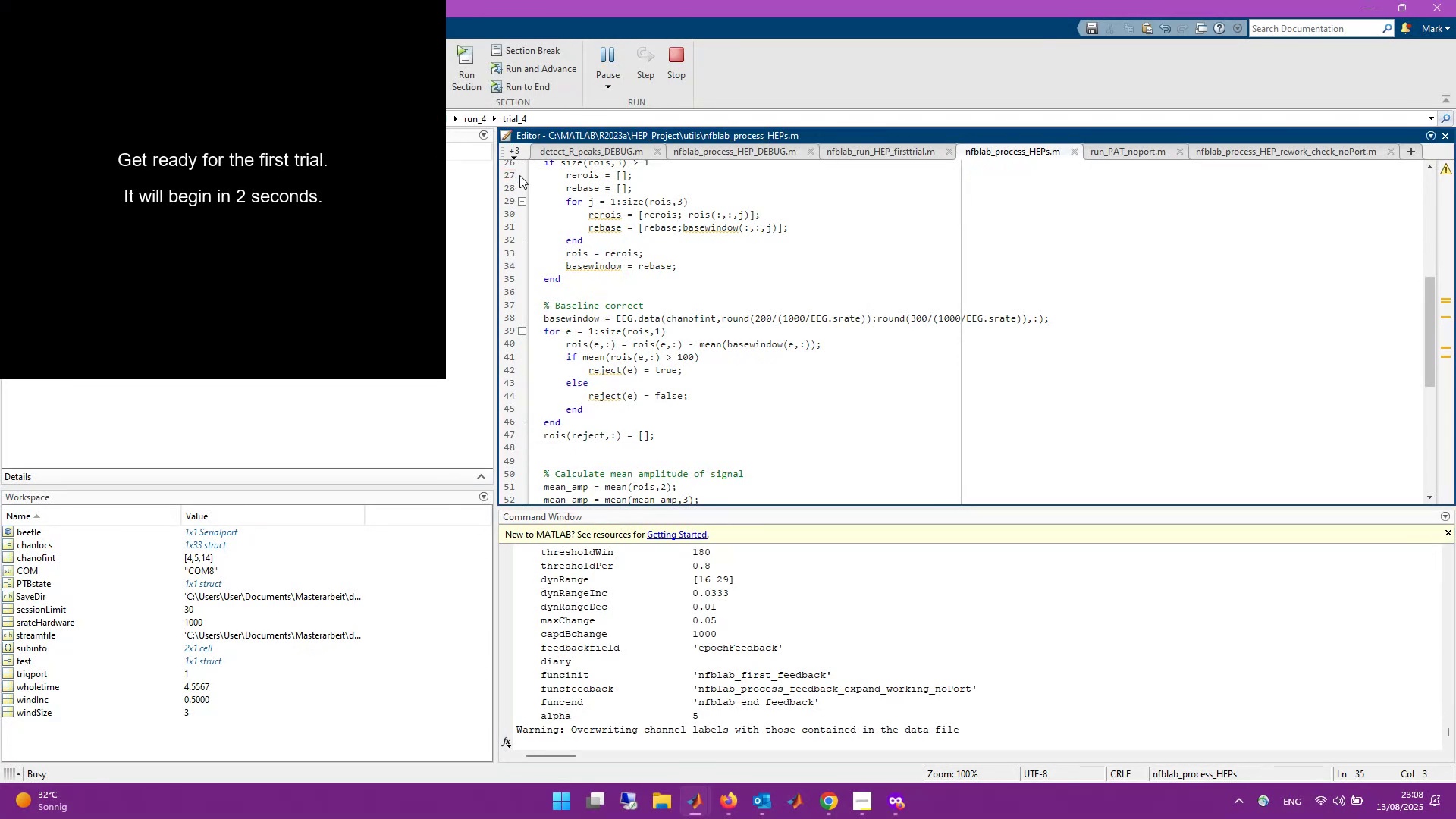 
left_click([513, 177])
 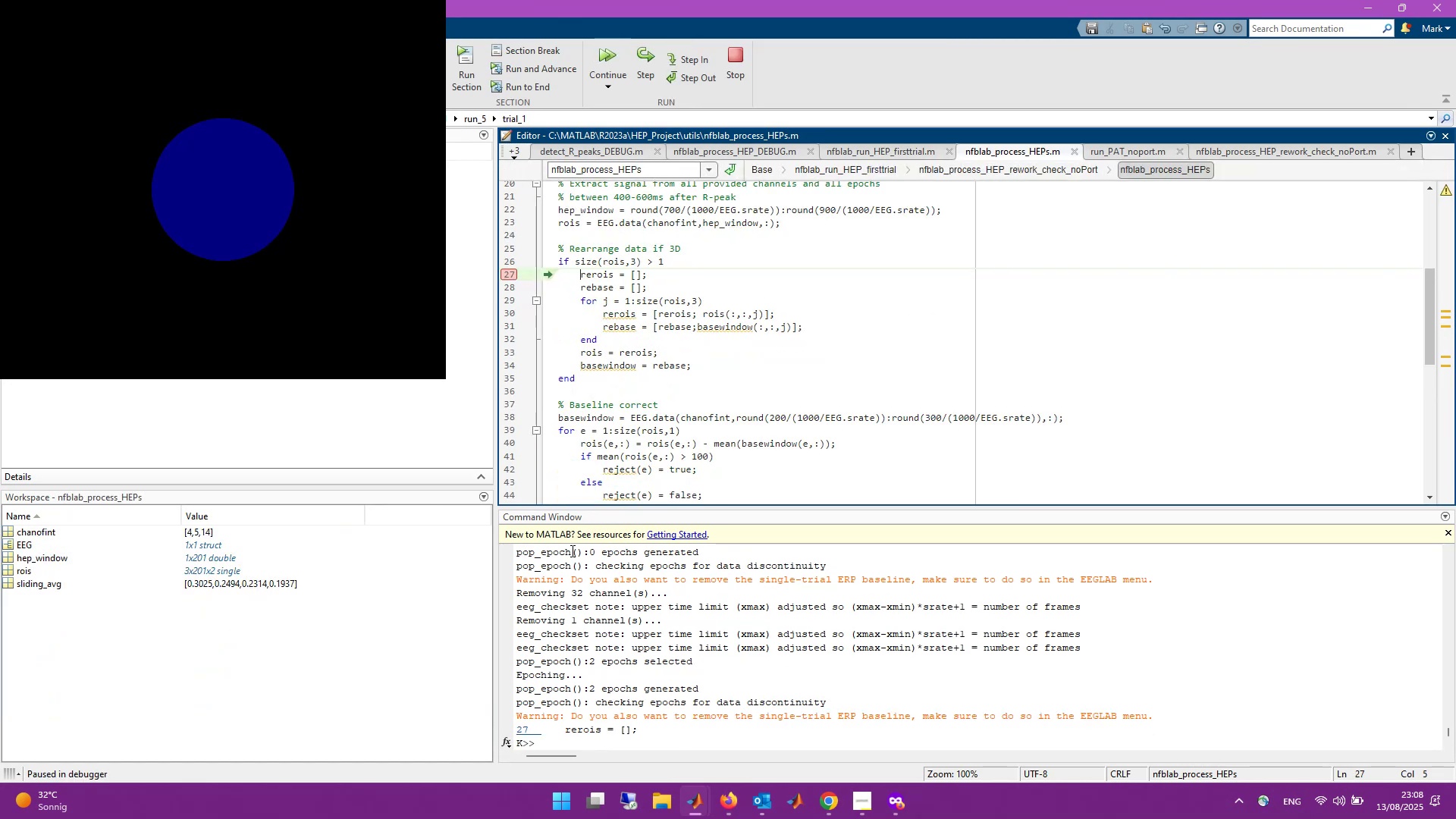 
wait(6.23)
 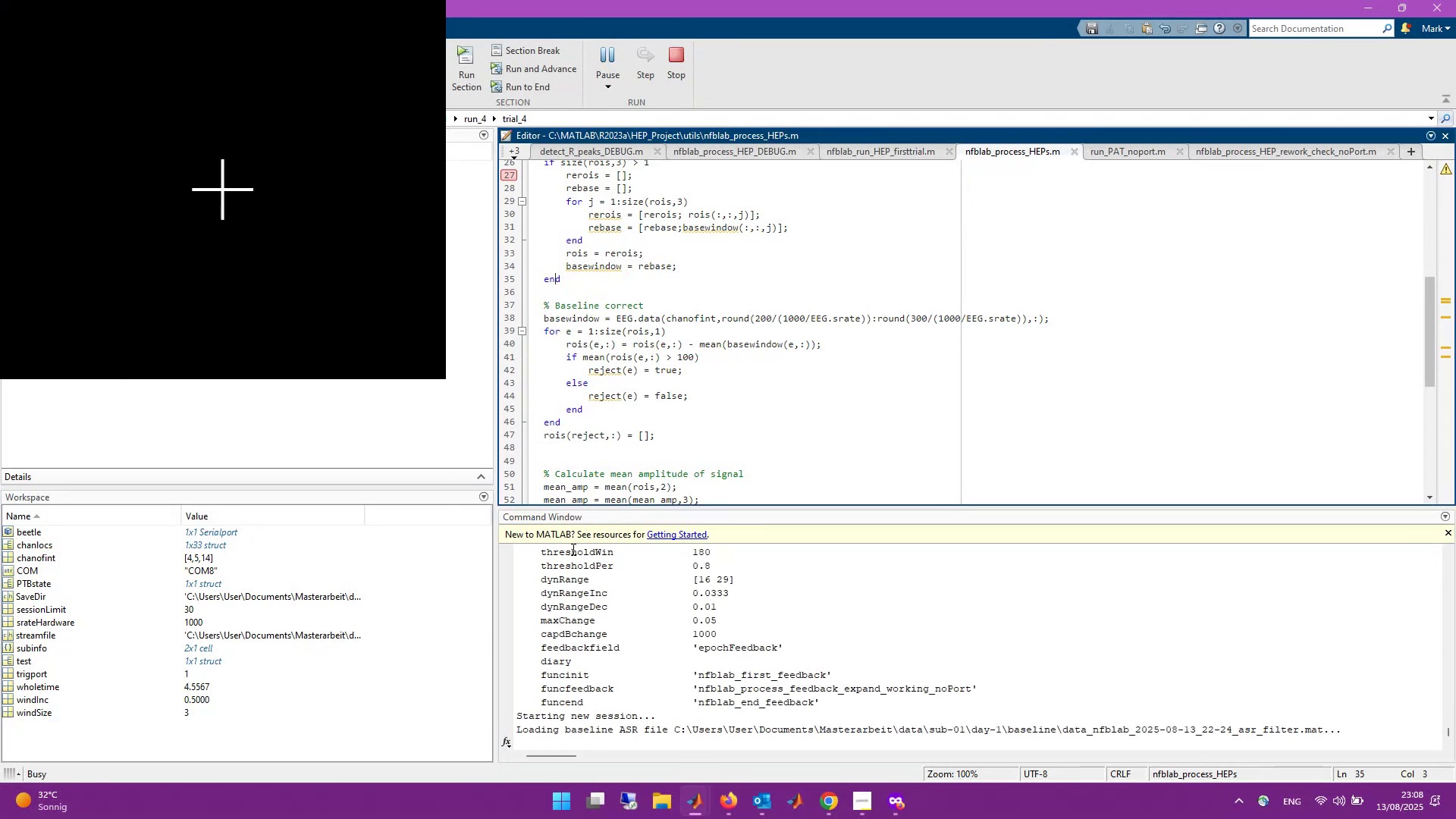 
scroll: coordinate [636, 397], scroll_direction: down, amount: 4.0
 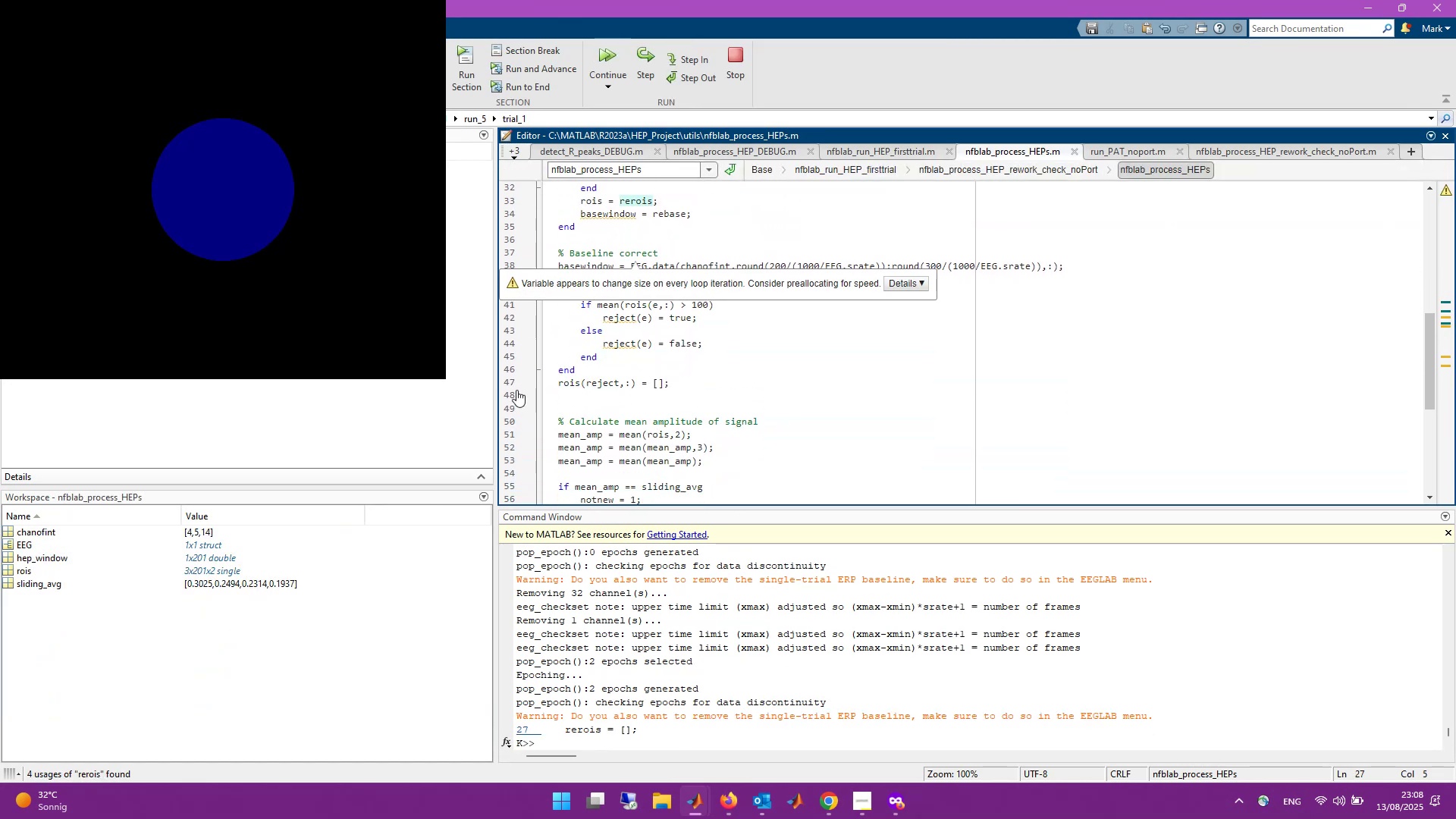 
left_click([516, 384])
 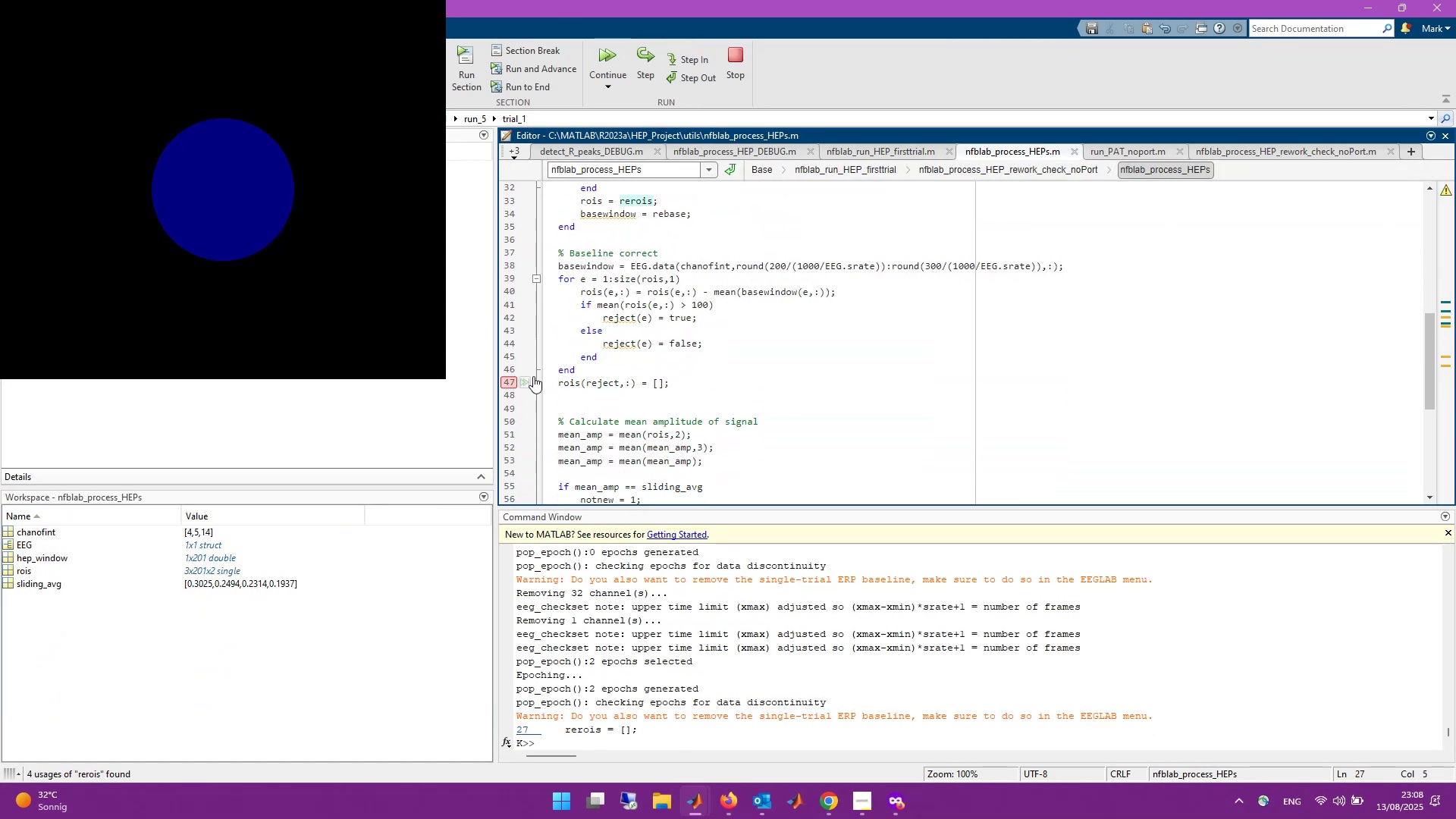 
scroll: coordinate [691, 354], scroll_direction: up, amount: 2.0
 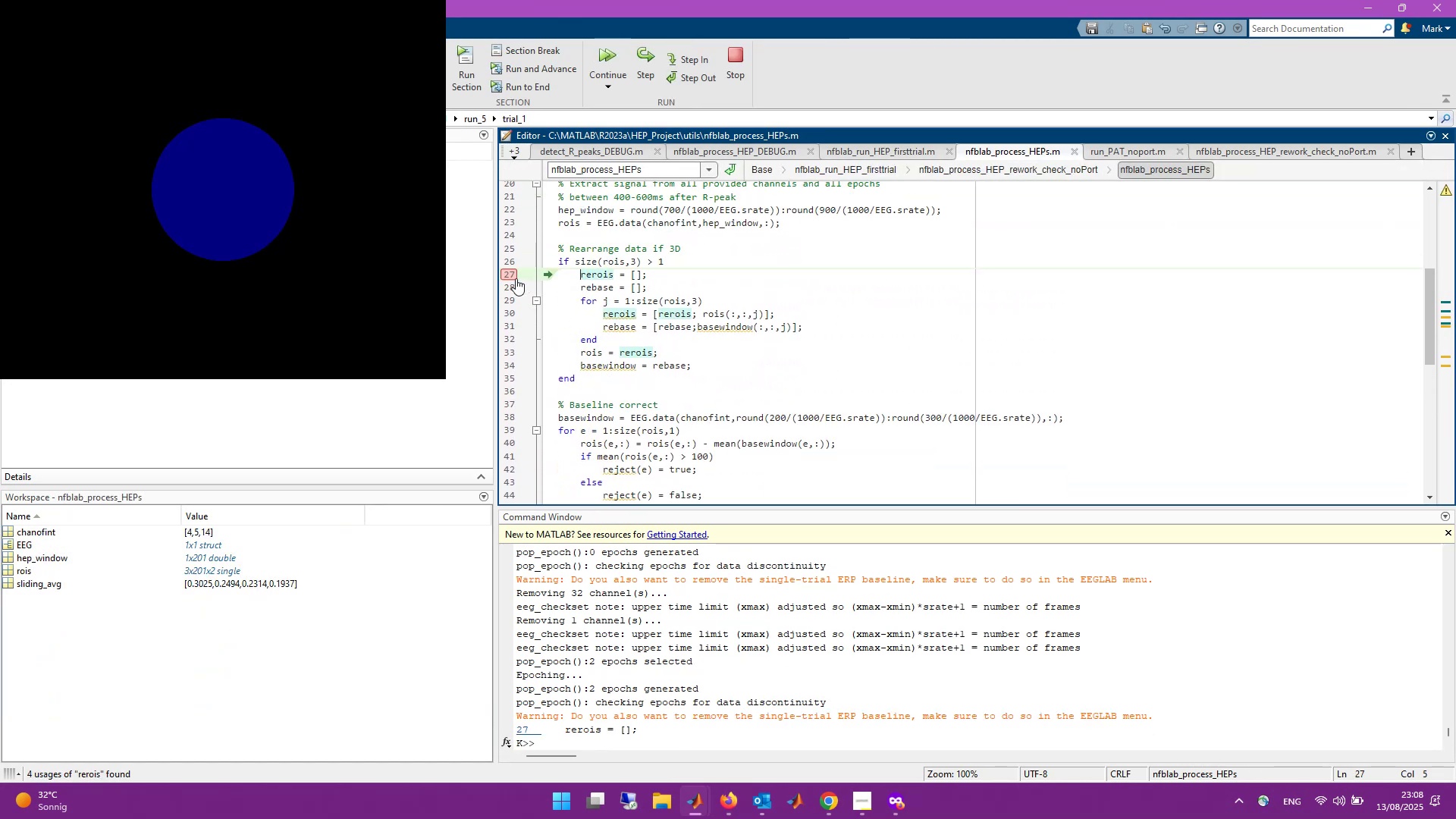 
left_click([513, 273])
 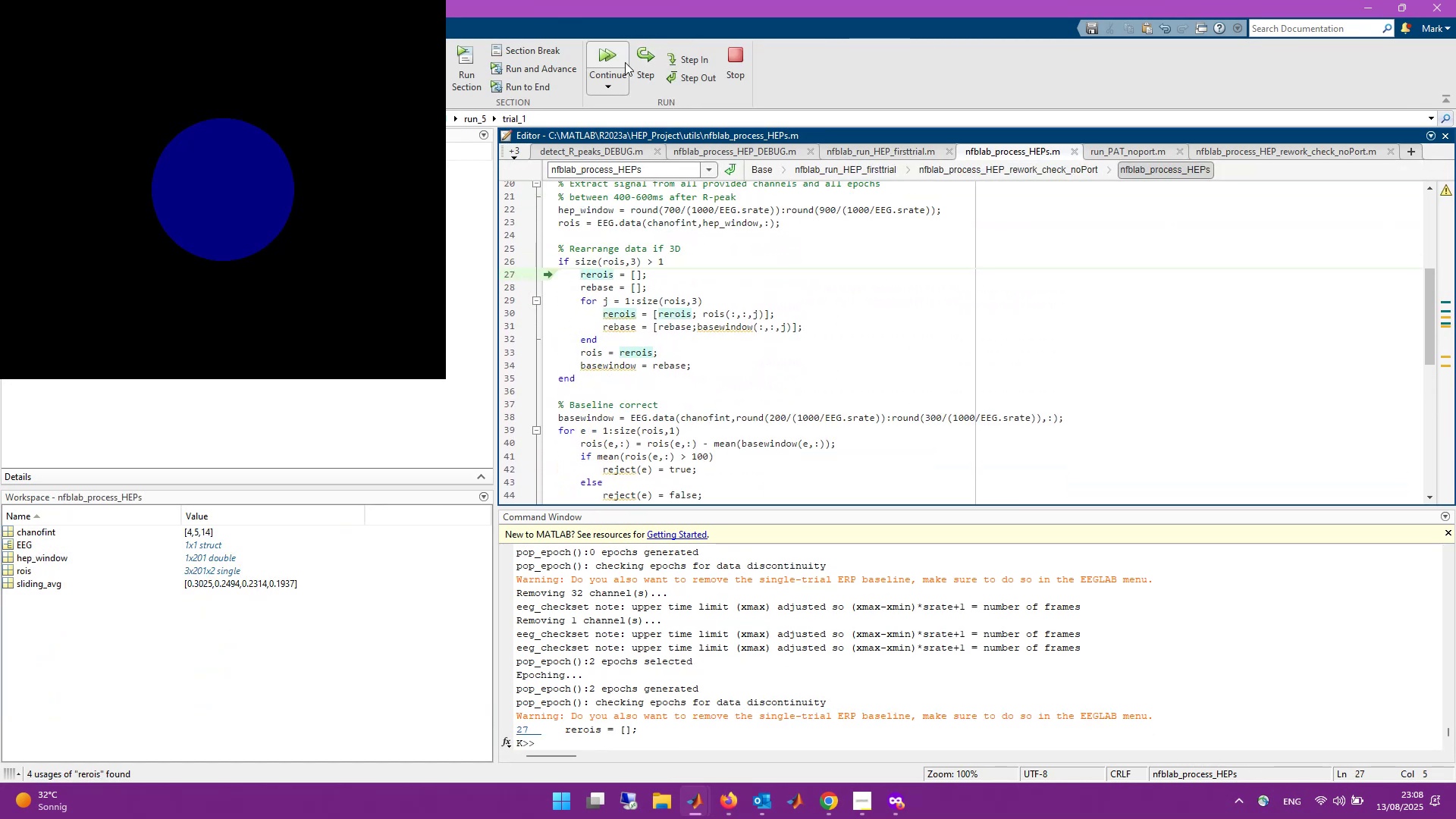 
left_click([616, 57])
 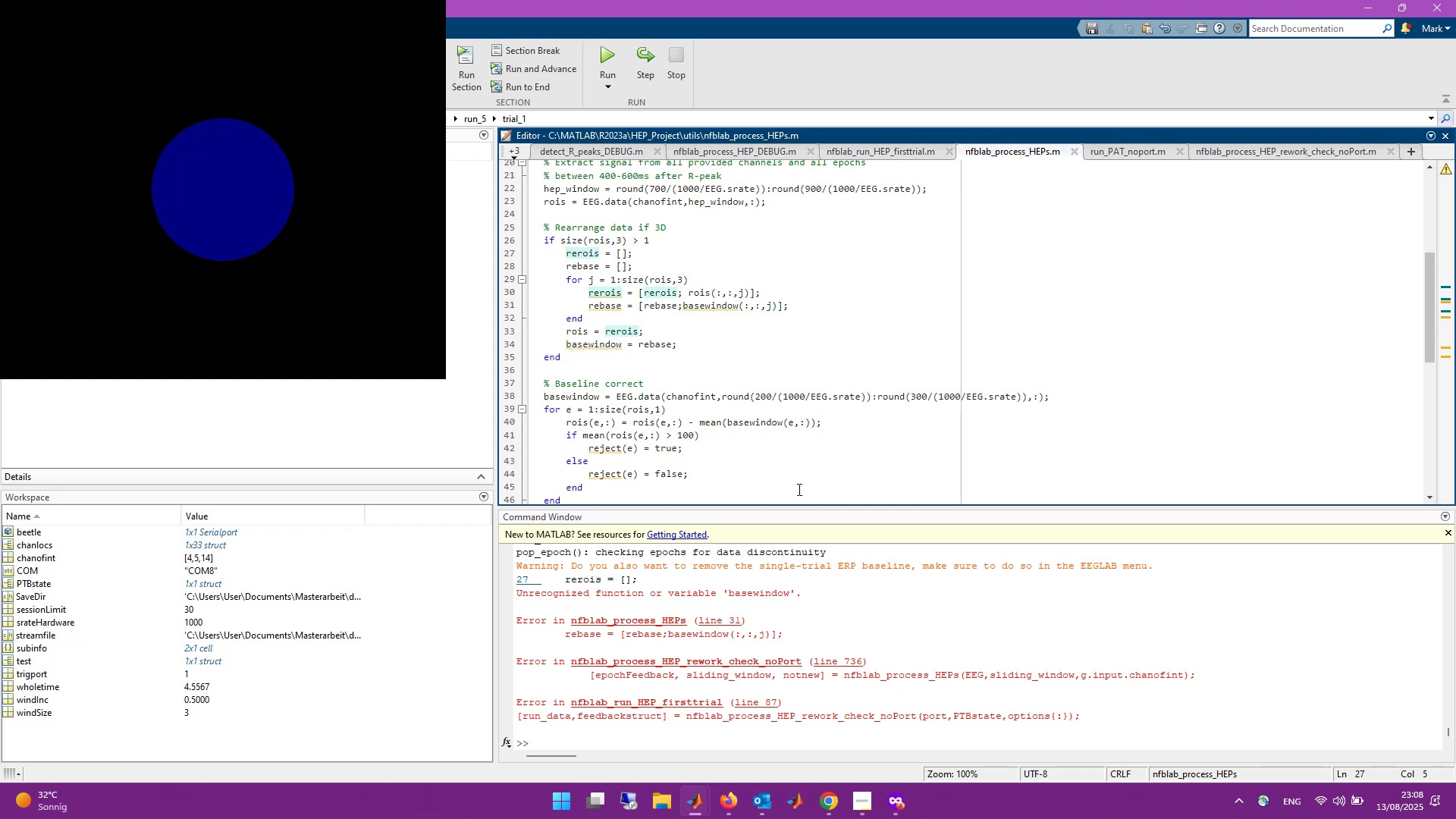 
scroll: coordinate [796, 488], scroll_direction: up, amount: 1.0
 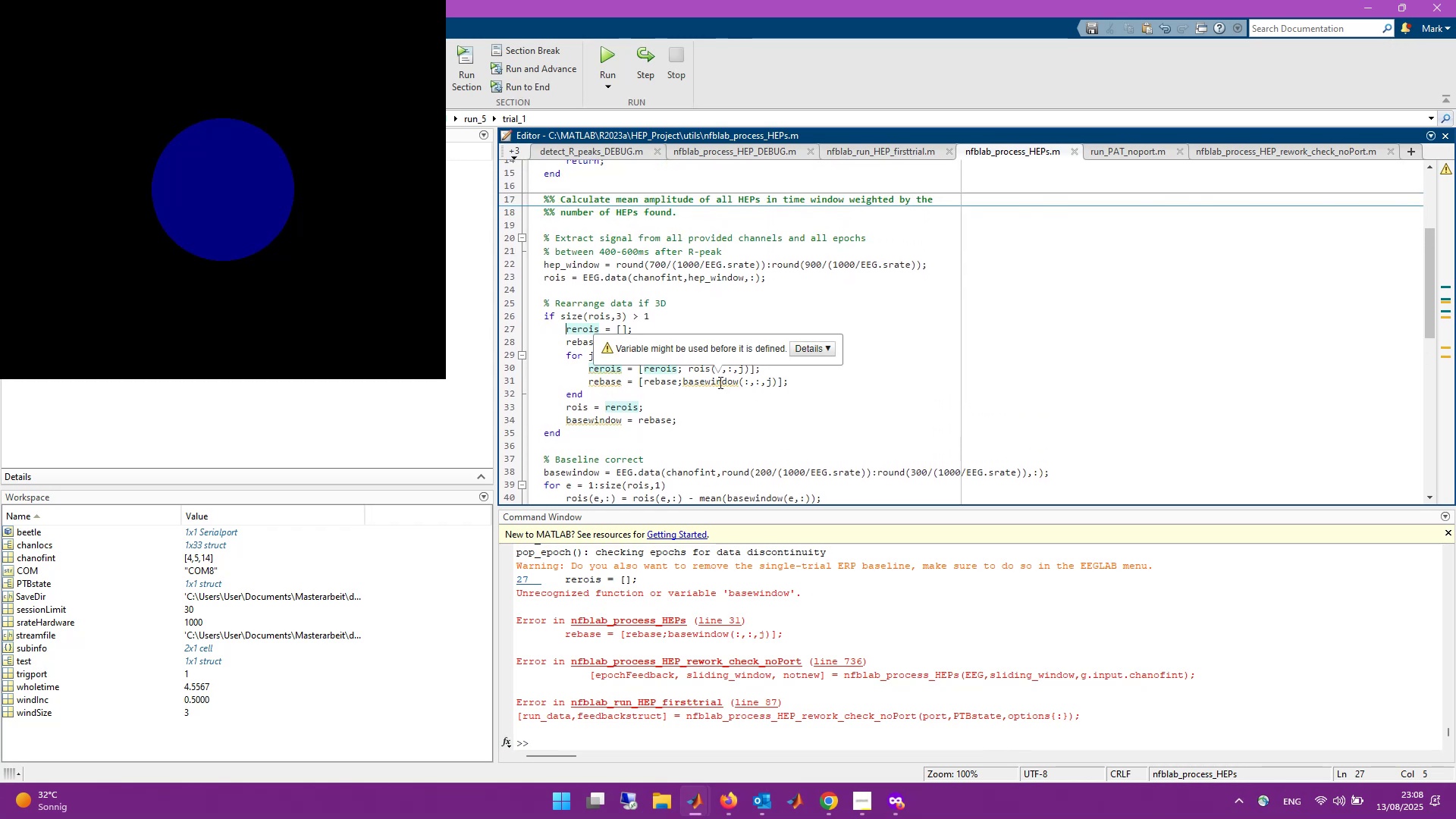 
mouse_move([722, 610])
 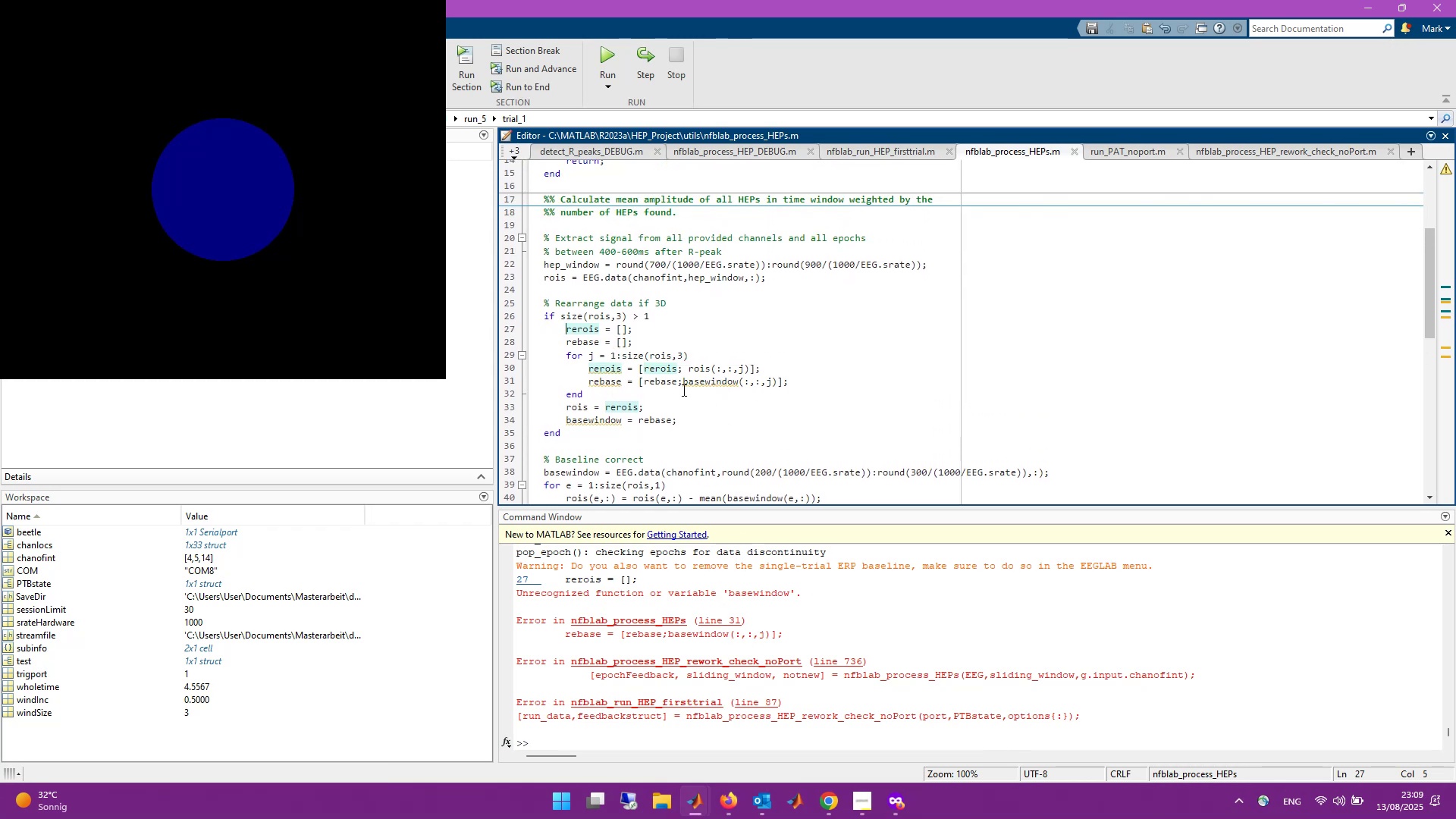 
left_click([679, 386])
 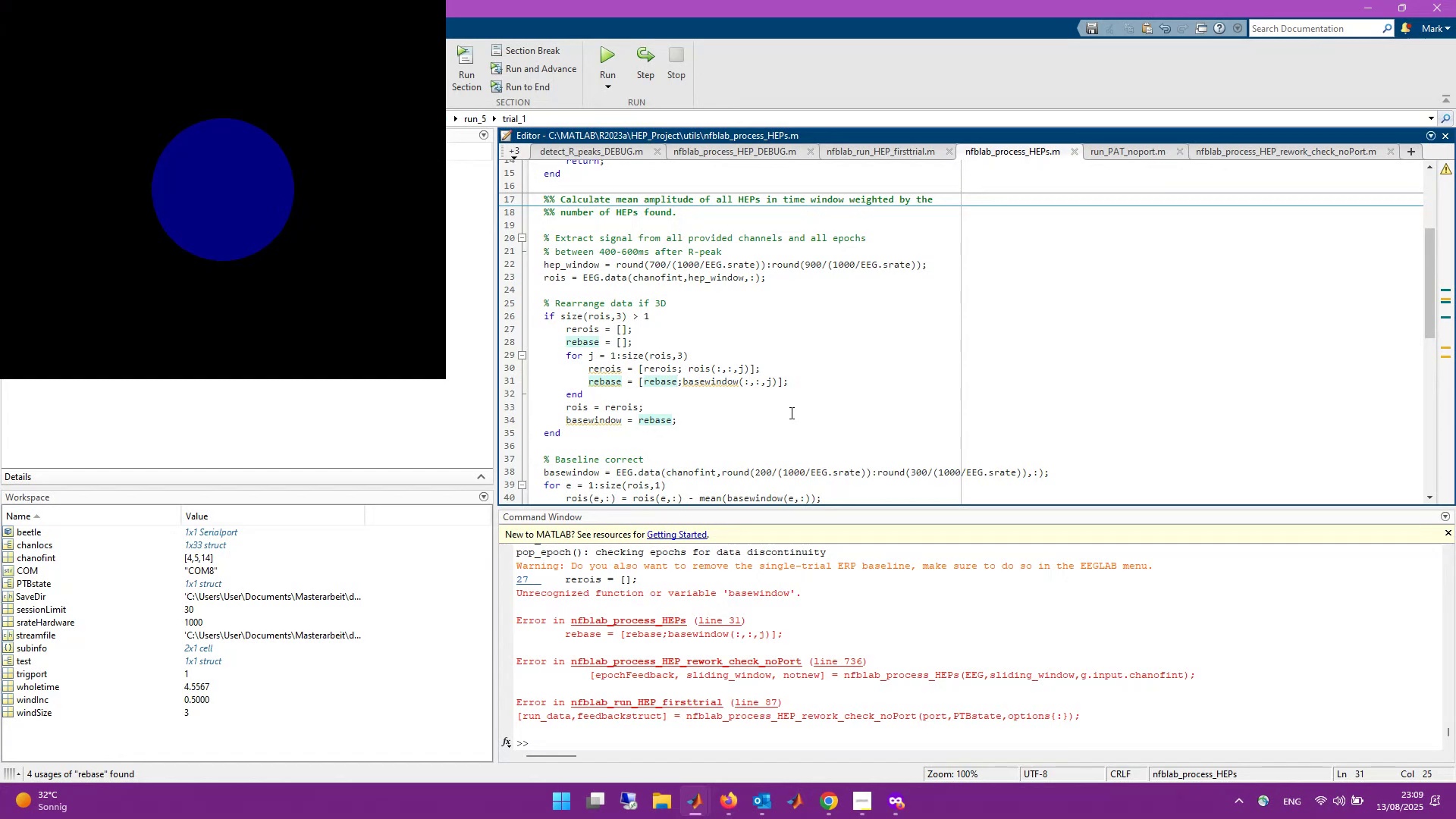 
key(ArrowRight)
 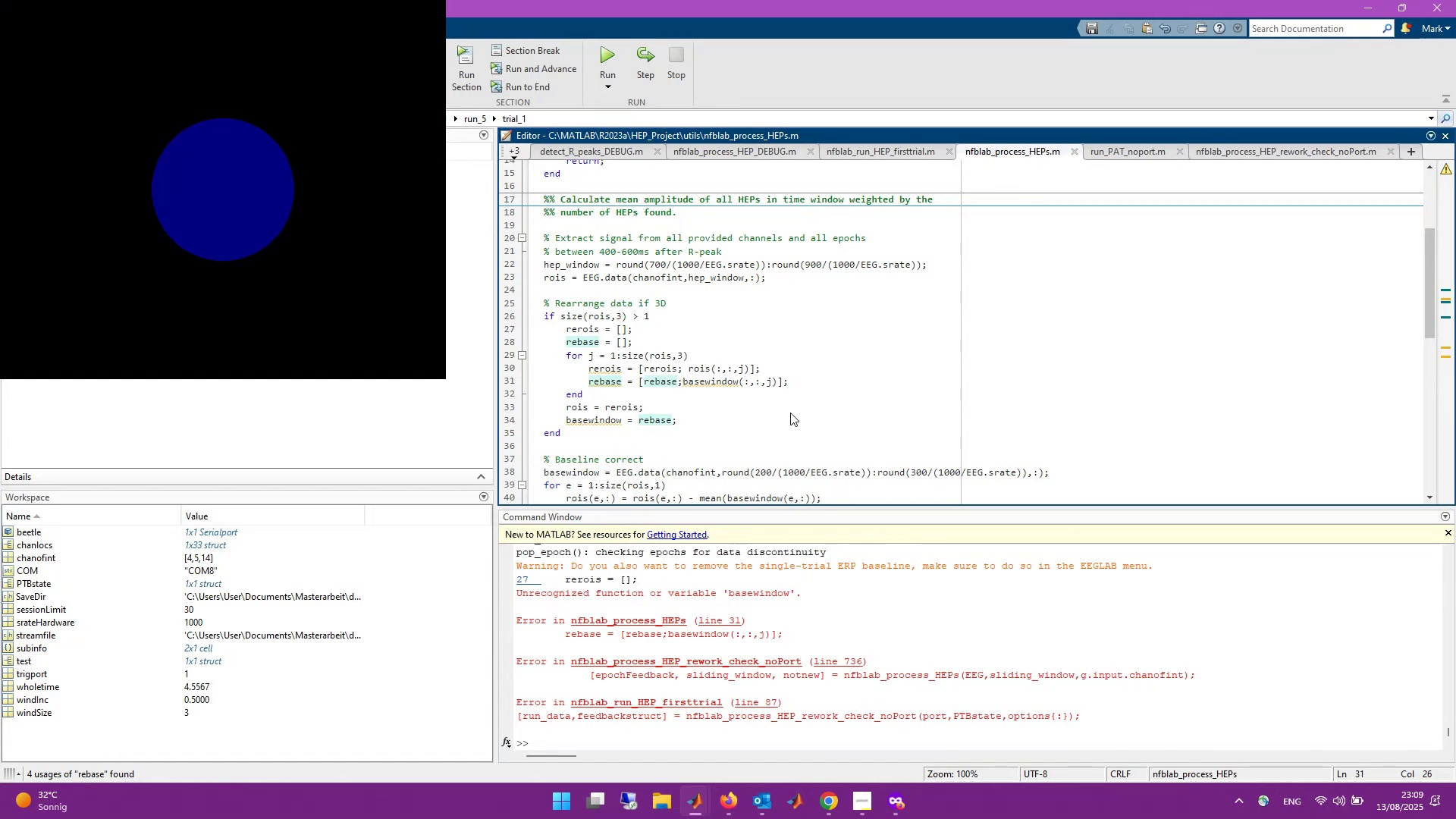 
key(Space)
 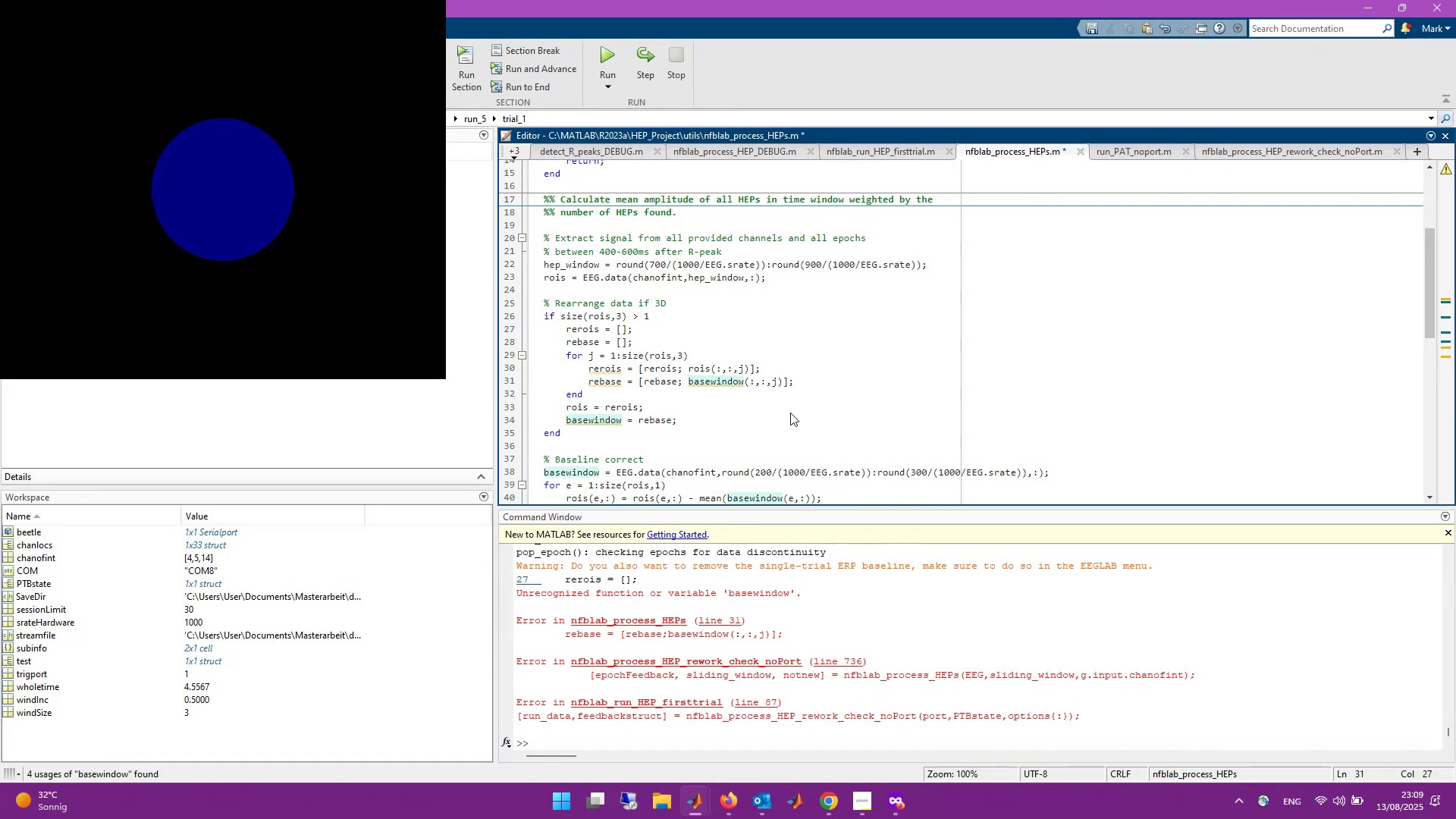 
scroll: coordinate [789, 413], scroll_direction: down, amount: 2.0
 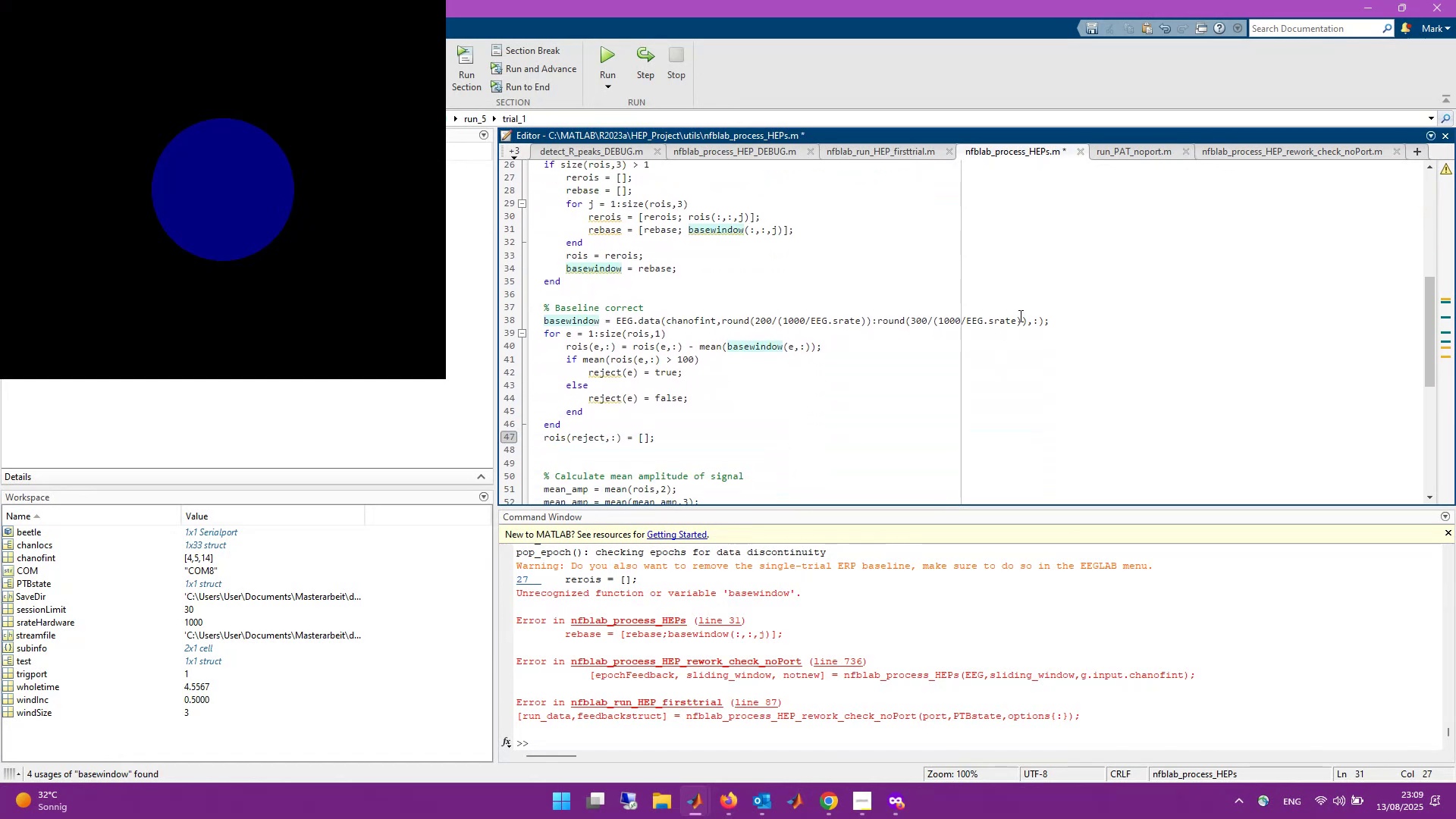 
wait(6.08)
 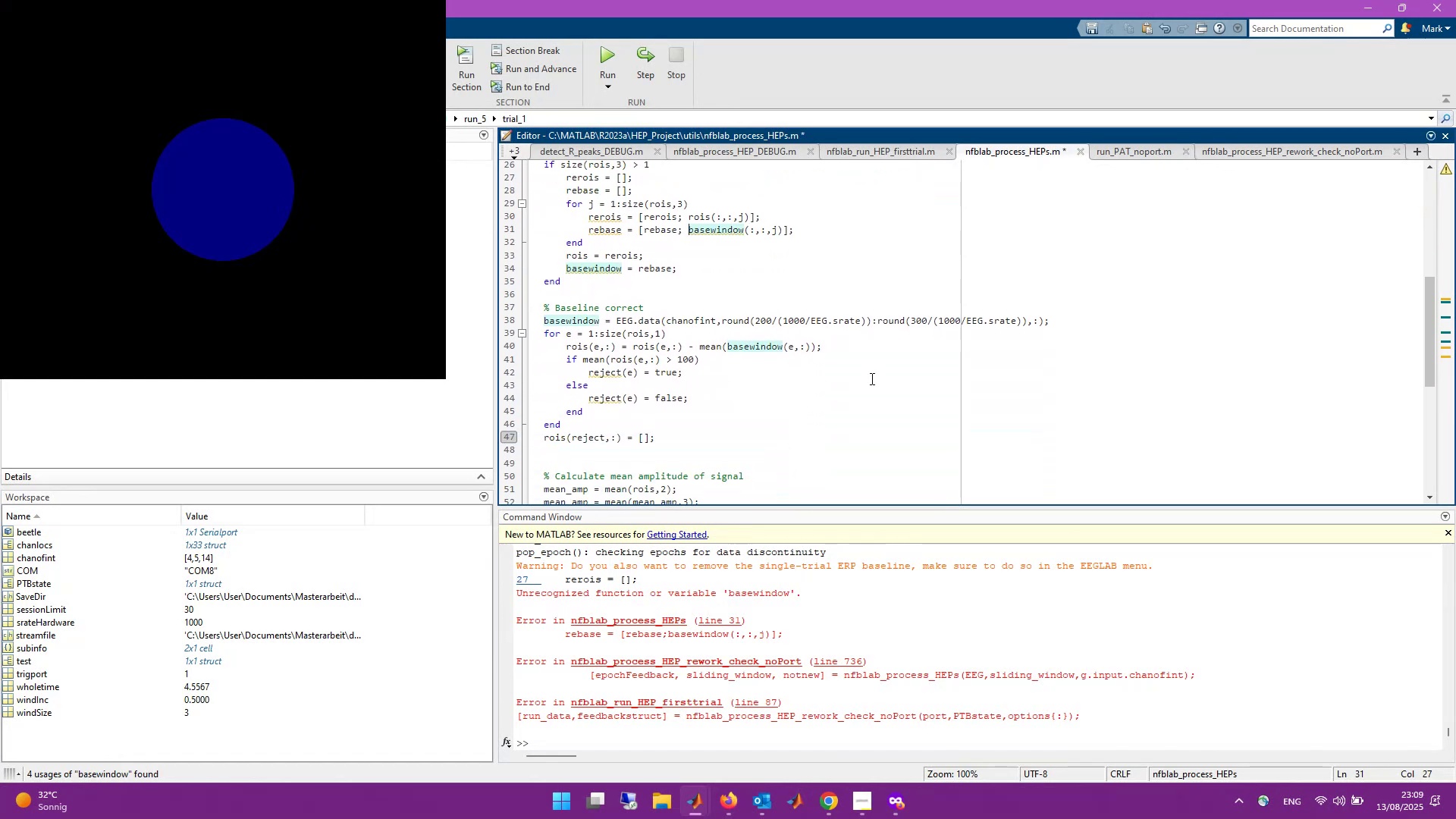 
left_click_drag(start_coordinate=[1057, 319], to_coordinate=[526, 320])
 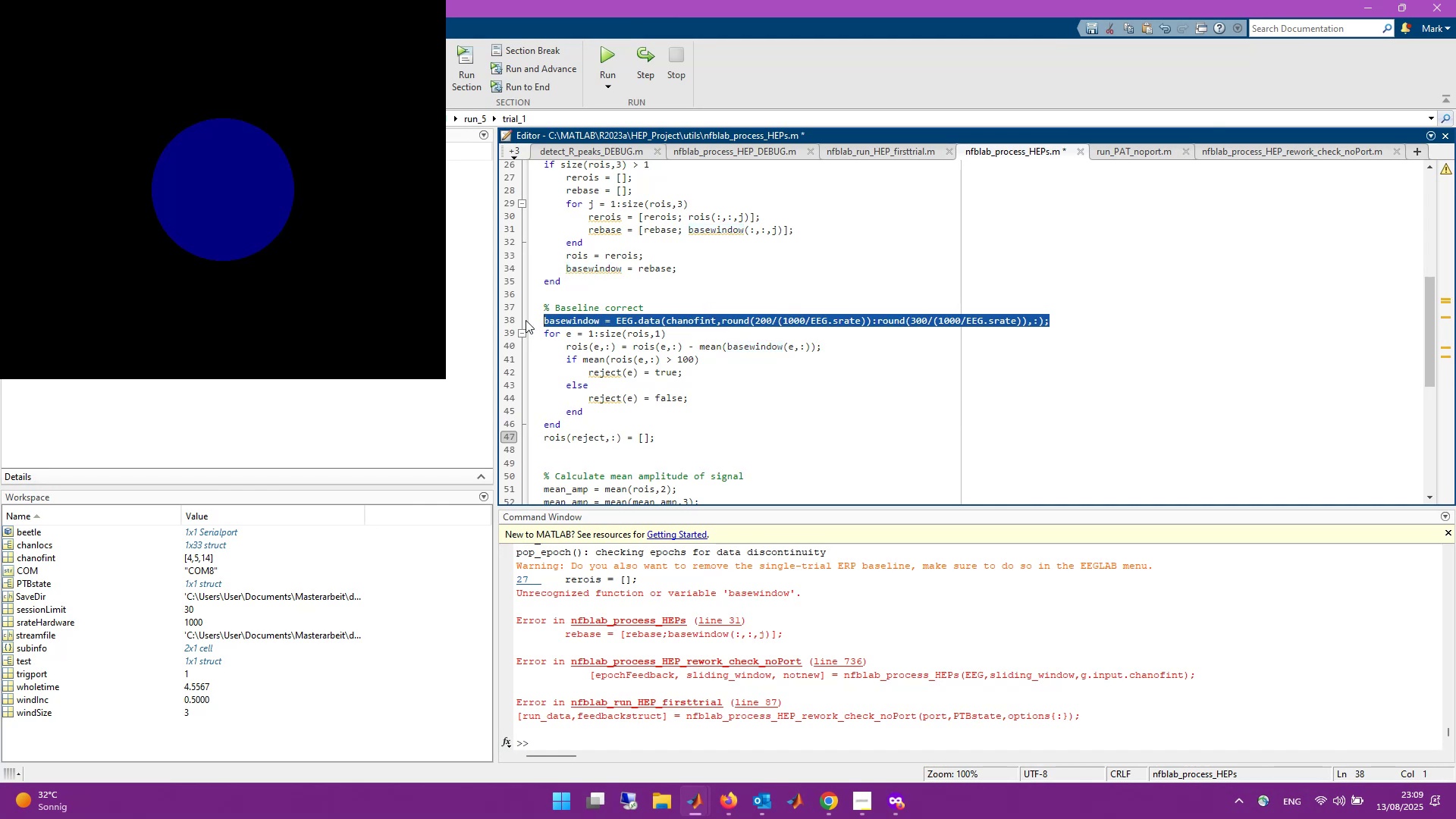 
key(Control+X)
 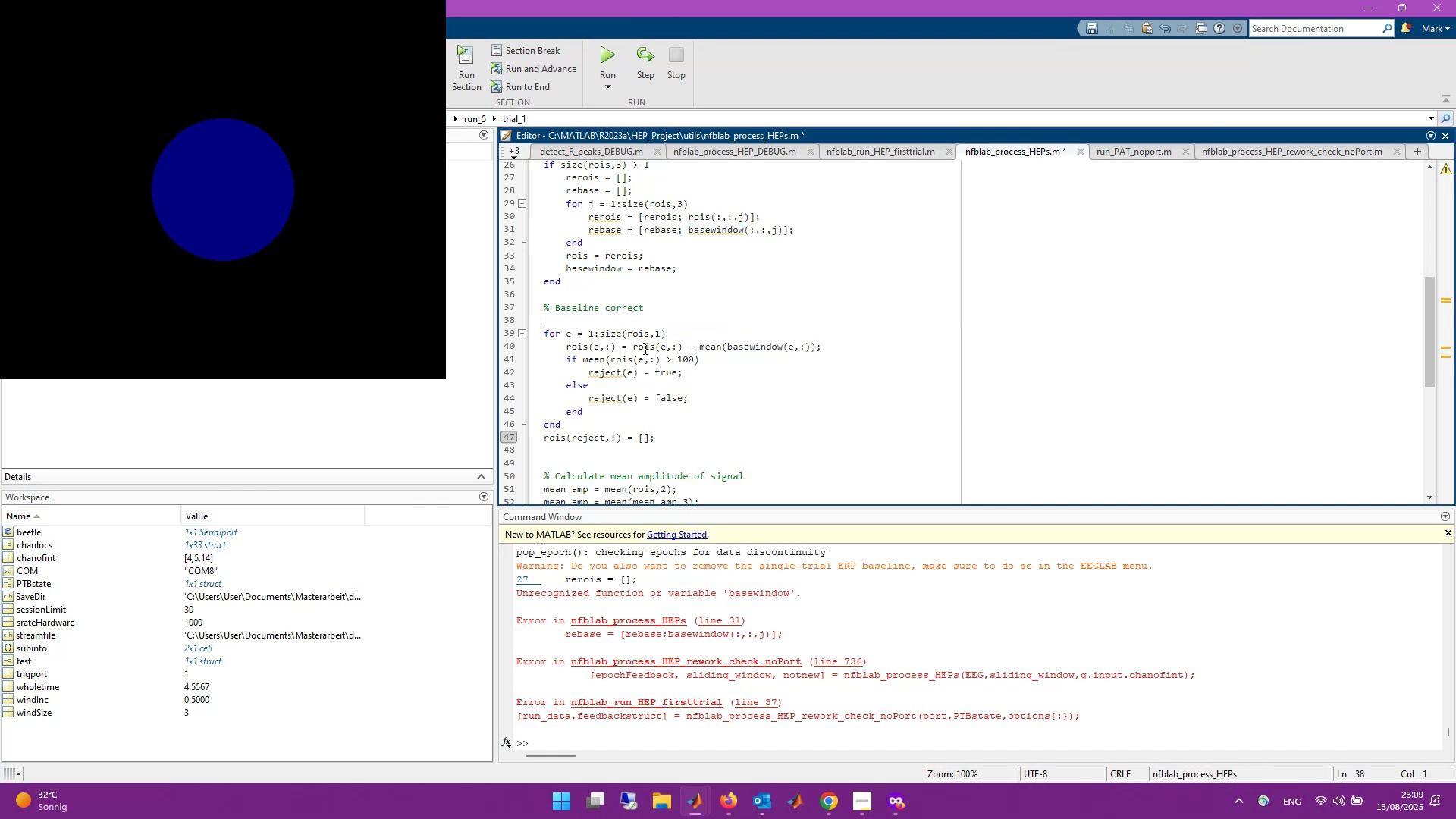 
key(Backspace)
 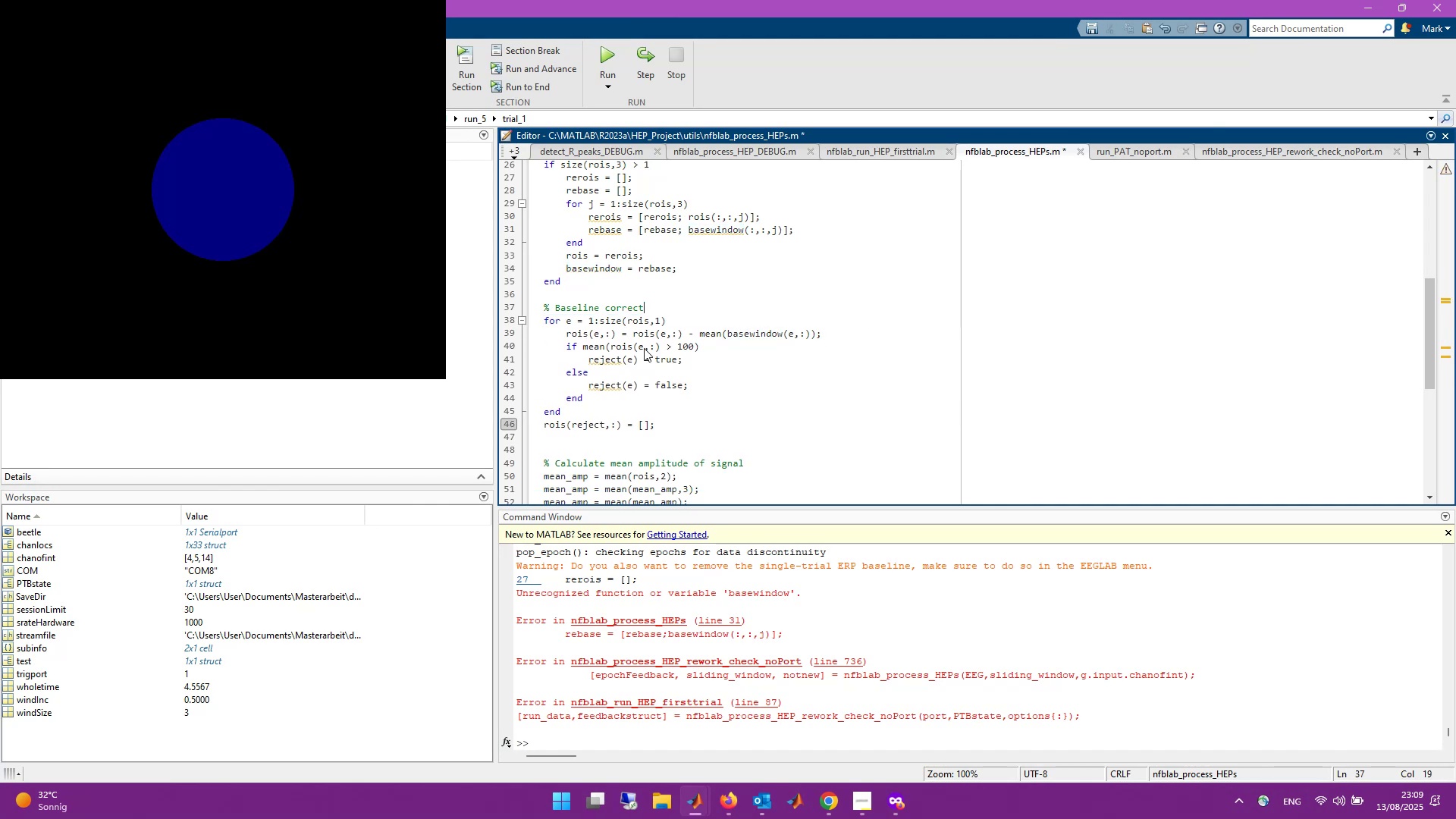 
scroll: coordinate [646, 349], scroll_direction: up, amount: 4.0
 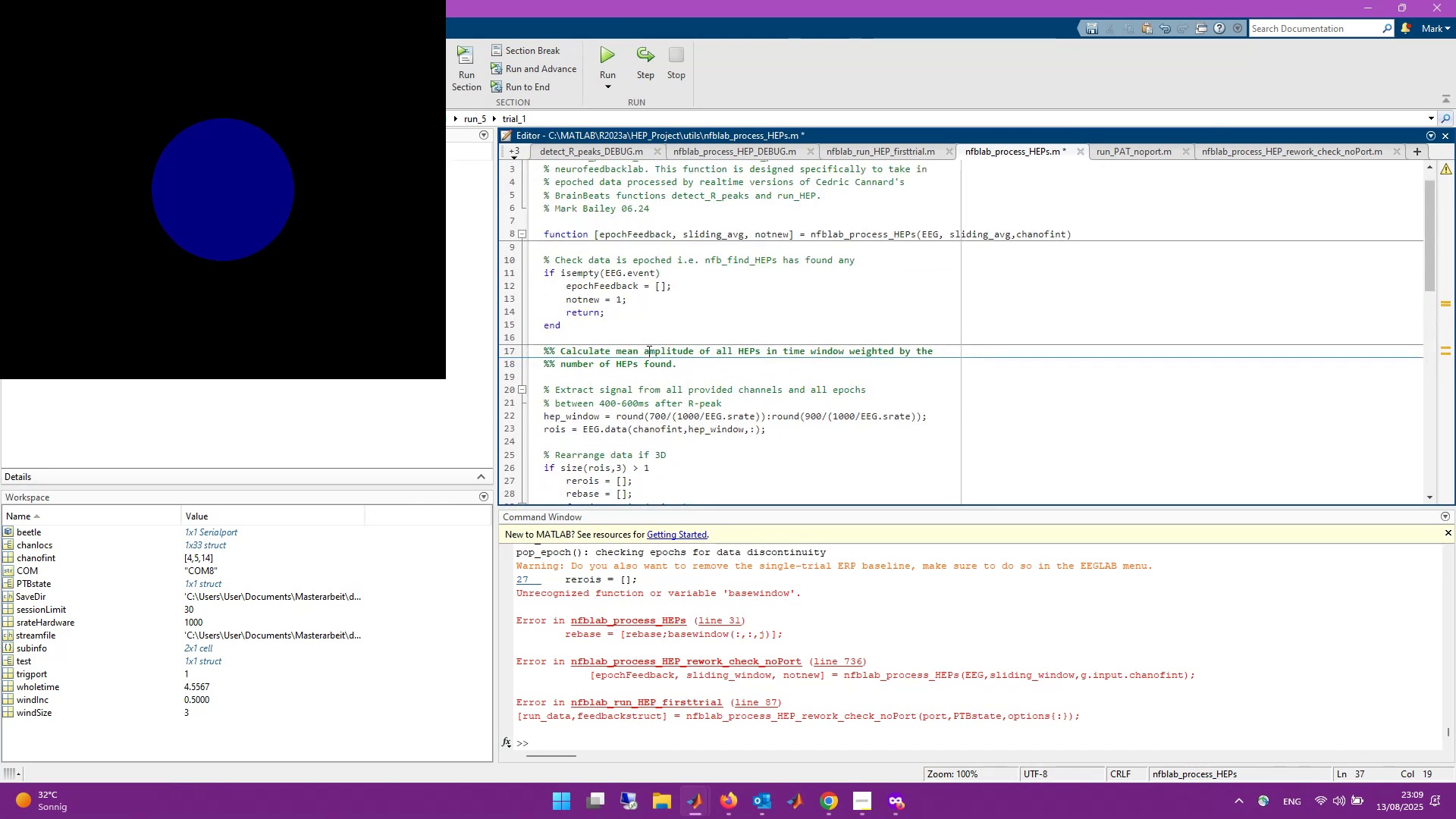 
scroll: coordinate [748, 388], scroll_direction: down, amount: 1.0
 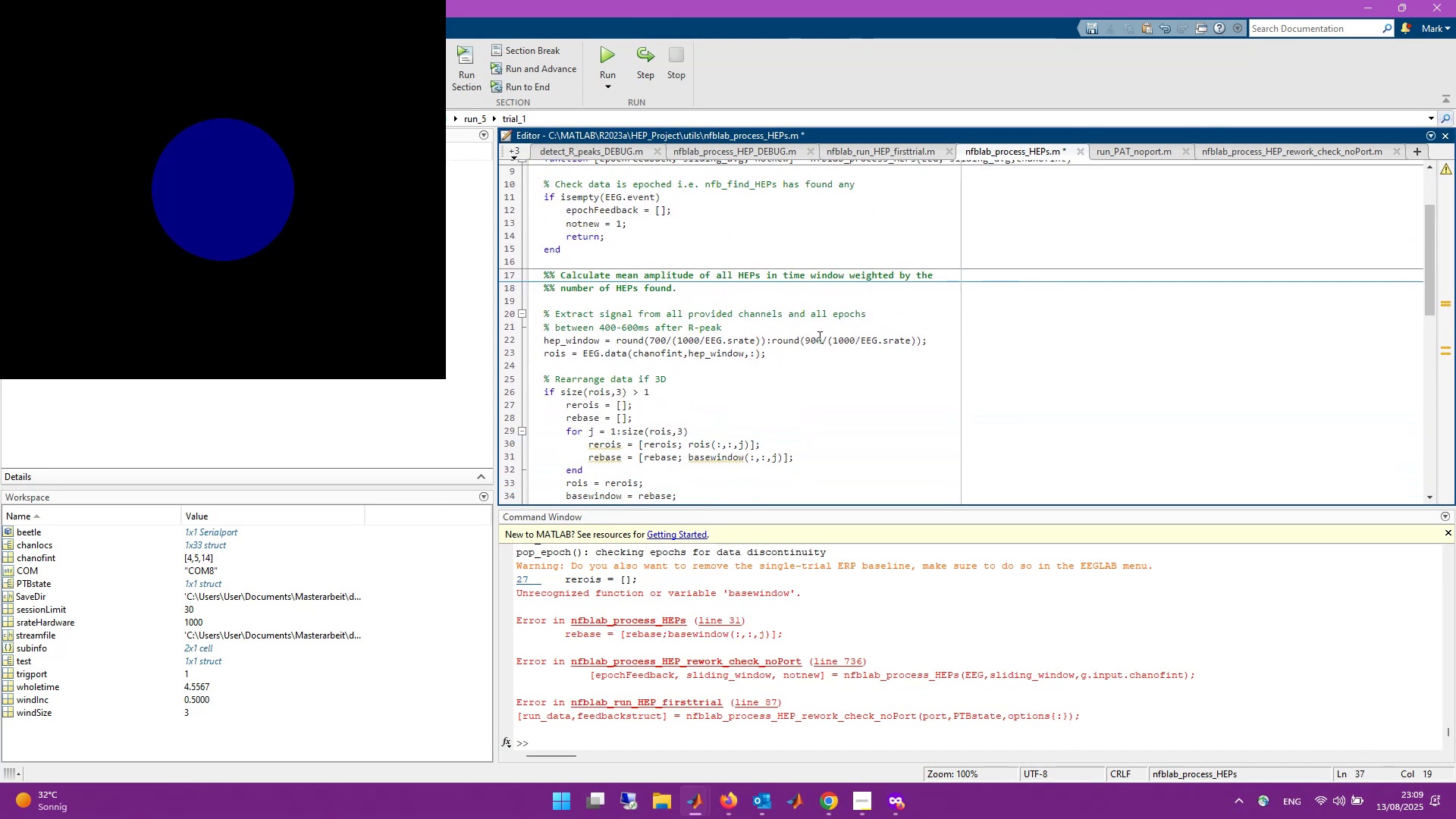 
left_click([811, 355])
 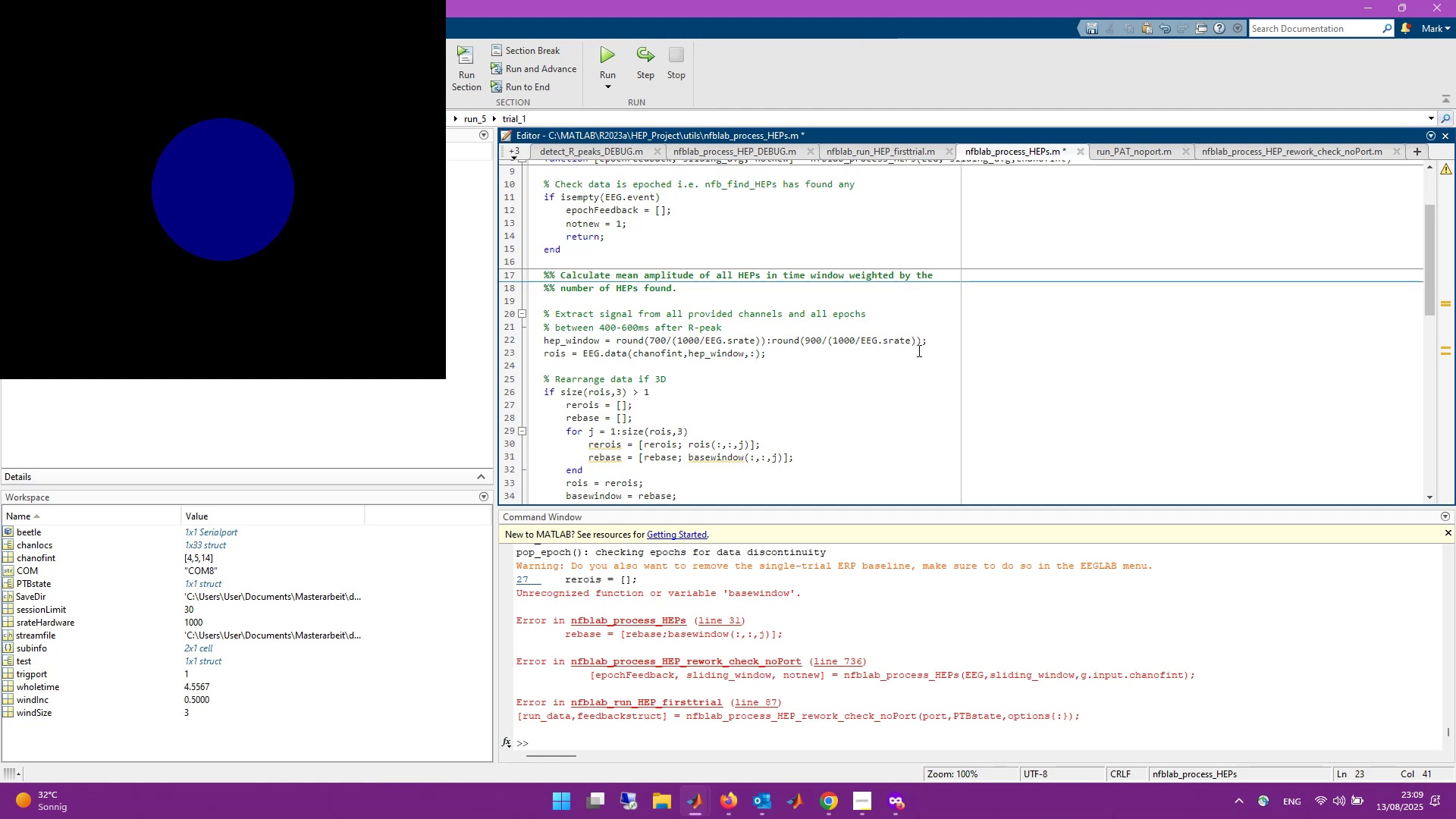 
key(Enter)
 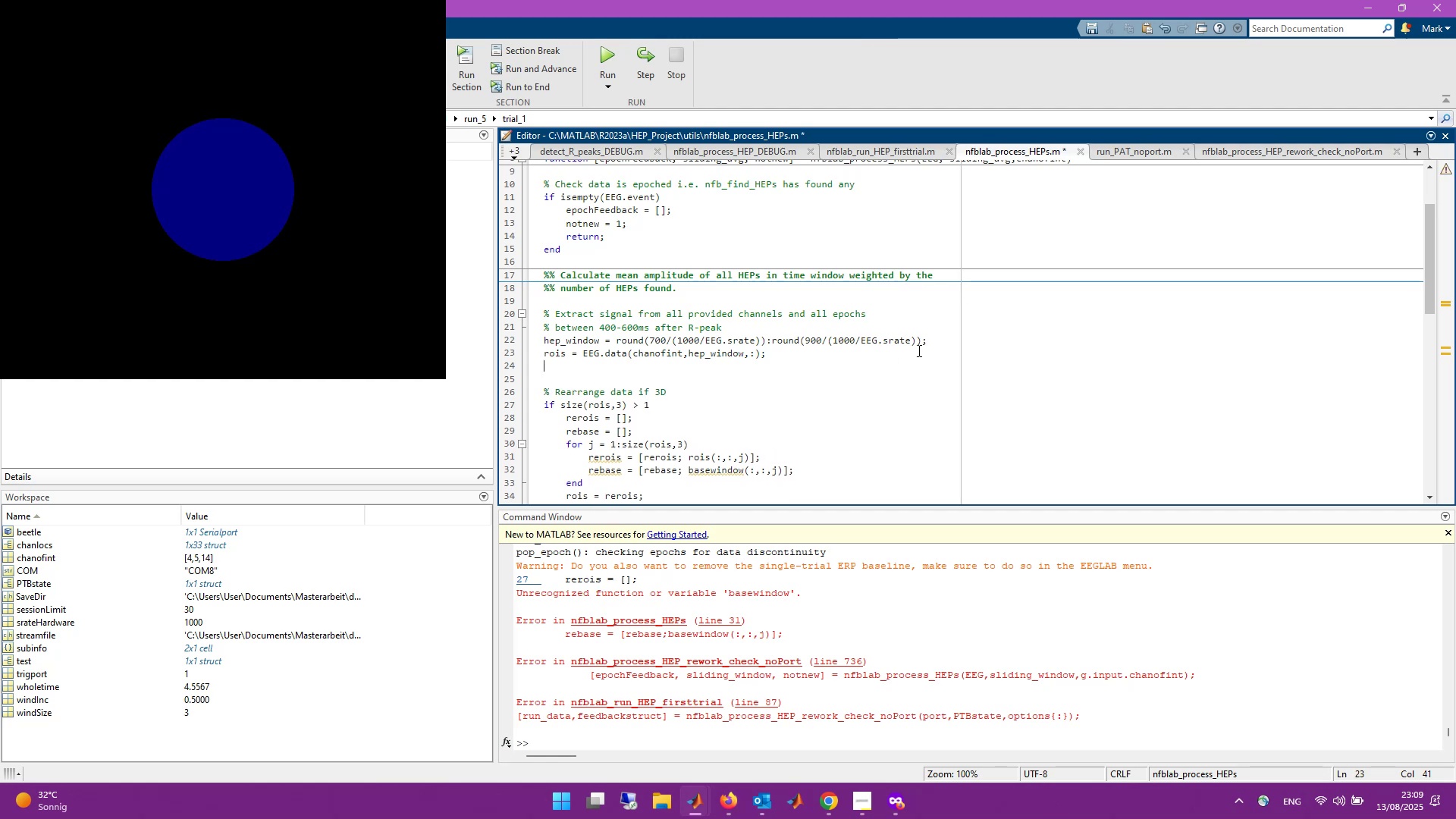 
key(Enter)
 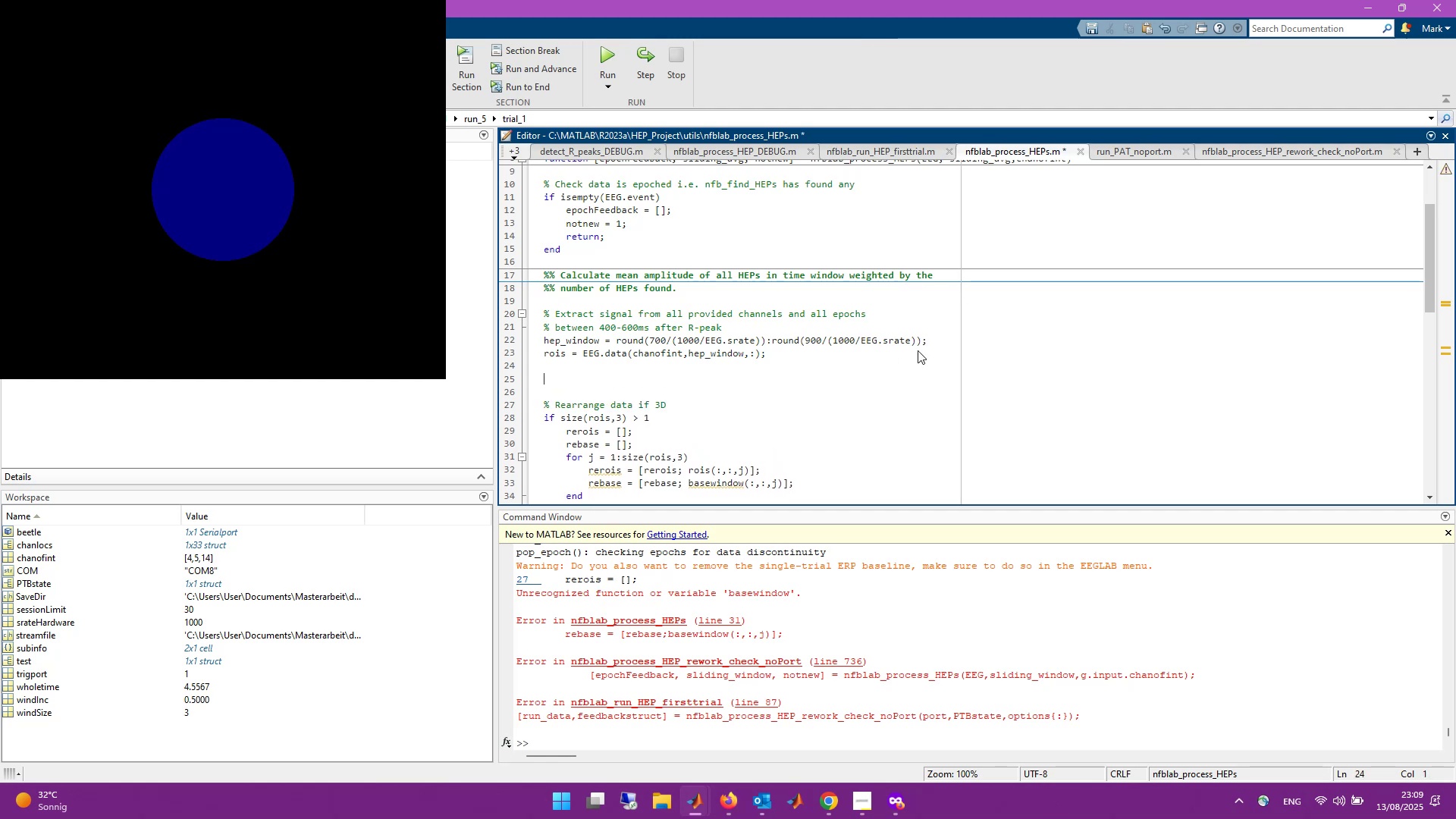 
key(Control+V)
 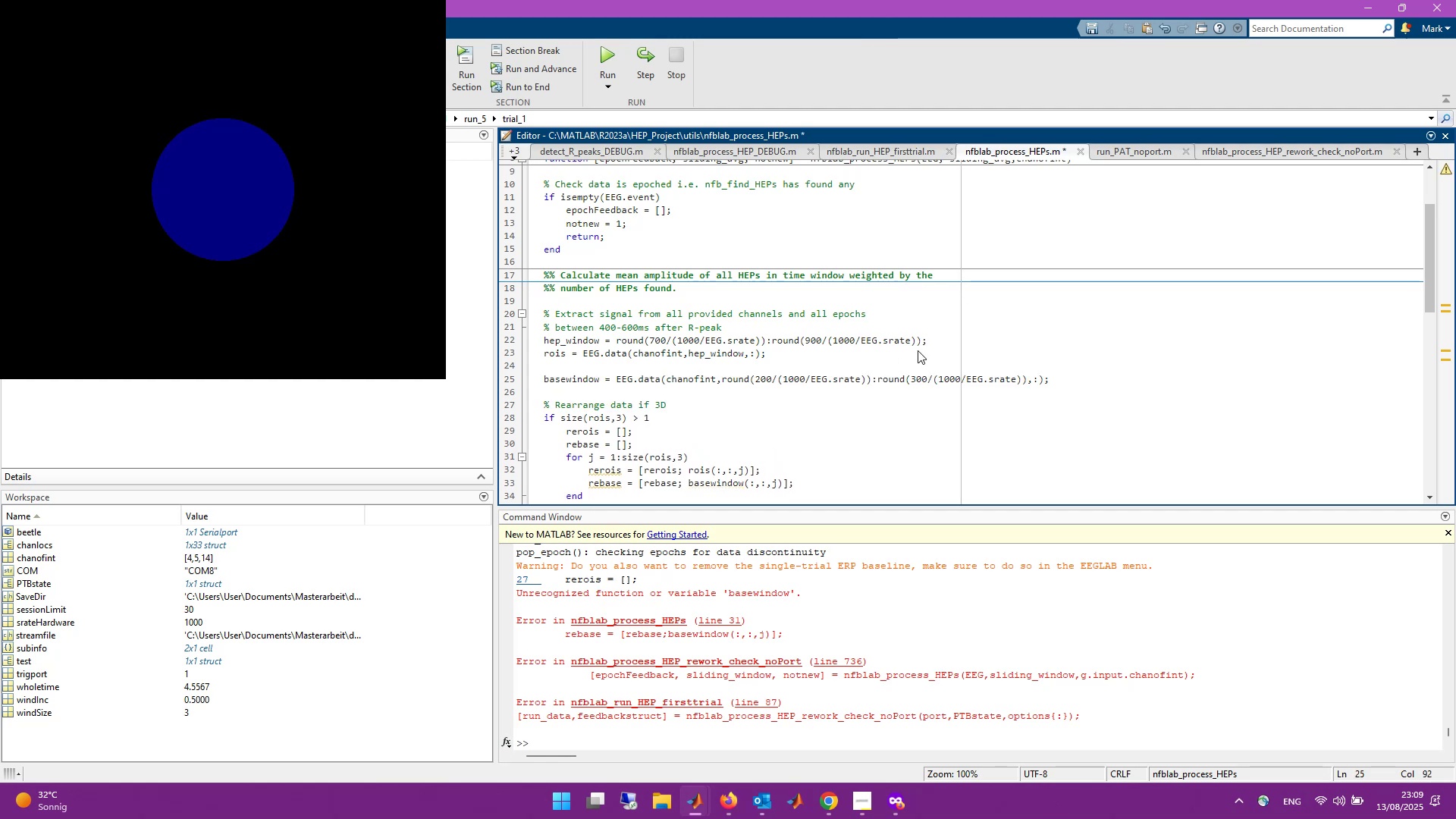 
key(ArrowUp)
 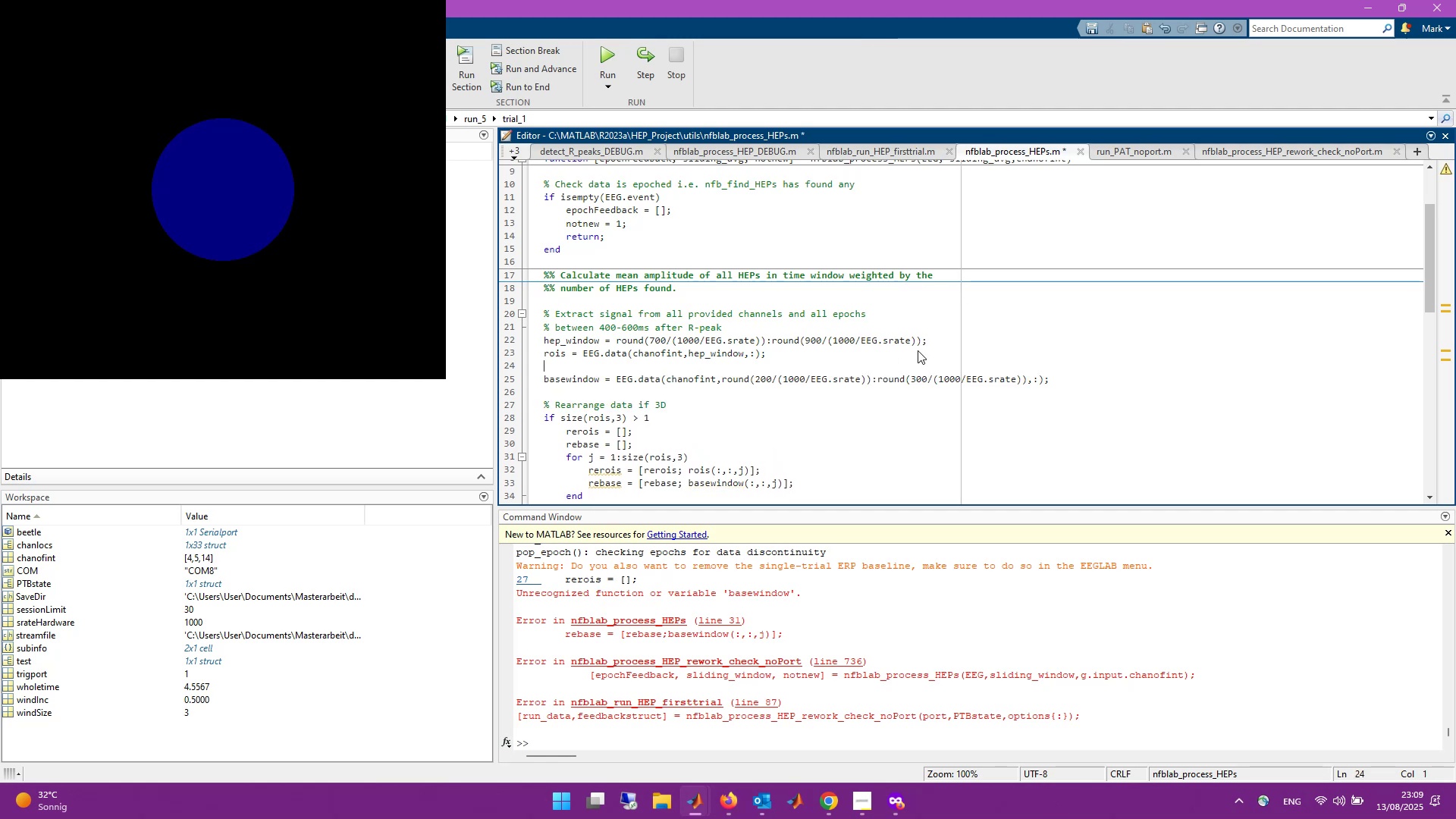 
type(% Extract baseline window )
key(Backspace)
 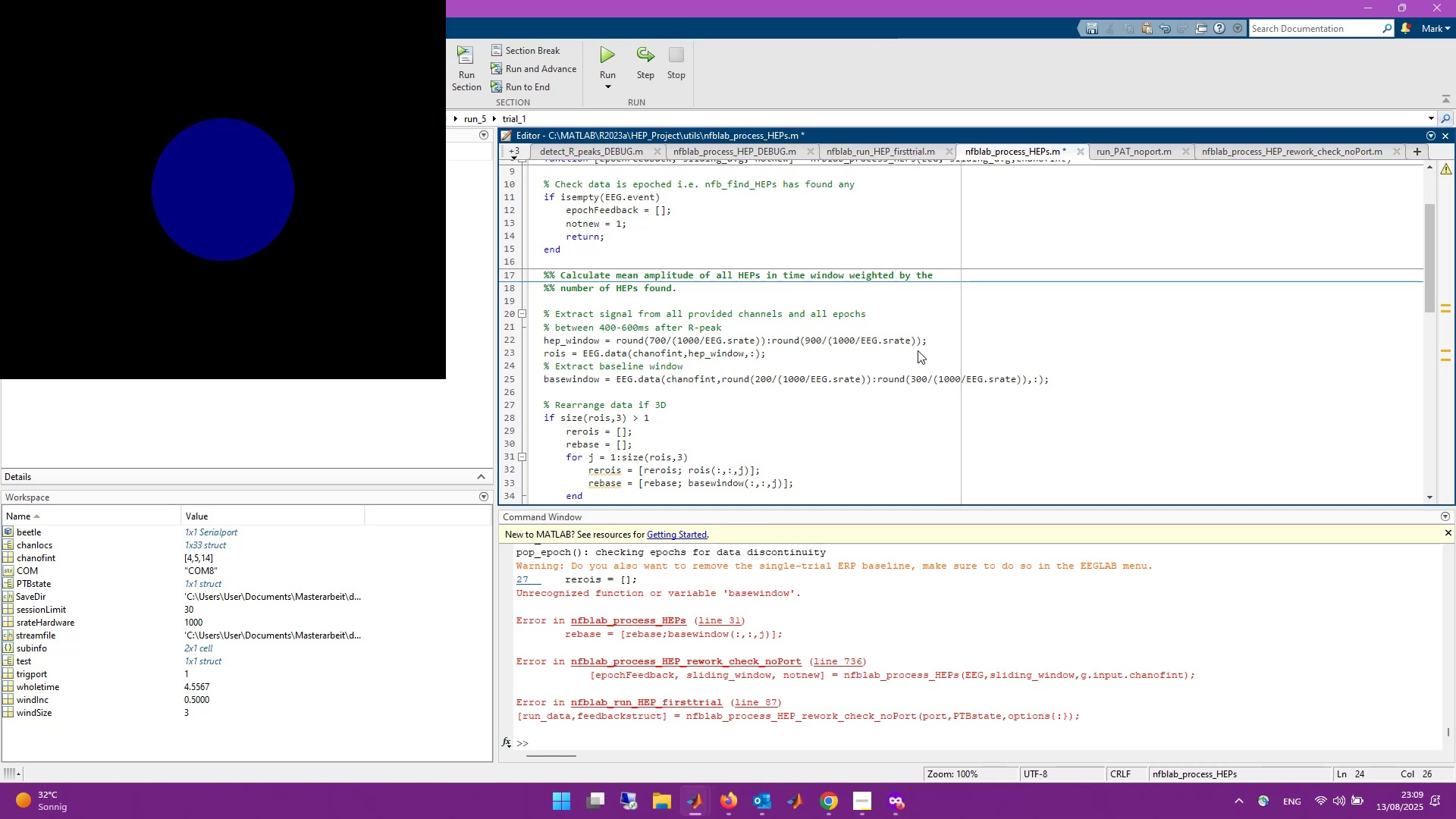 
key(Control+S)
 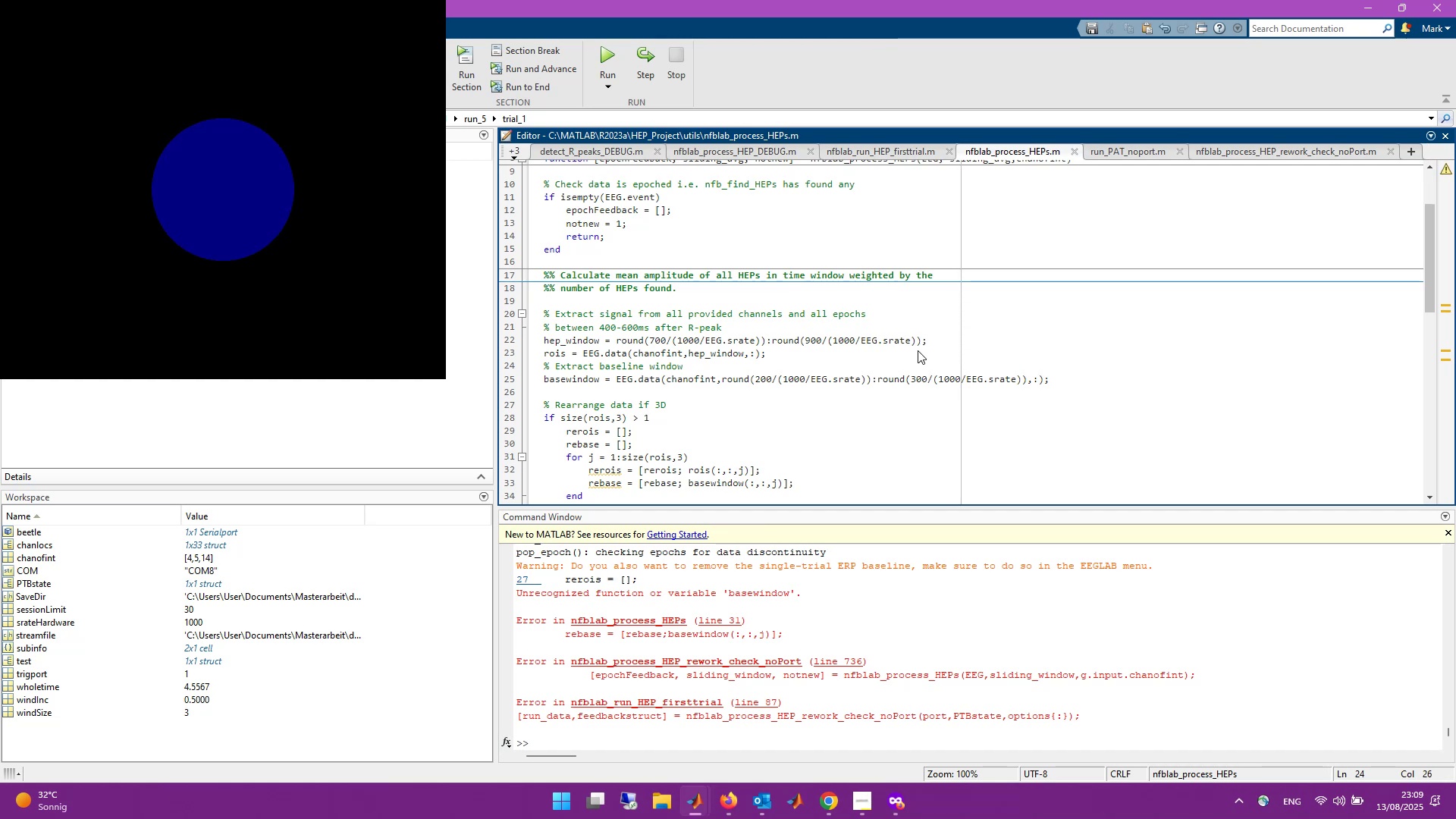 
scroll: coordinate [918, 350], scroll_direction: down, amount: 3.0
 